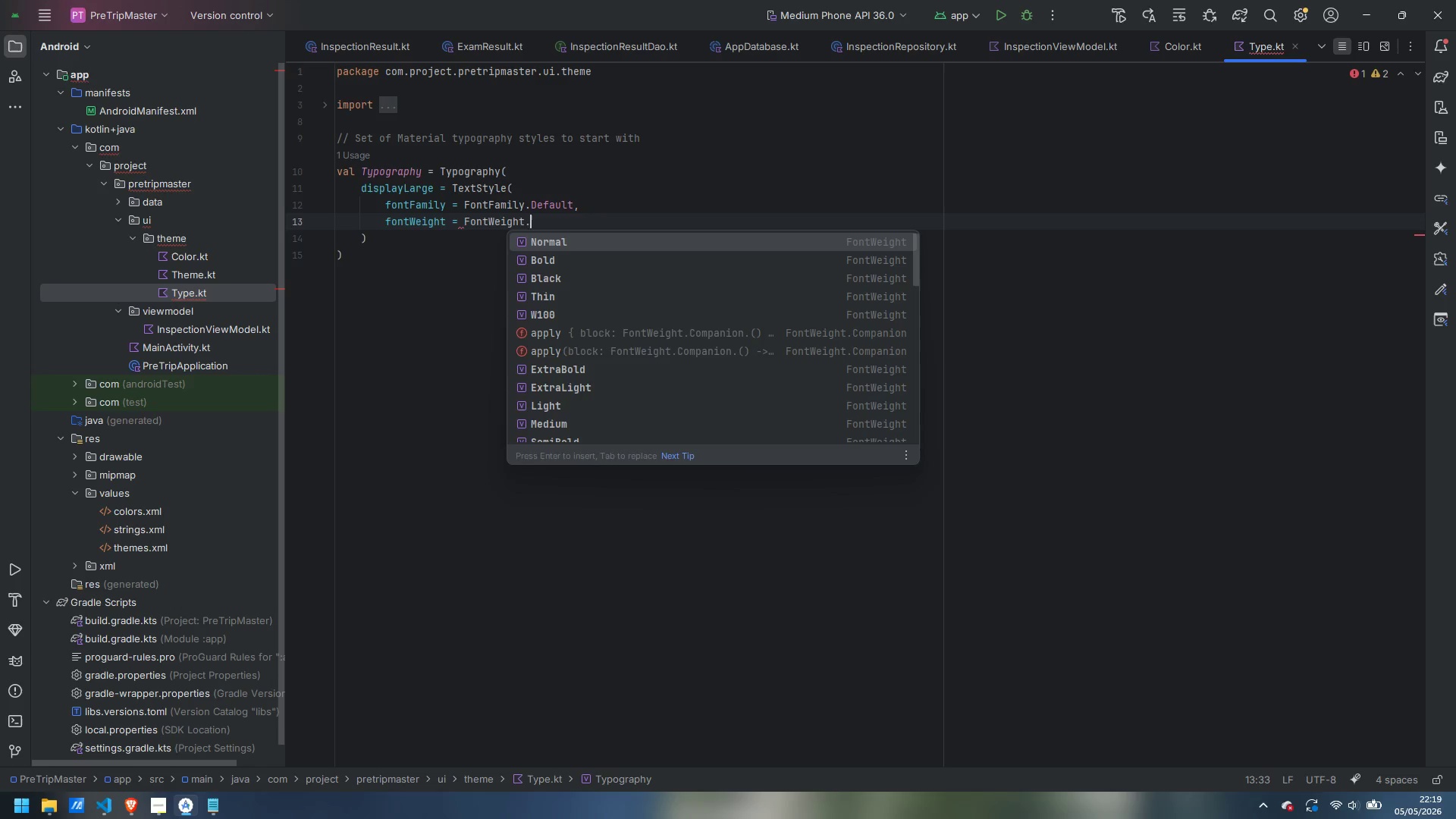 
key(Shift+B)
 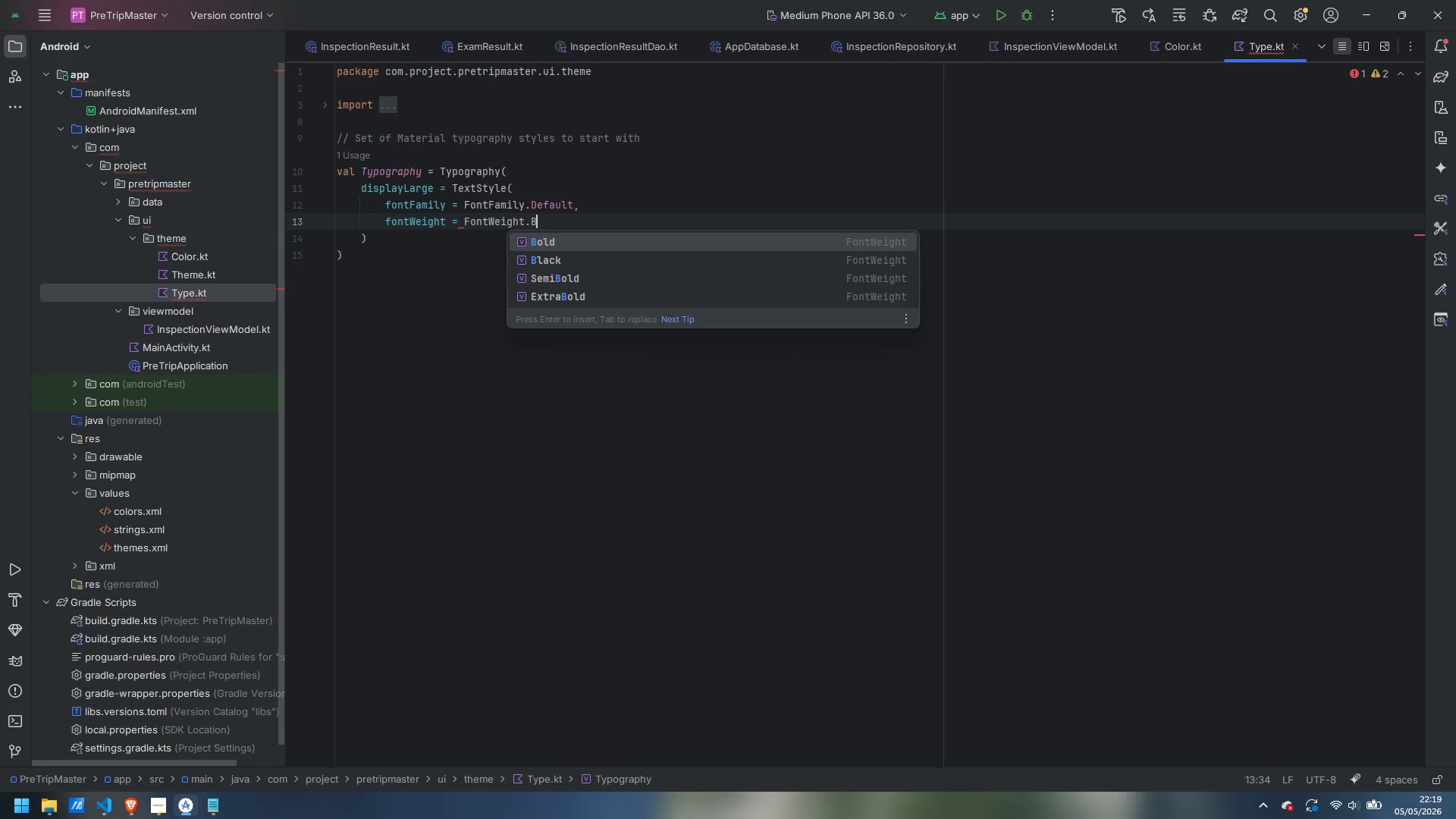 
key(Enter)
 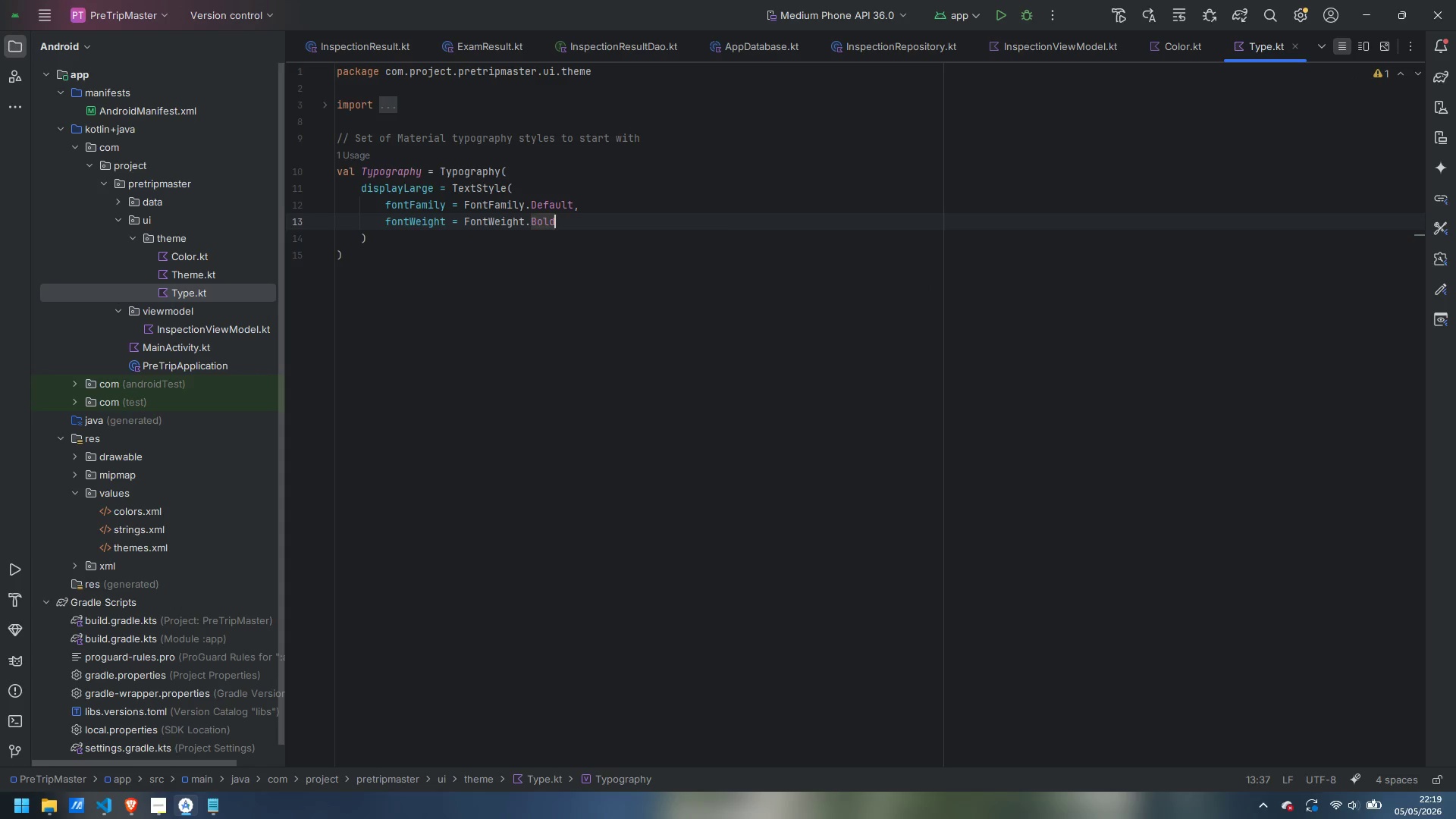 
key(Comma)
 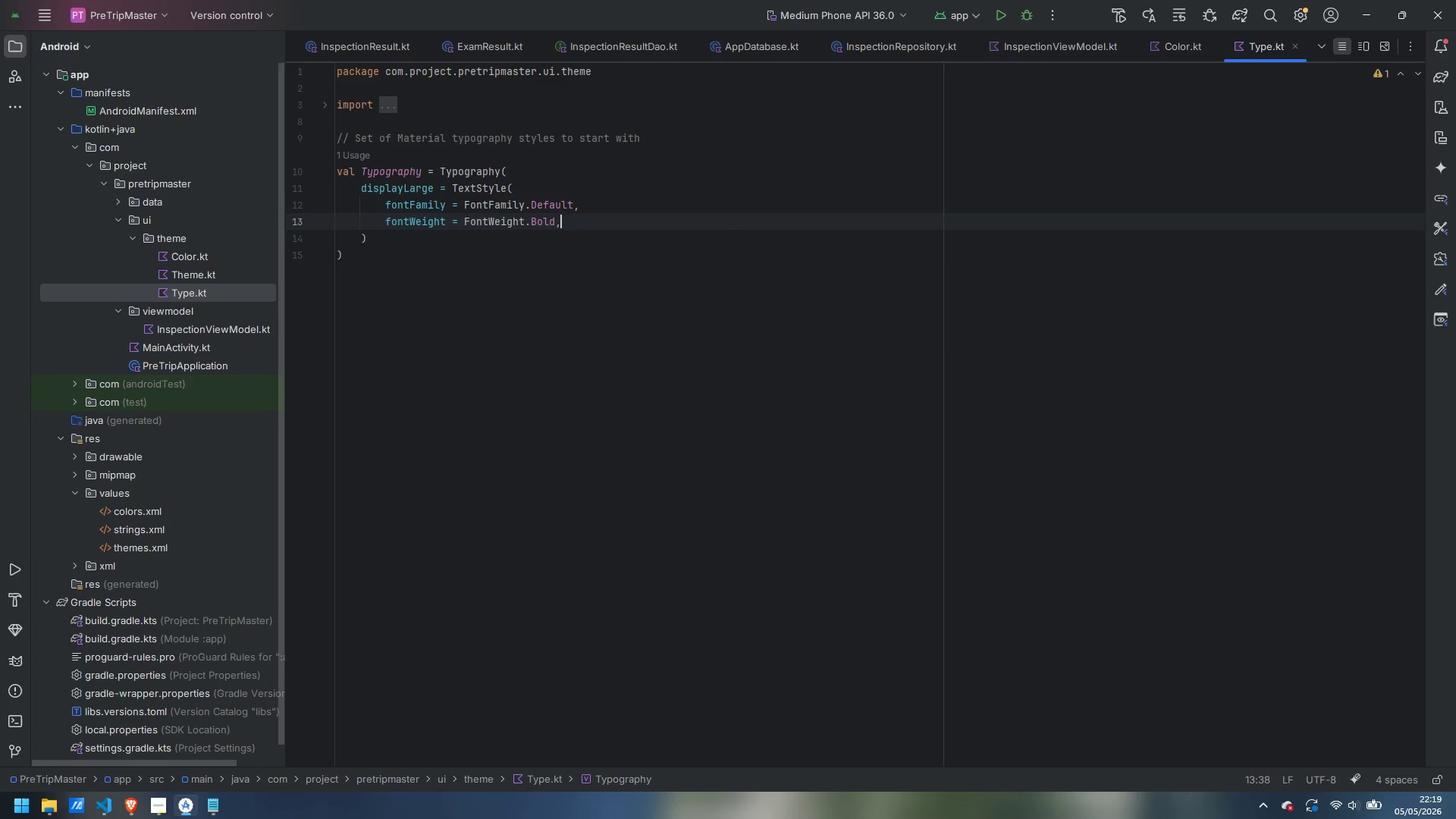 
key(Enter)
 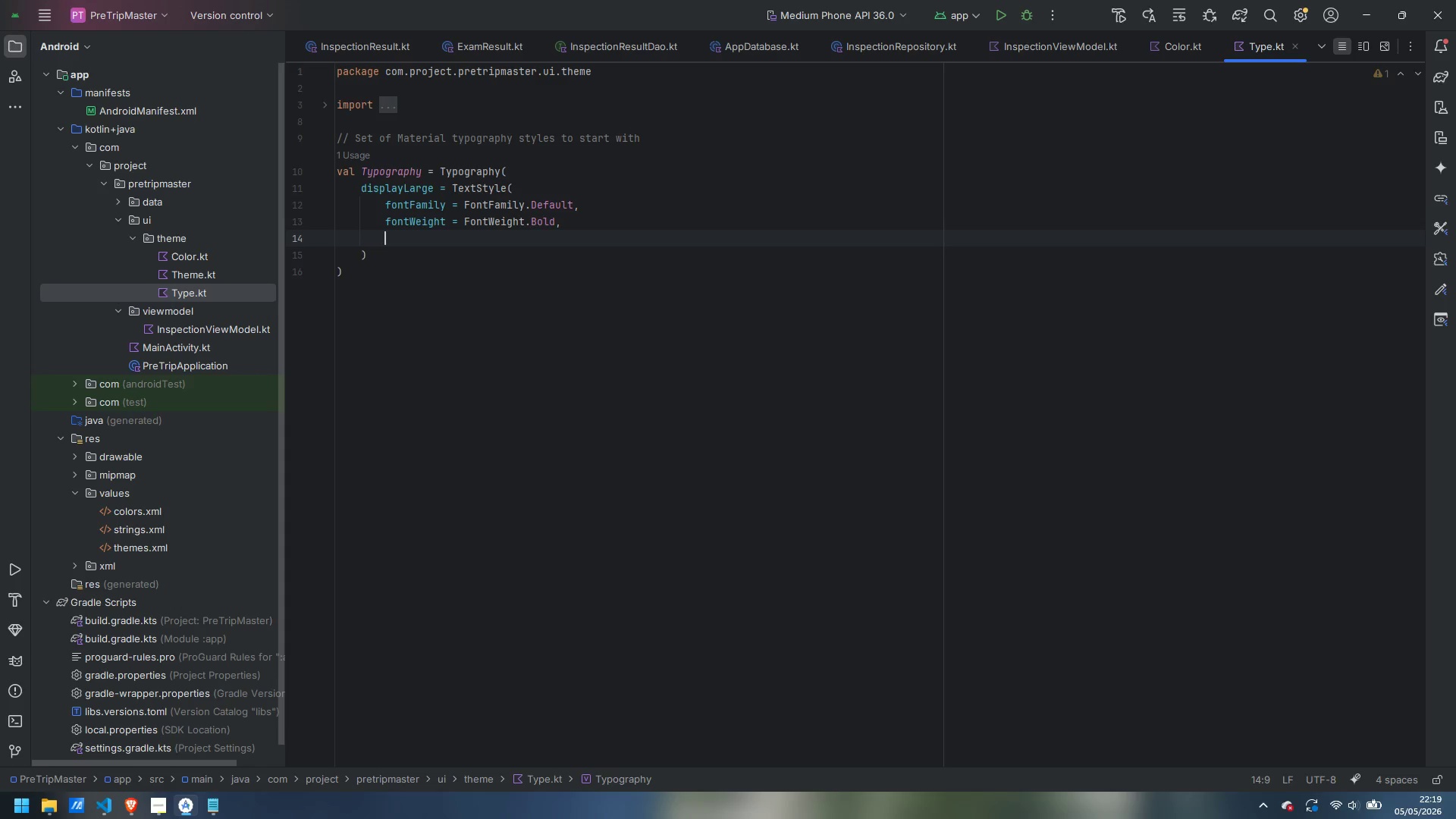 
type(fontSi)
 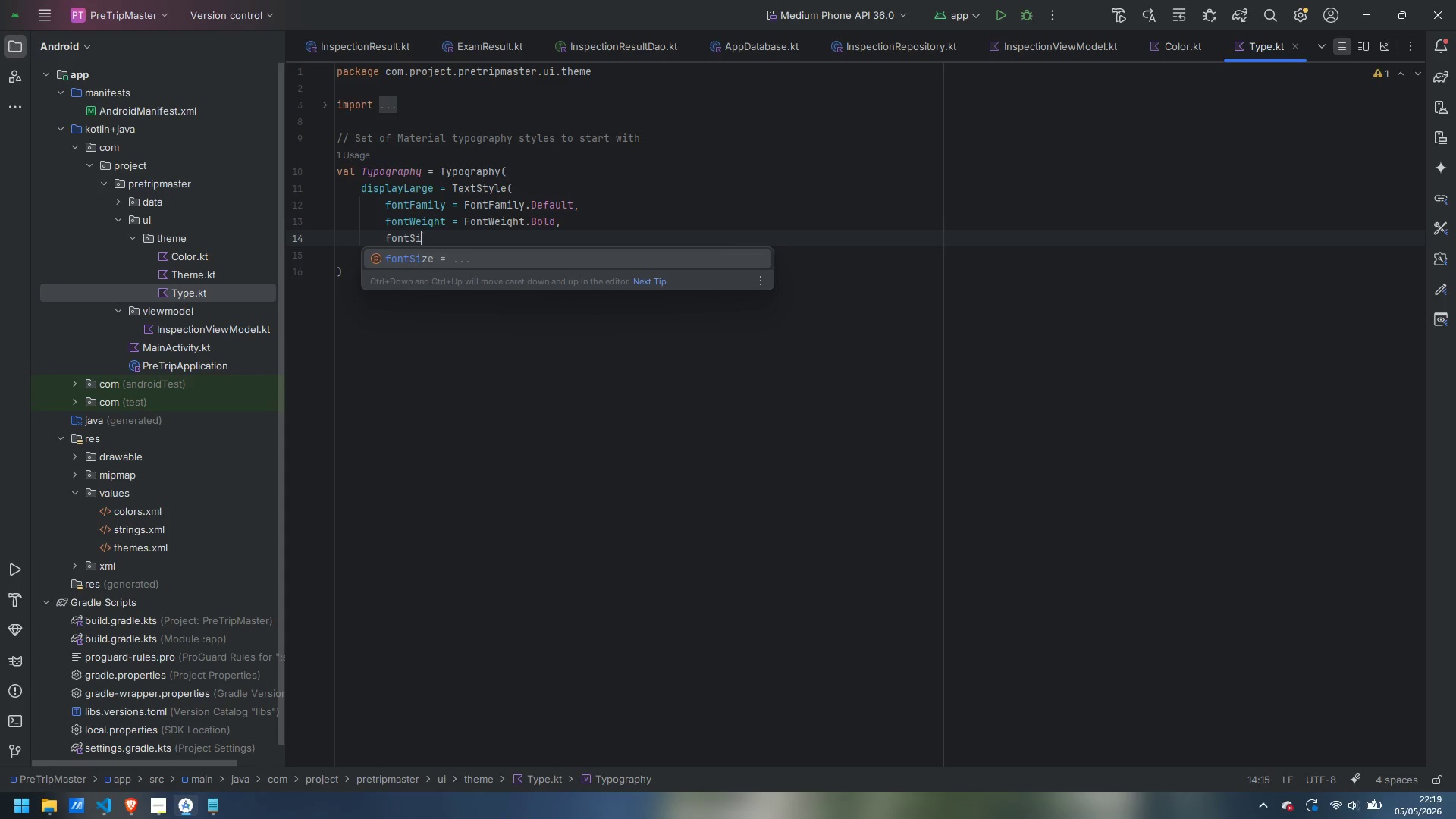 
key(Enter)
 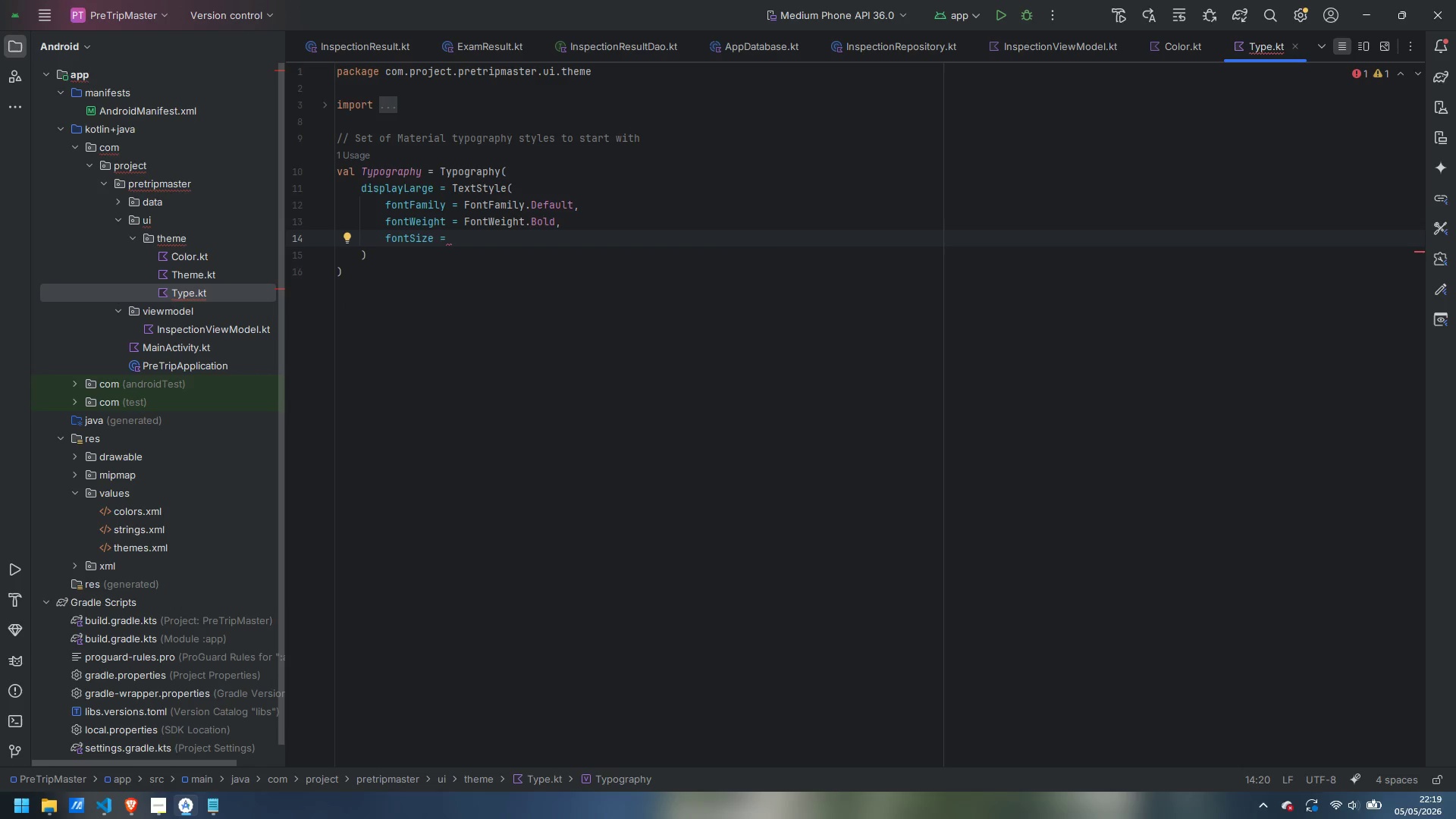 
type(57..)
key(Backspace)
type(s)
 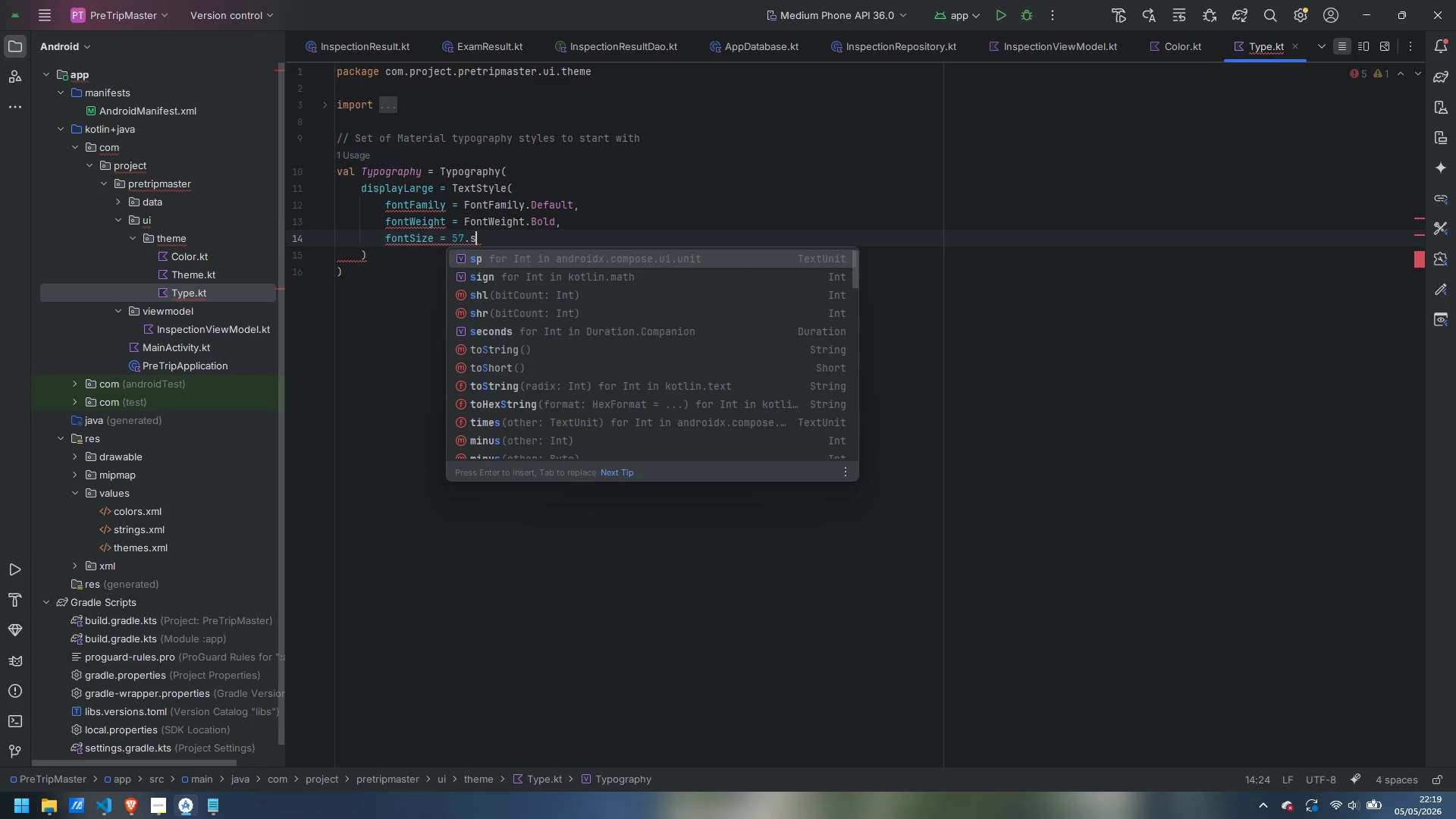 
key(Enter)
 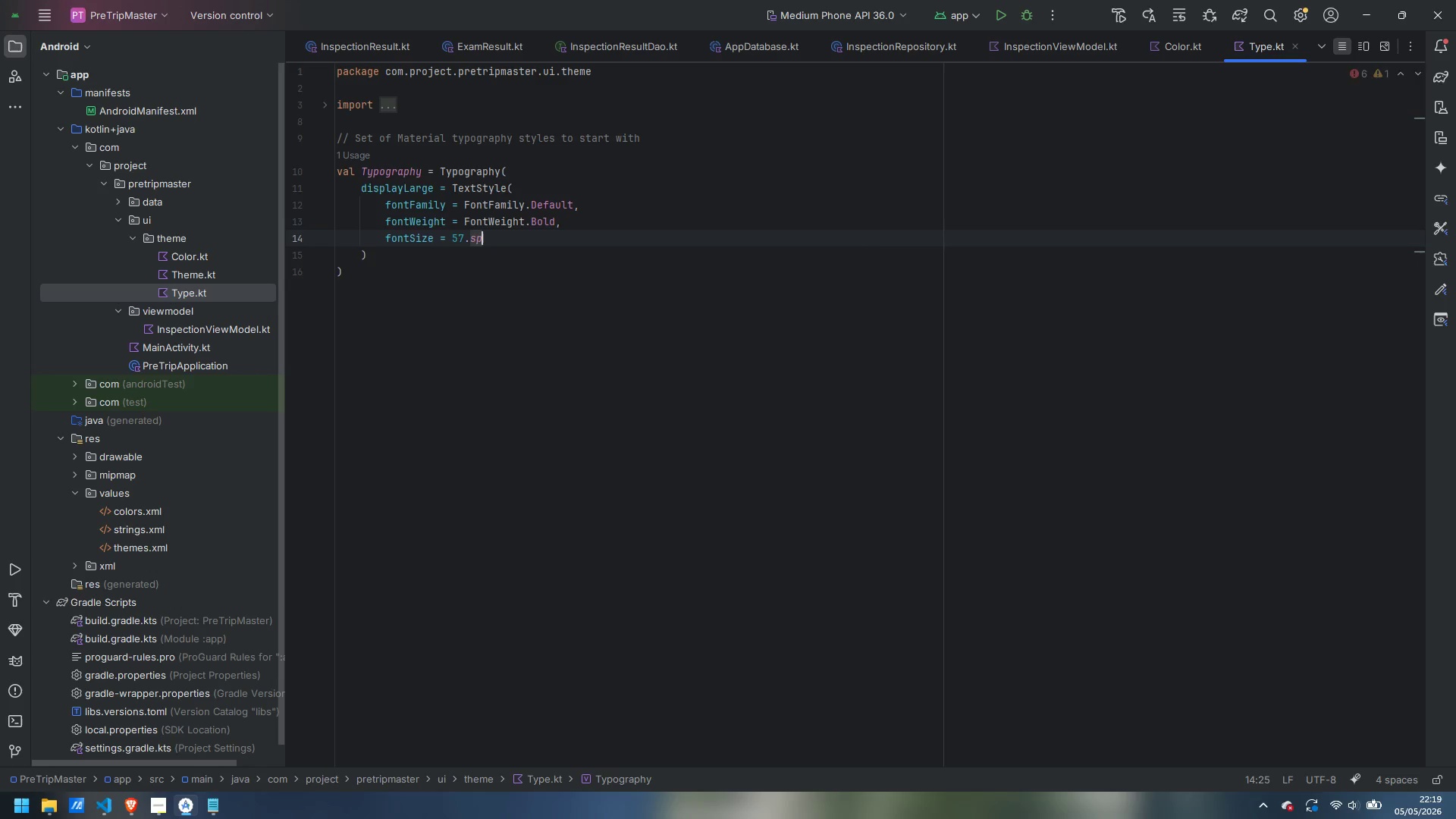 
key(Comma)
 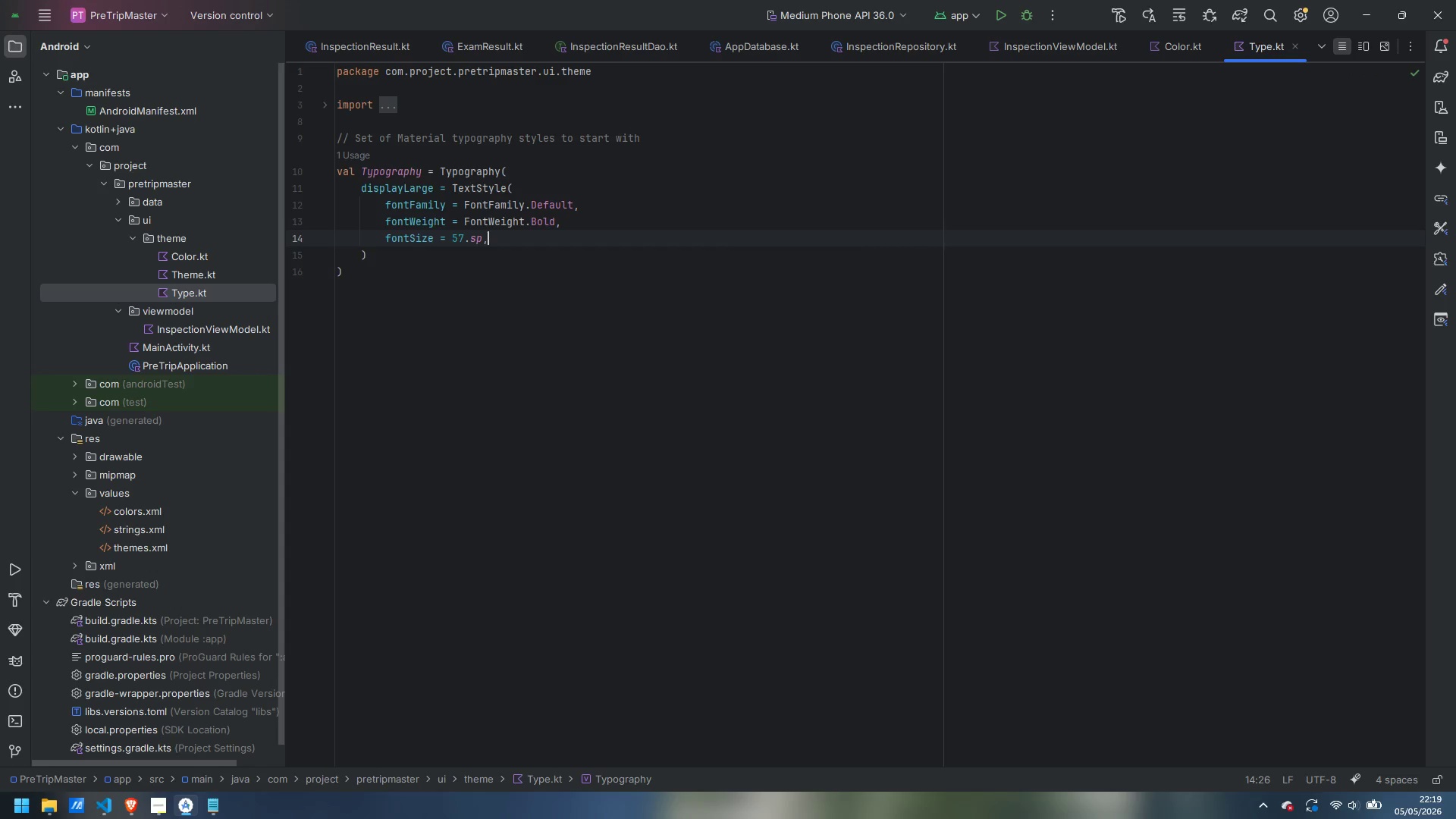 
key(Enter)
 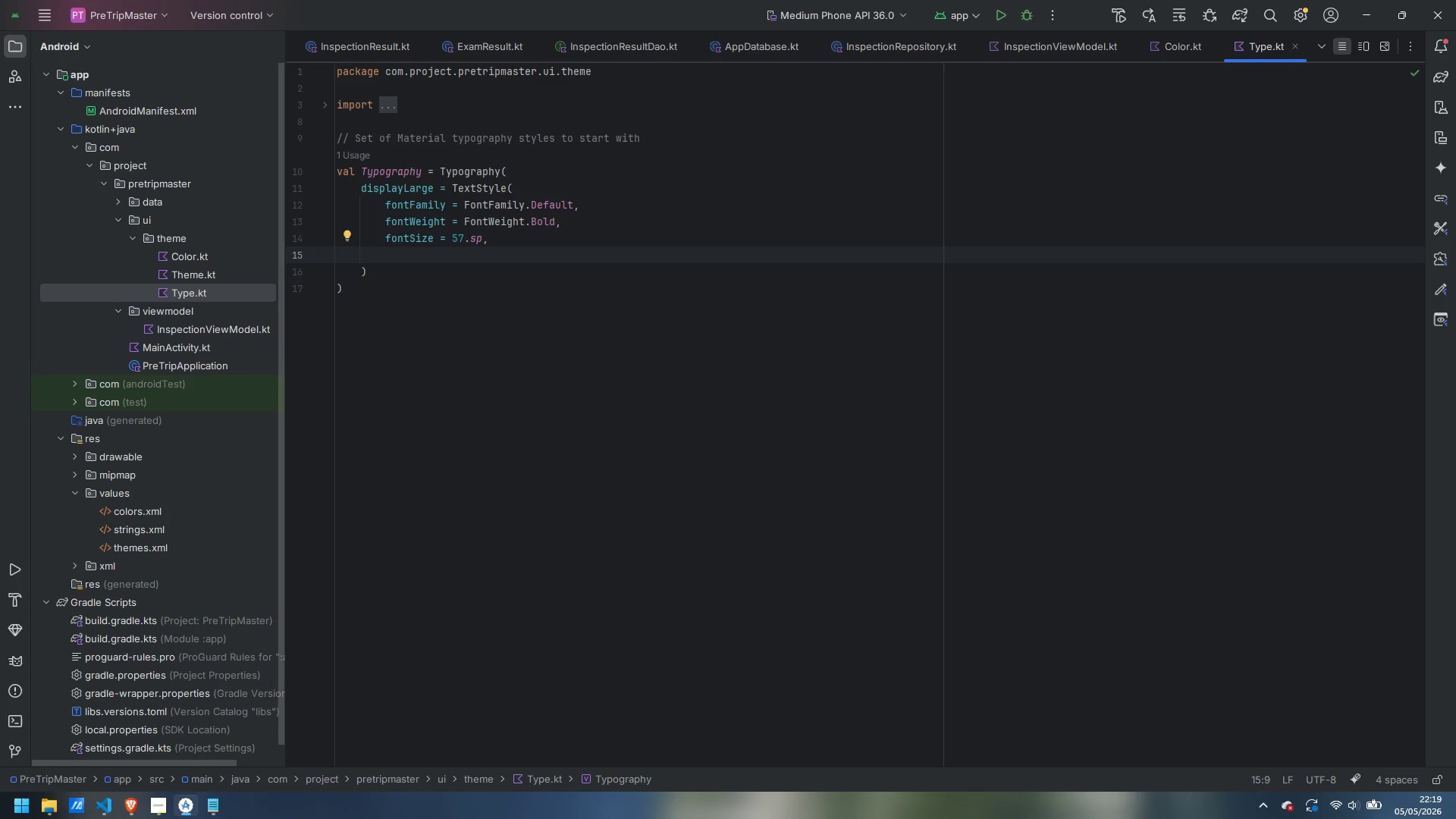 
type(lineh)
 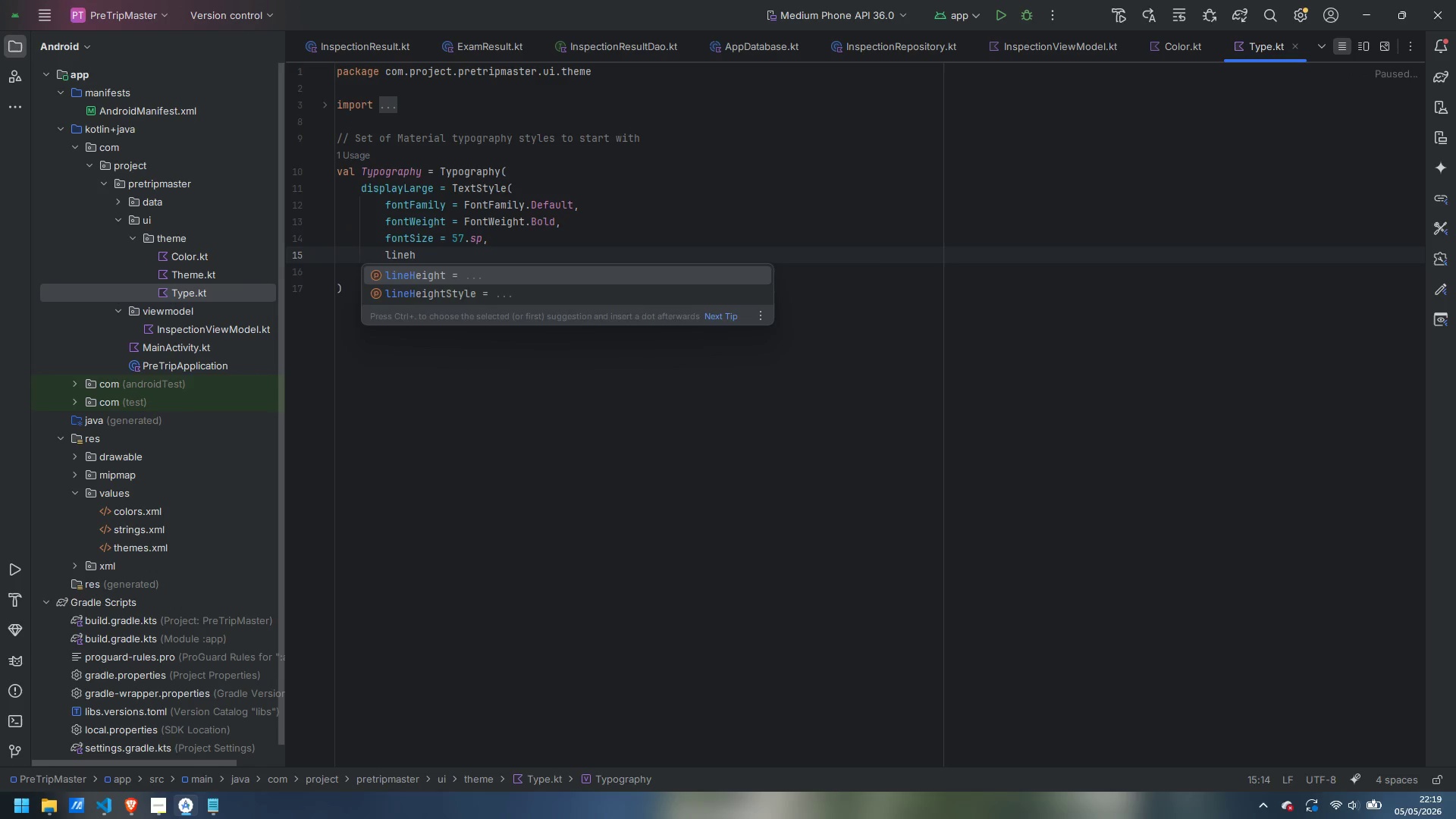 
key(Enter)
 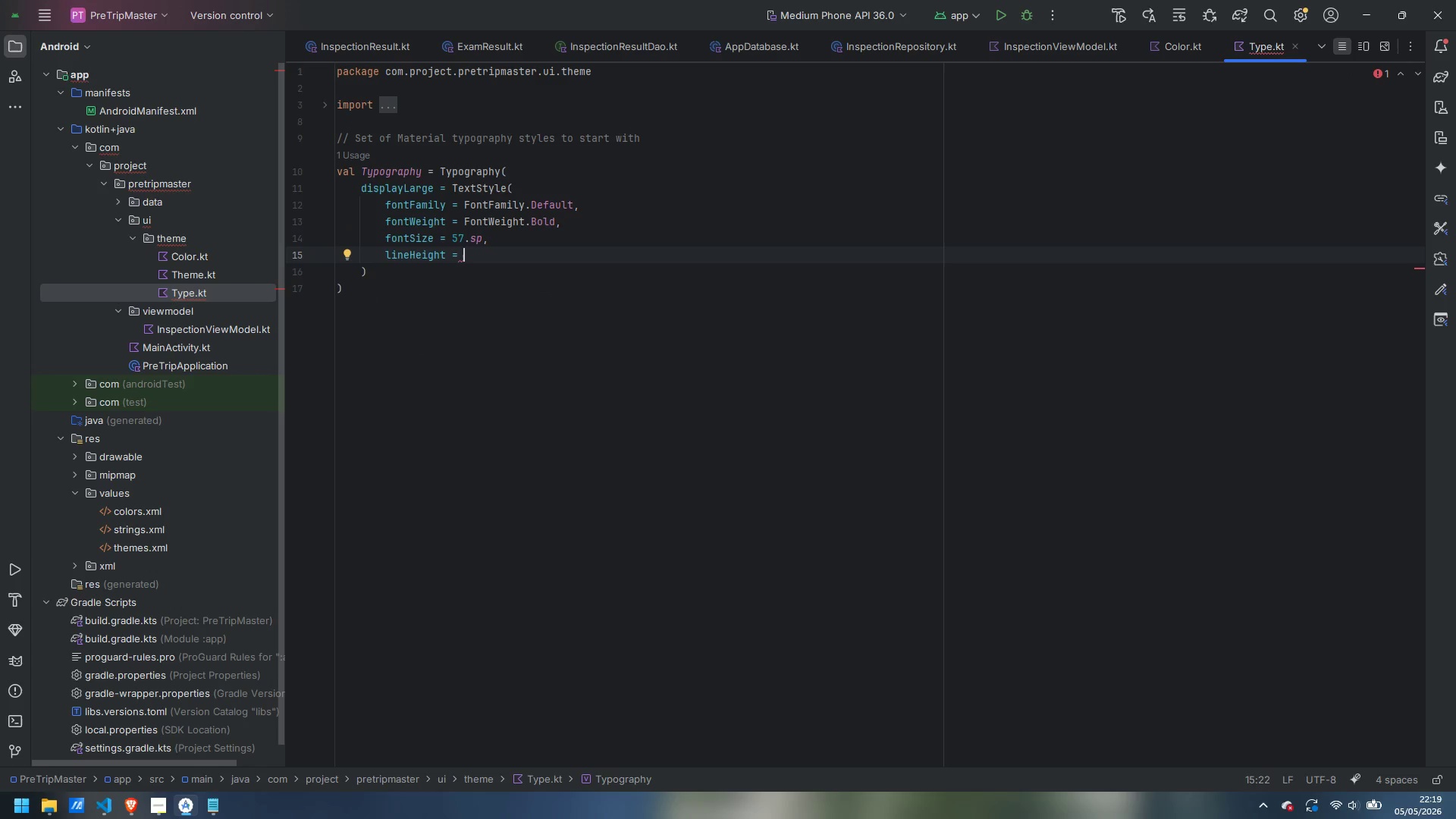 
type(64.sp)
 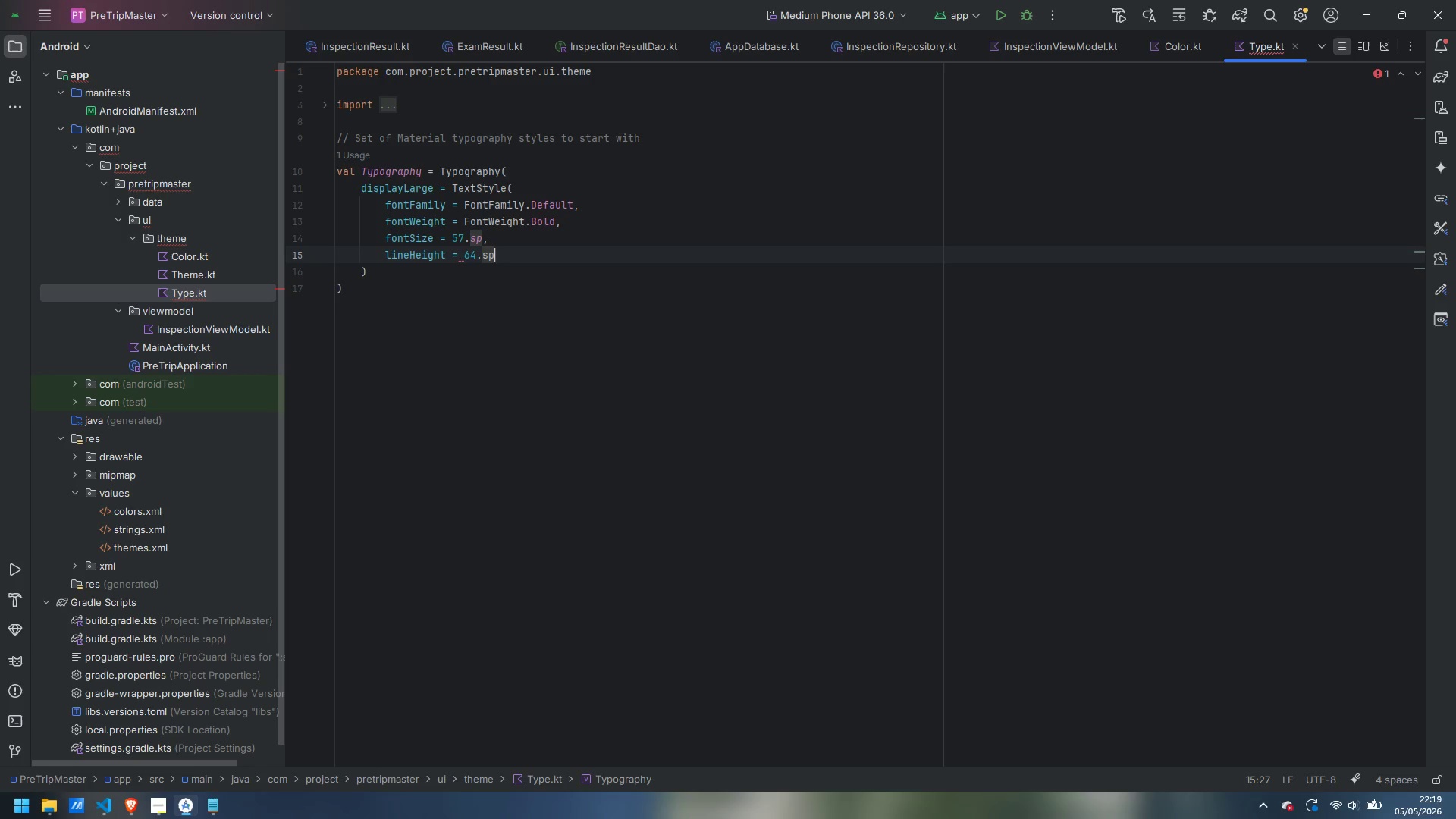 
key(Enter)
 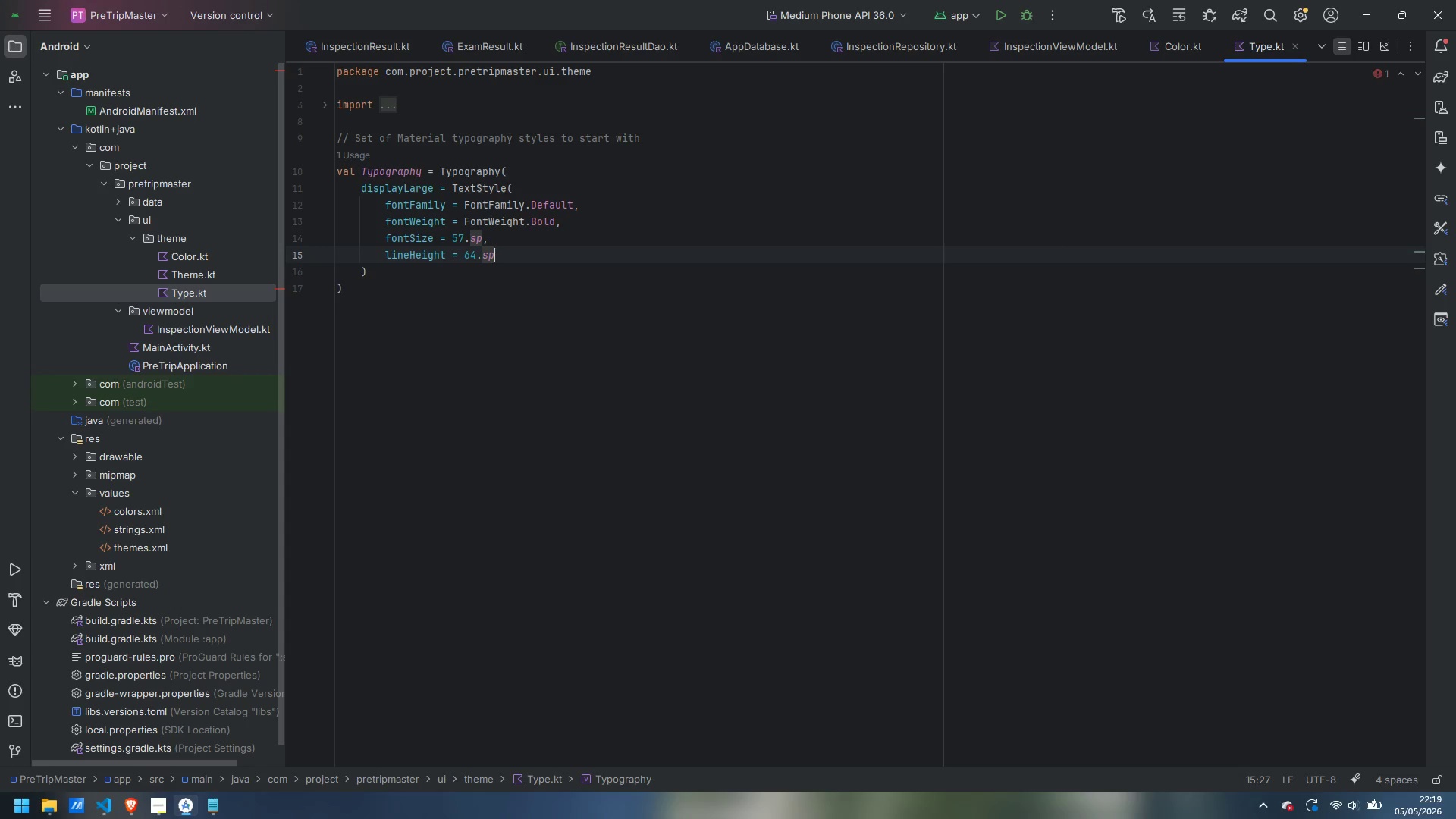 
key(Comma)
 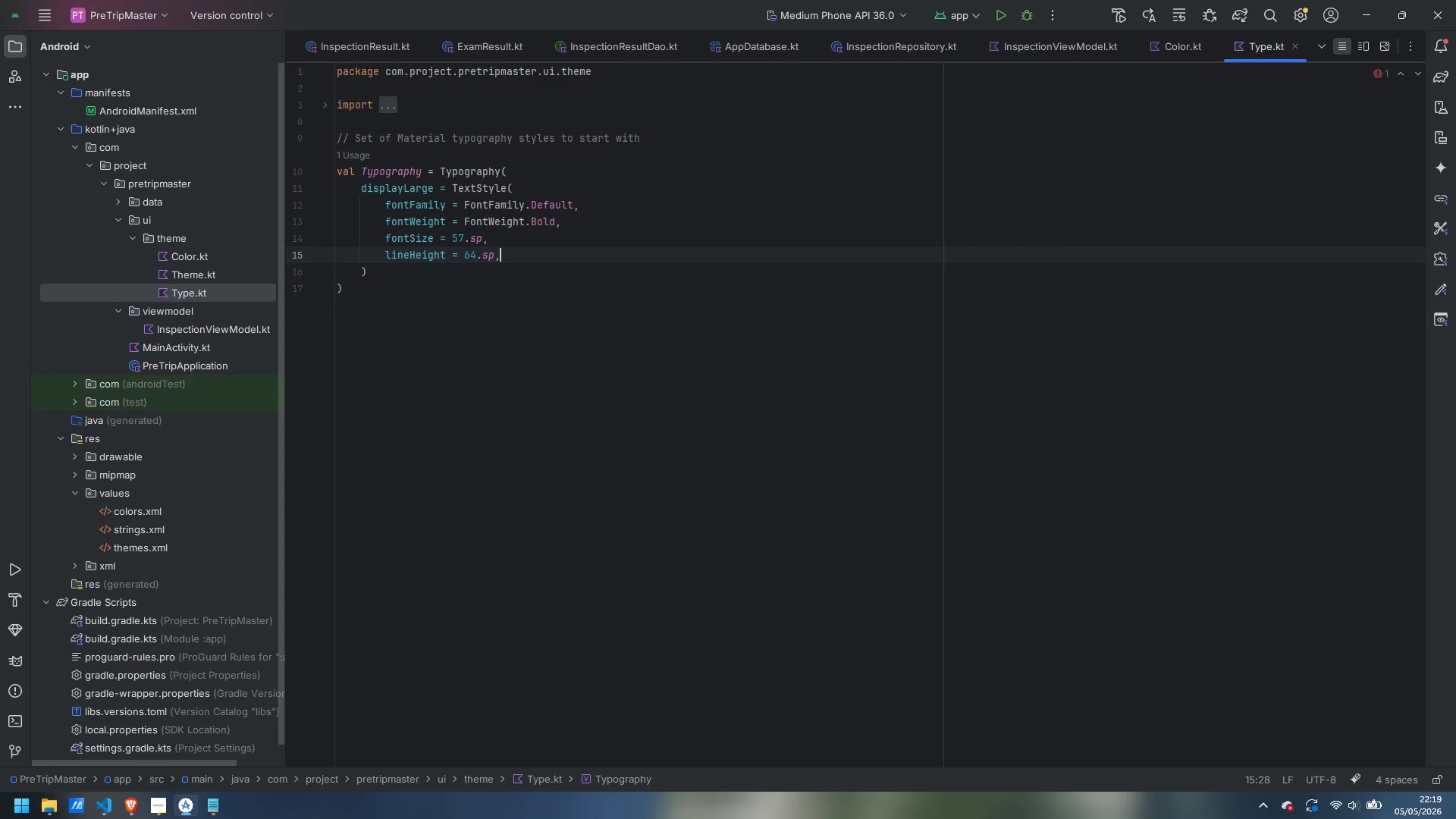 
key(Enter)
 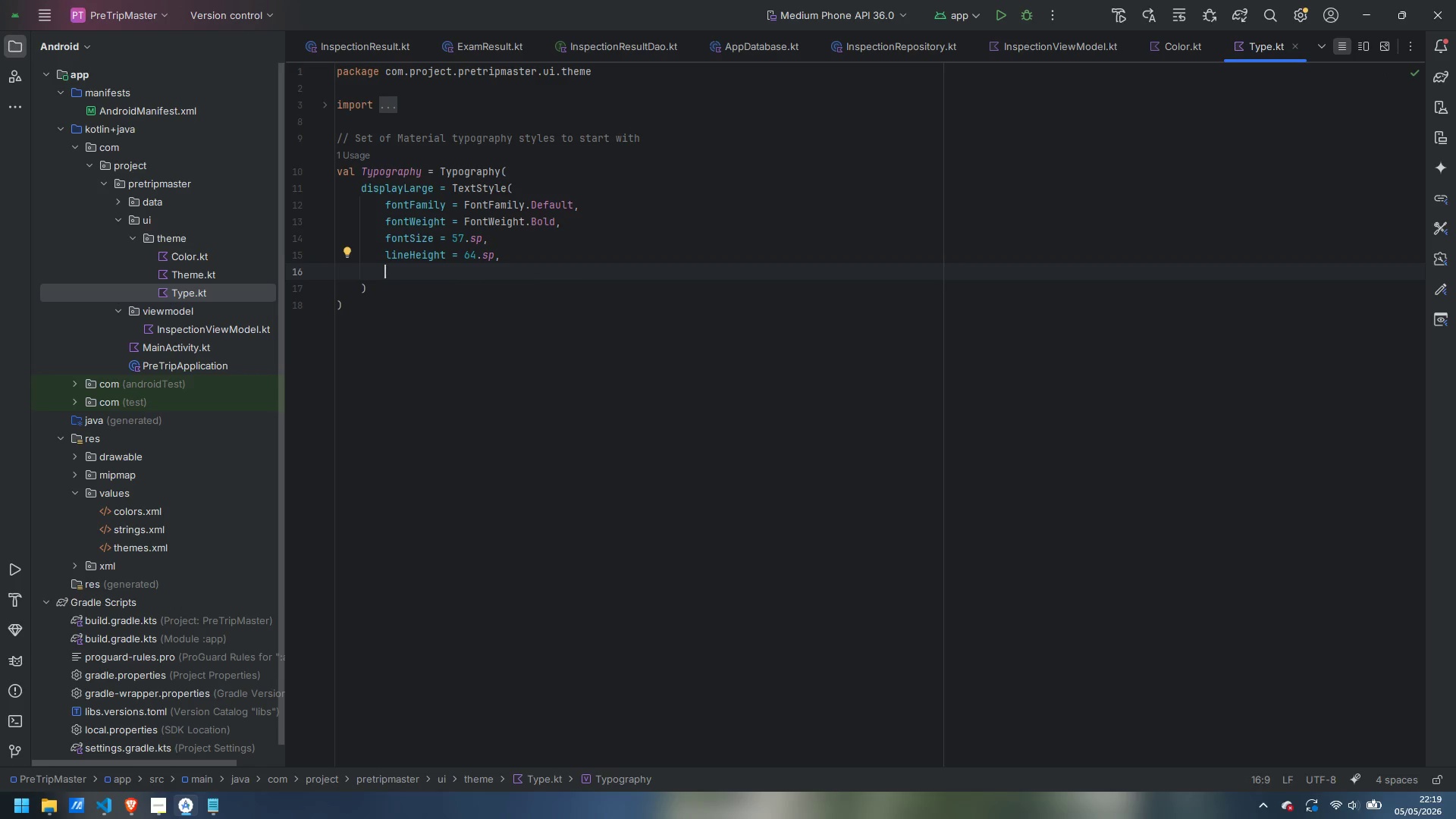 
type(colo)
 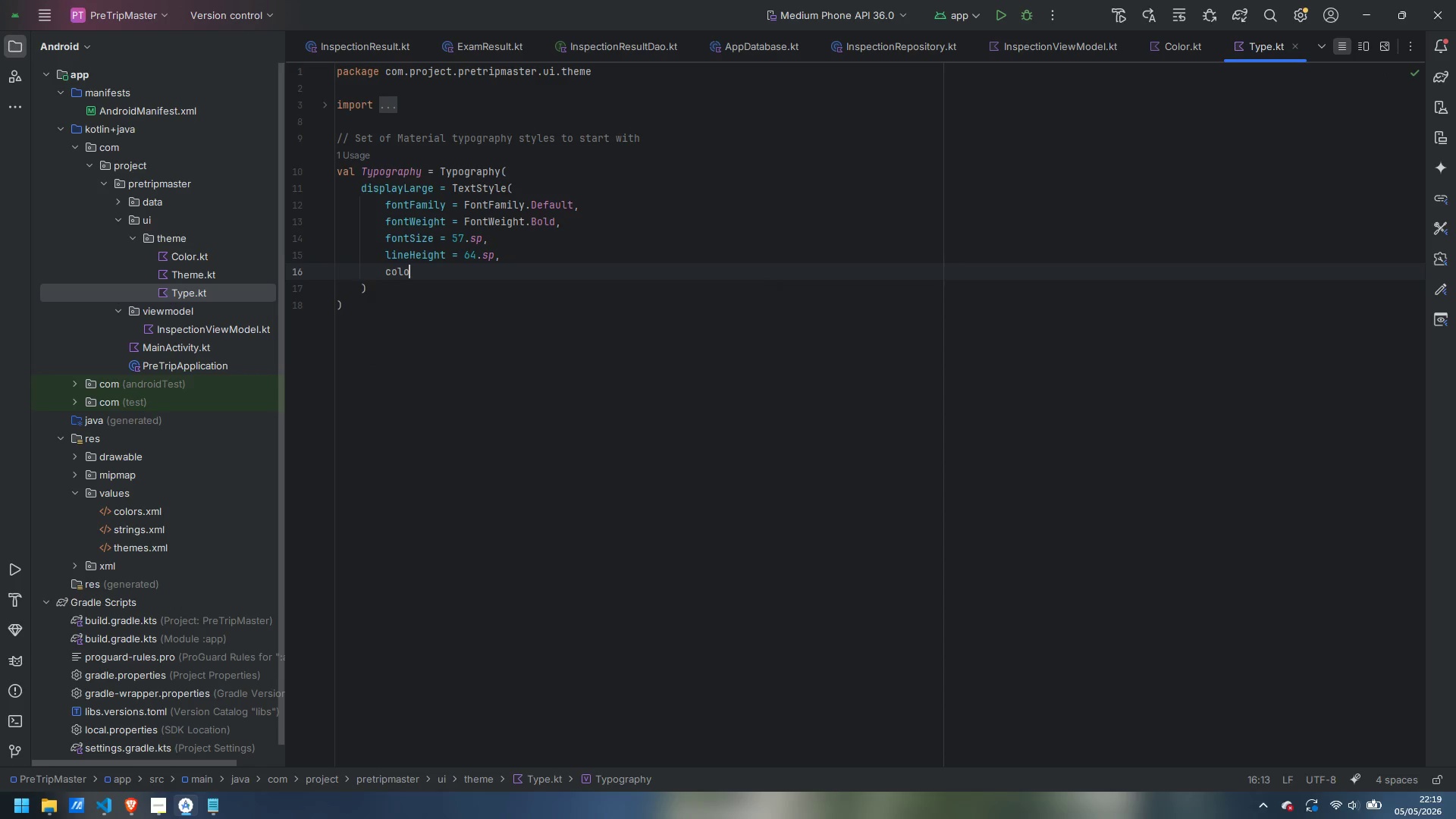 
key(Enter)
 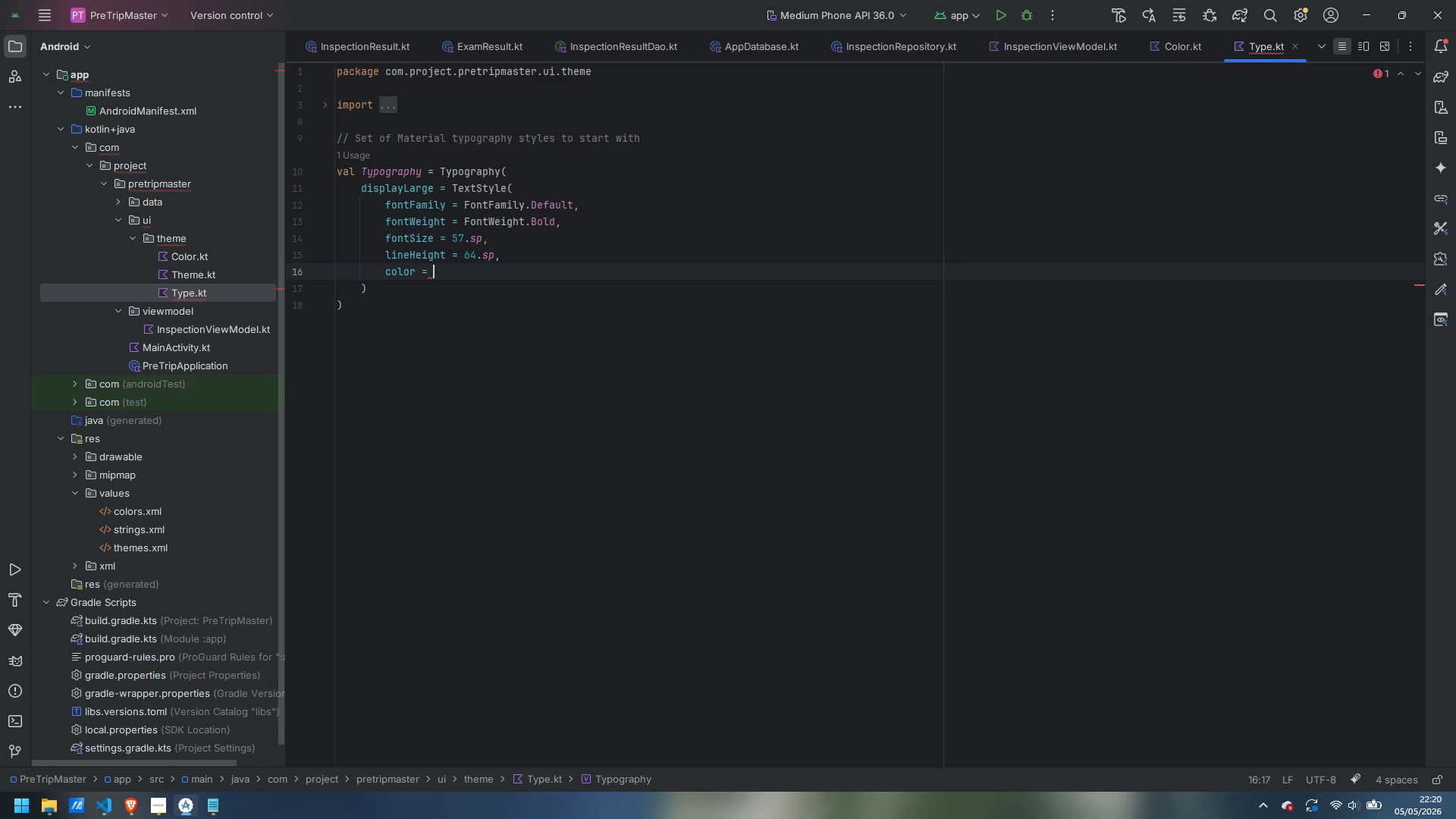 
type(TextP)
 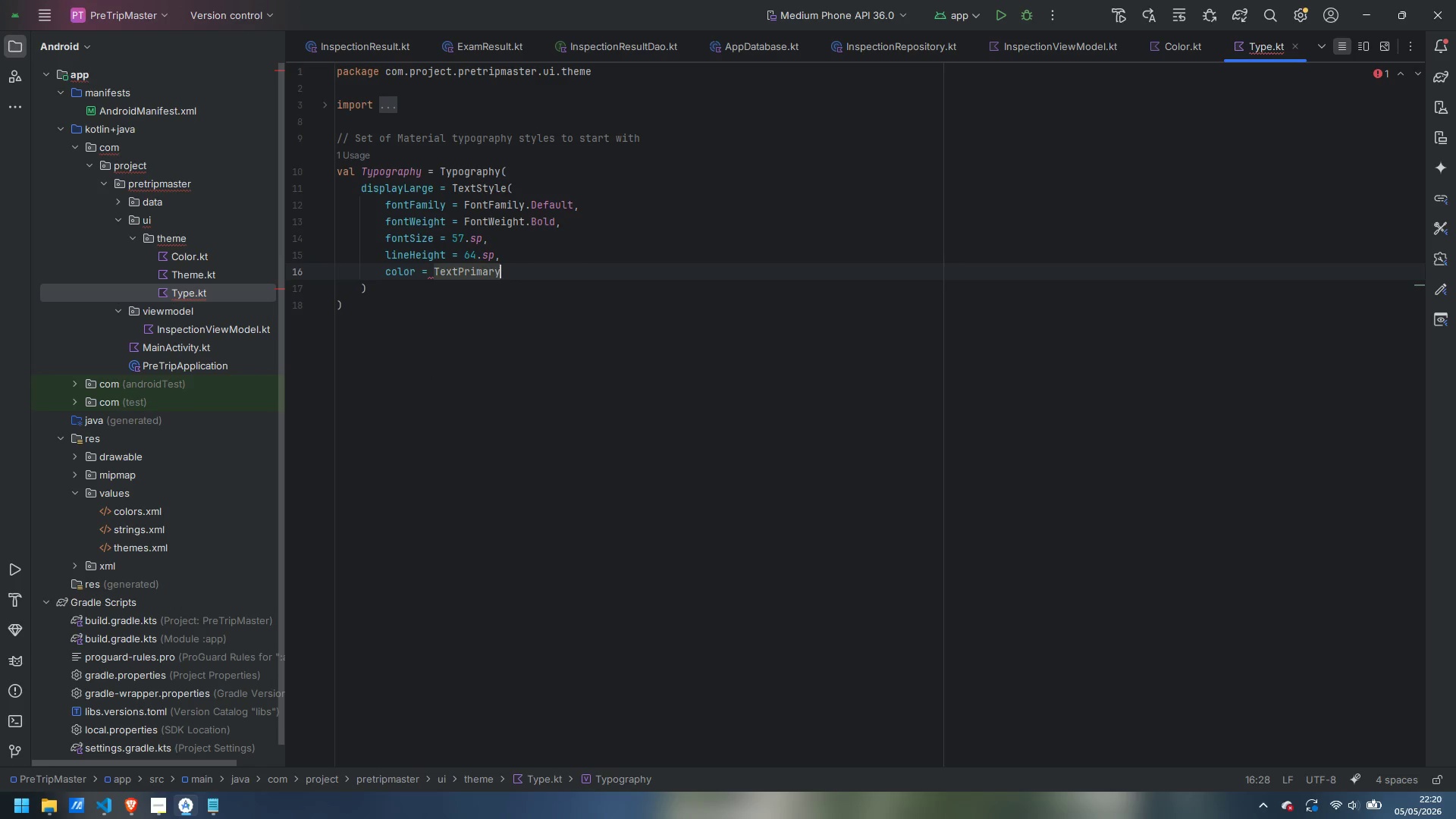 
 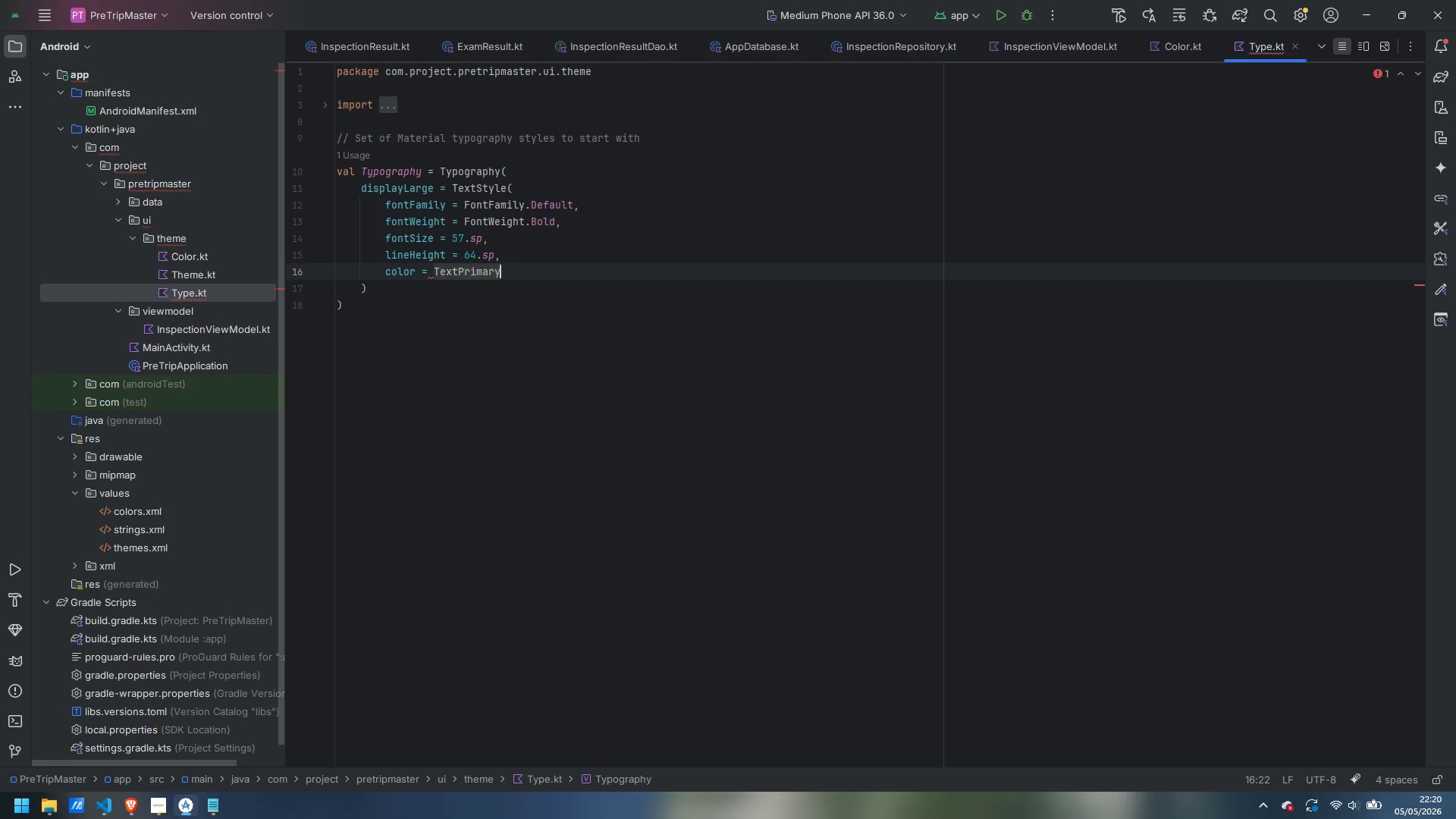 
key(Enter)
 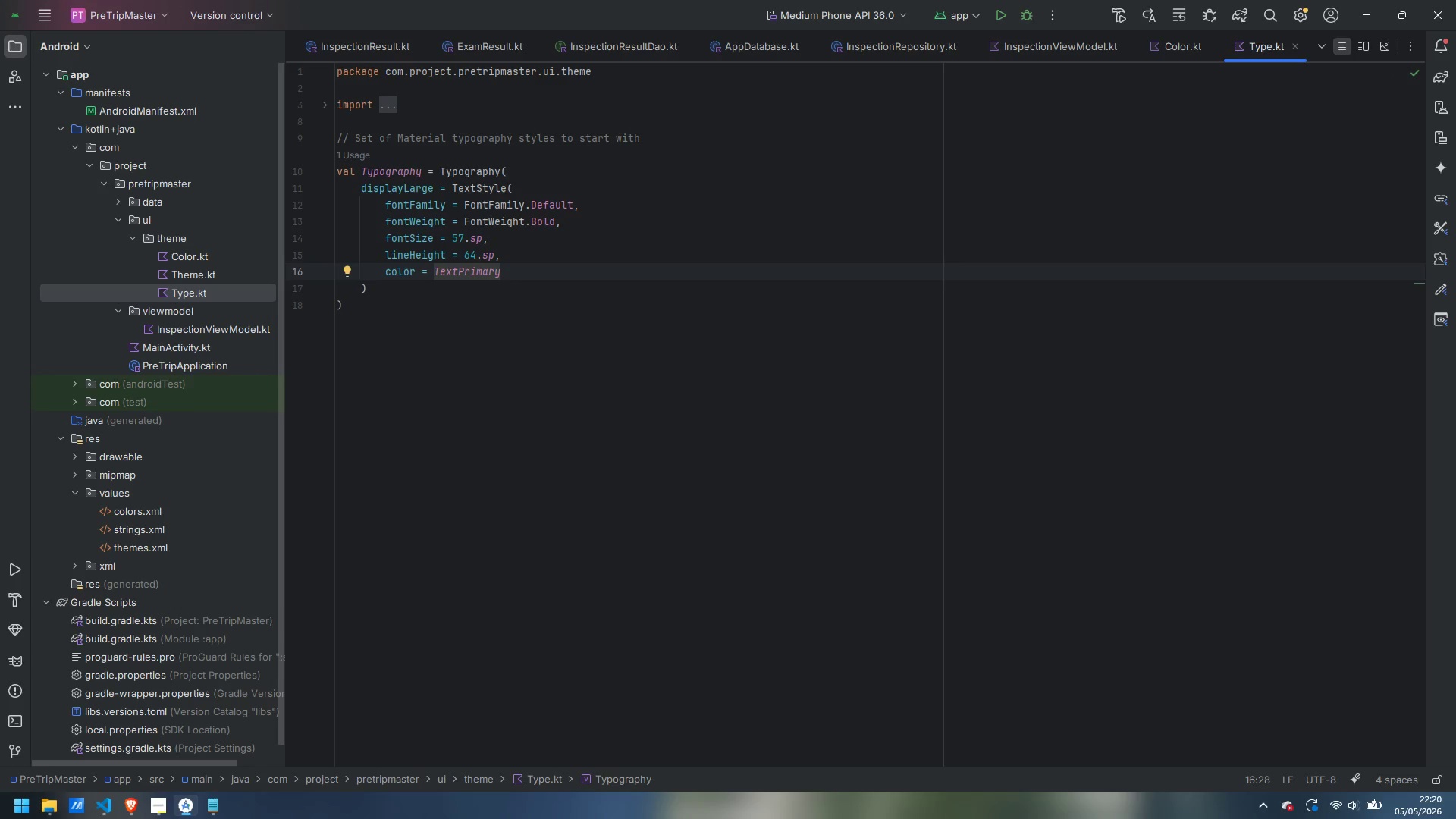 
key(ArrowDown)
 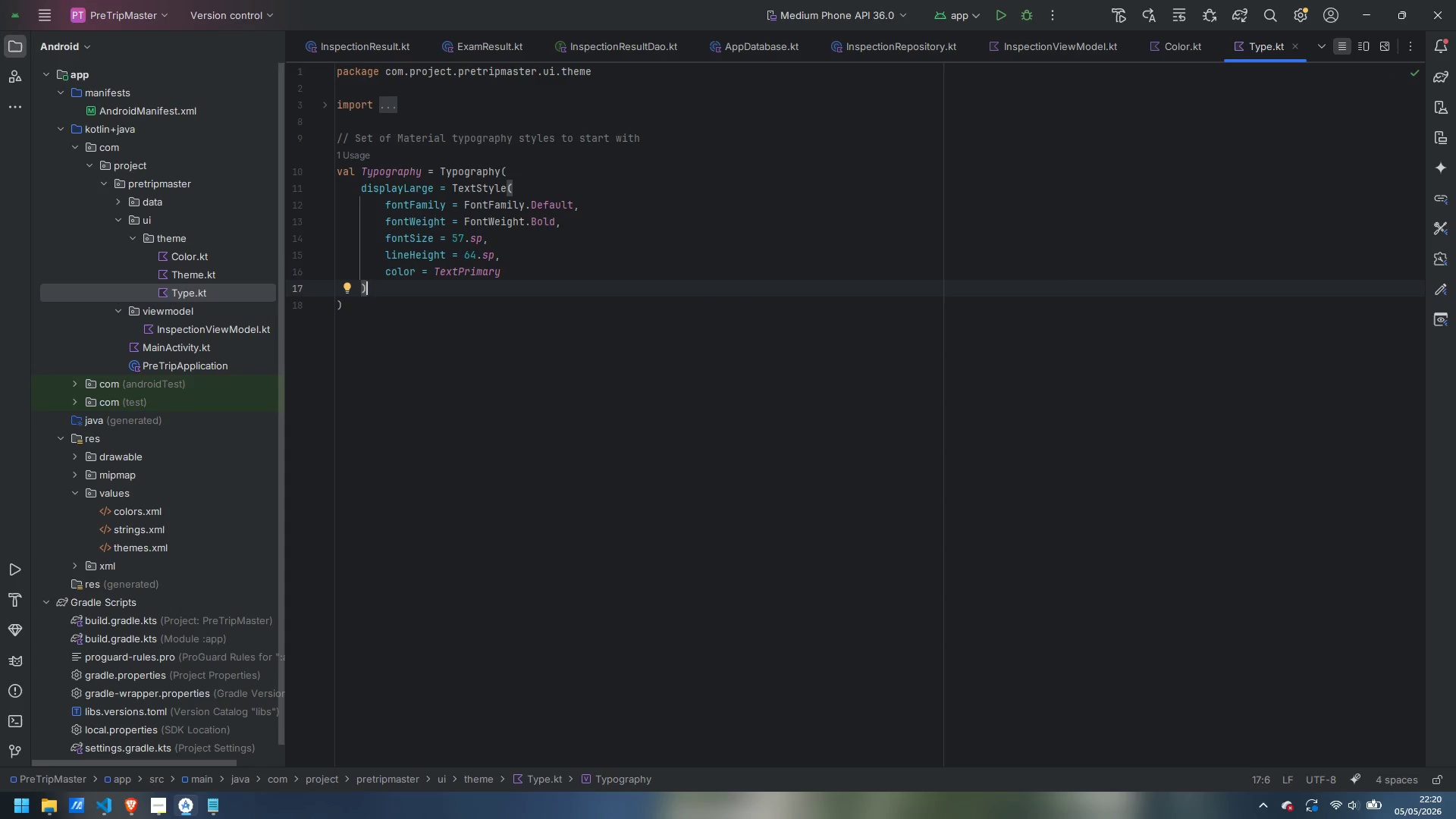 
key(Comma)
 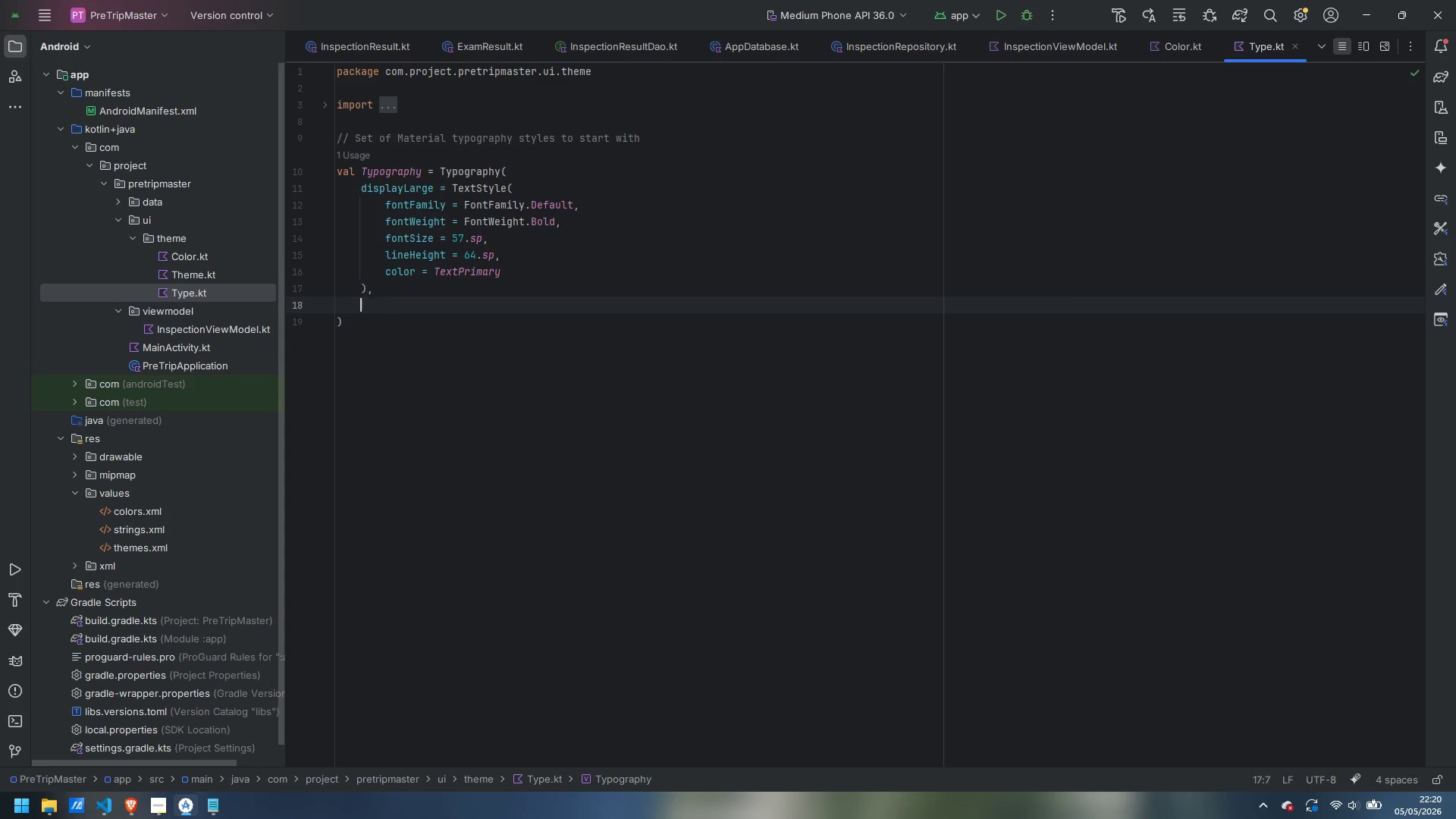 
key(Enter)
 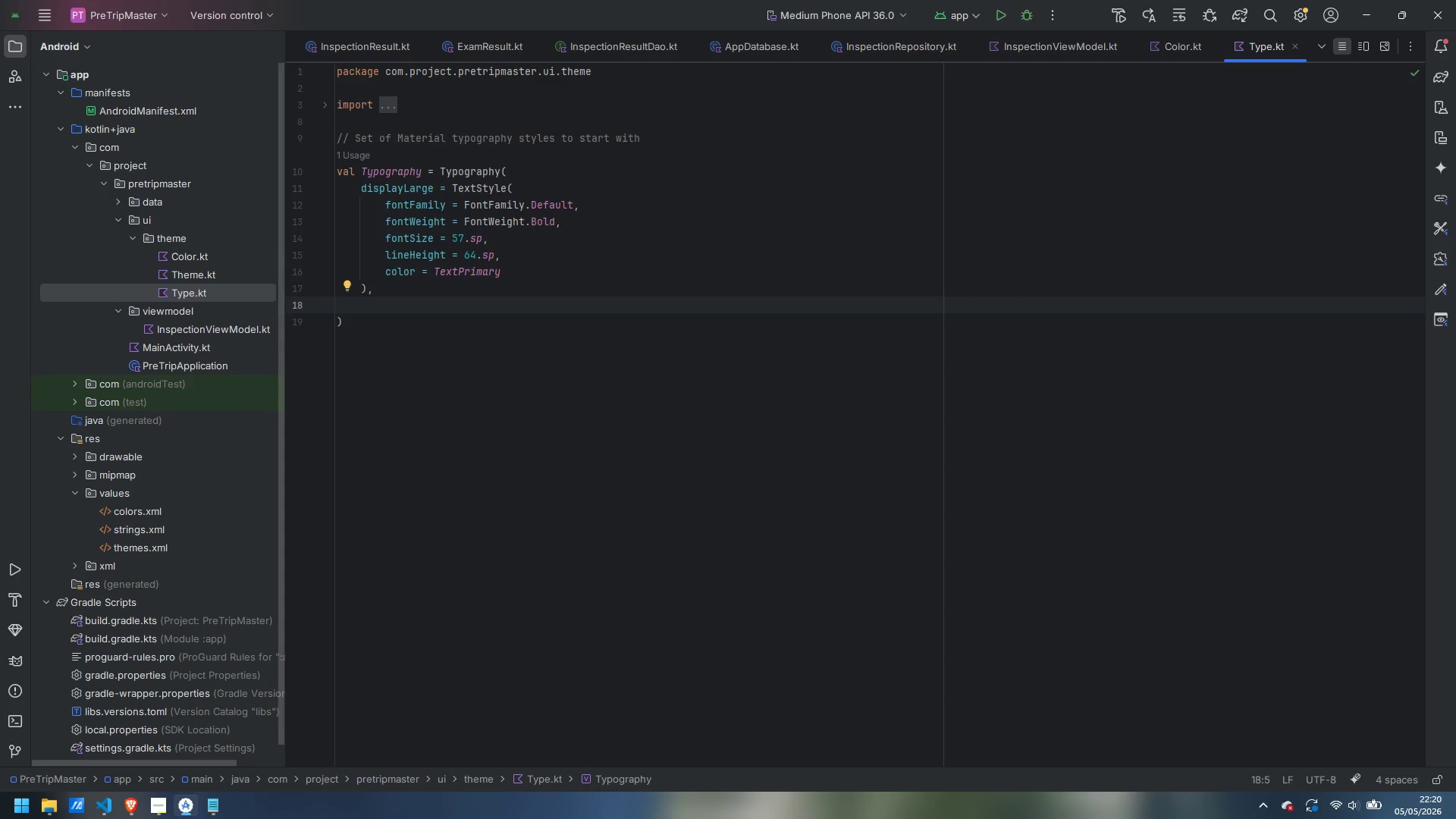 
type(disM)
 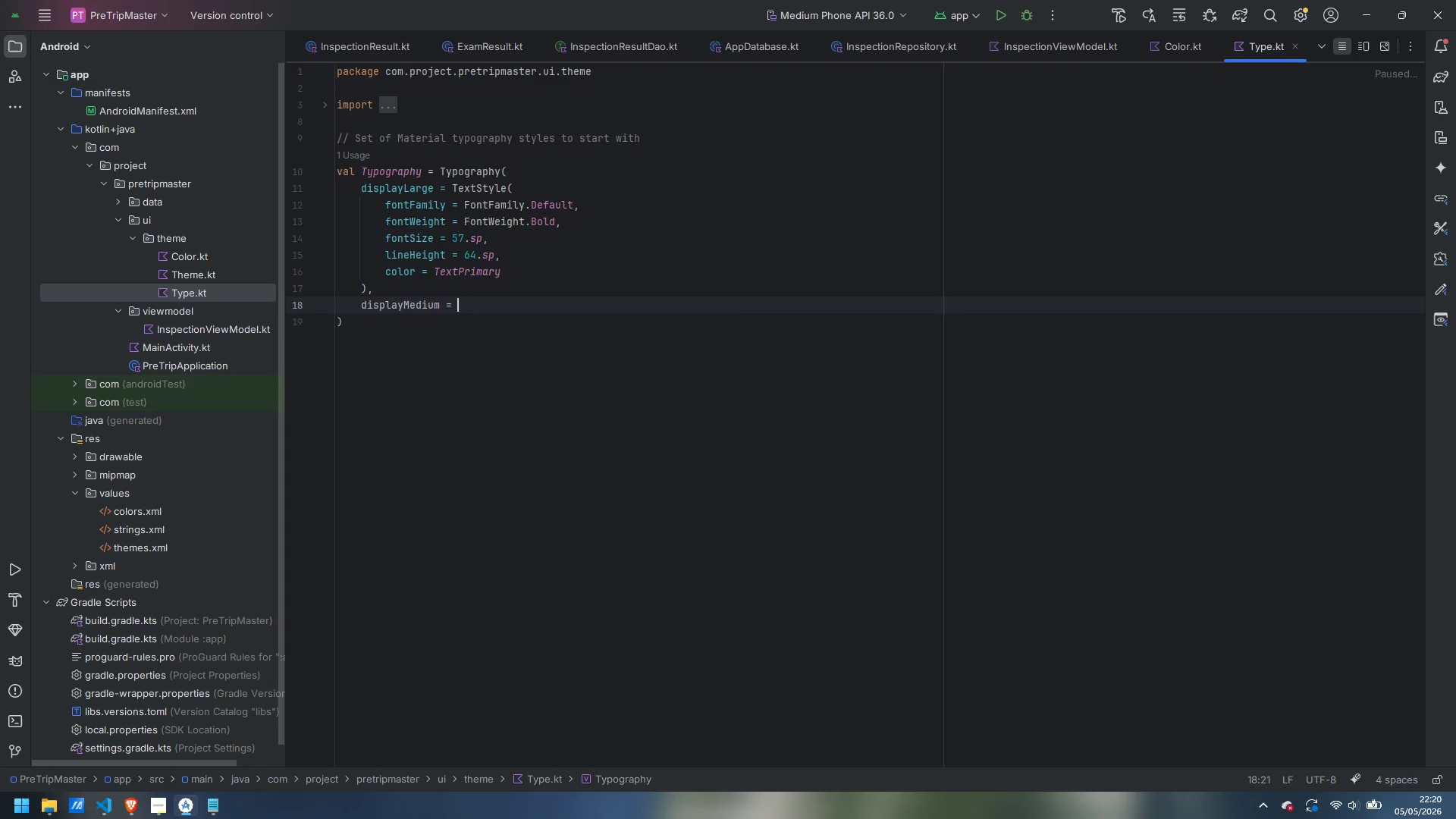 
 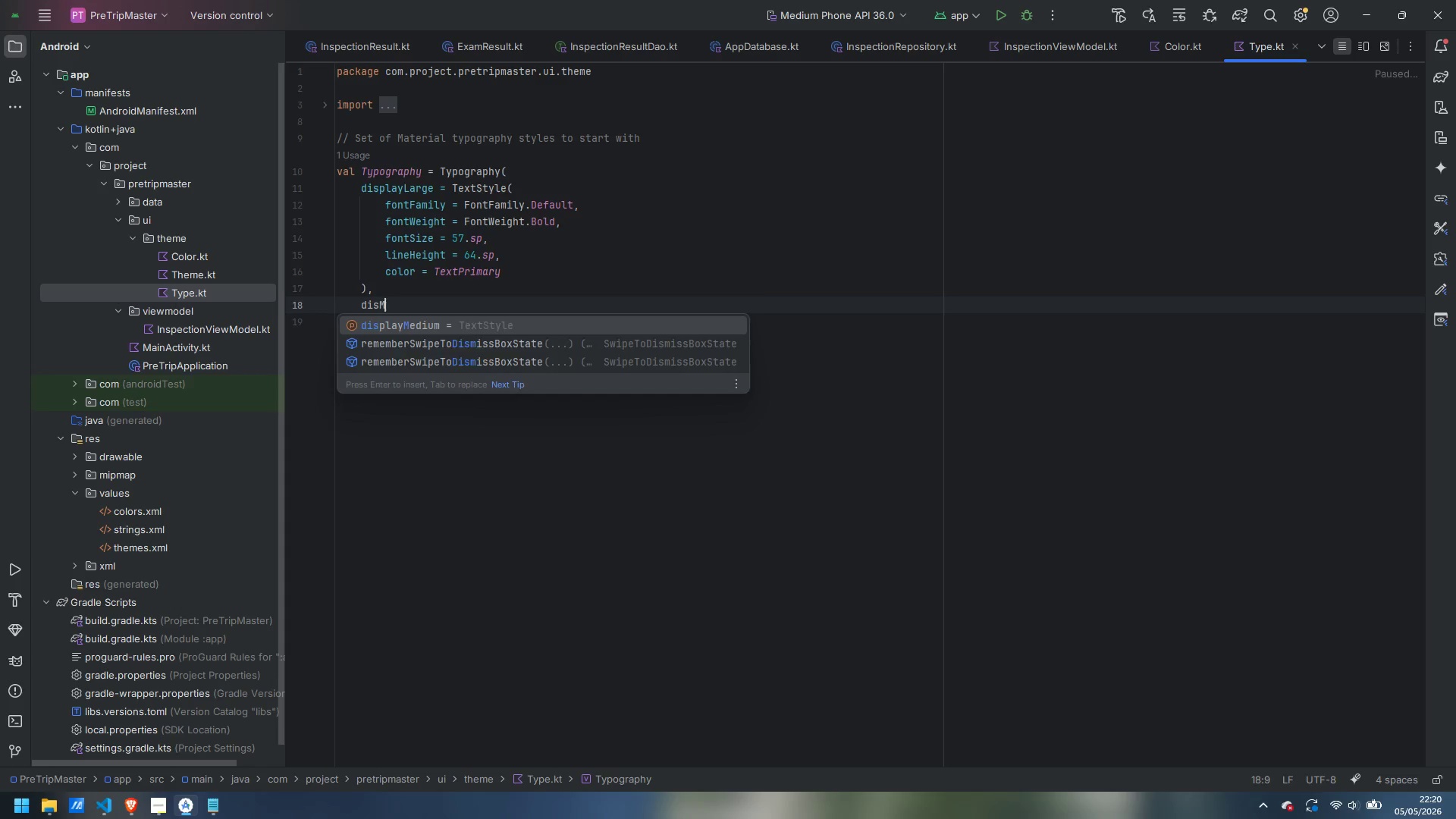 
key(Enter)
 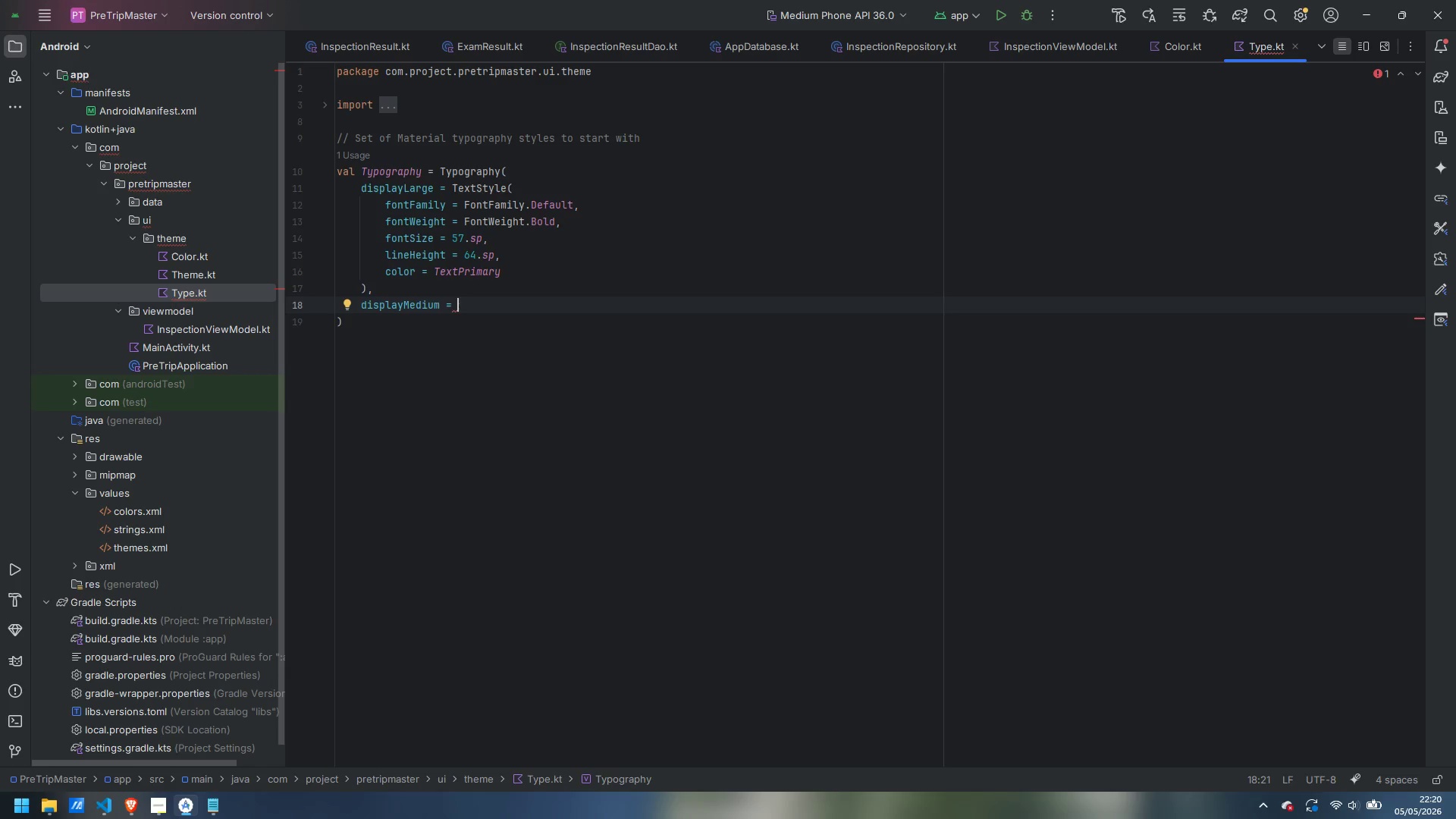 
type(TexS)
 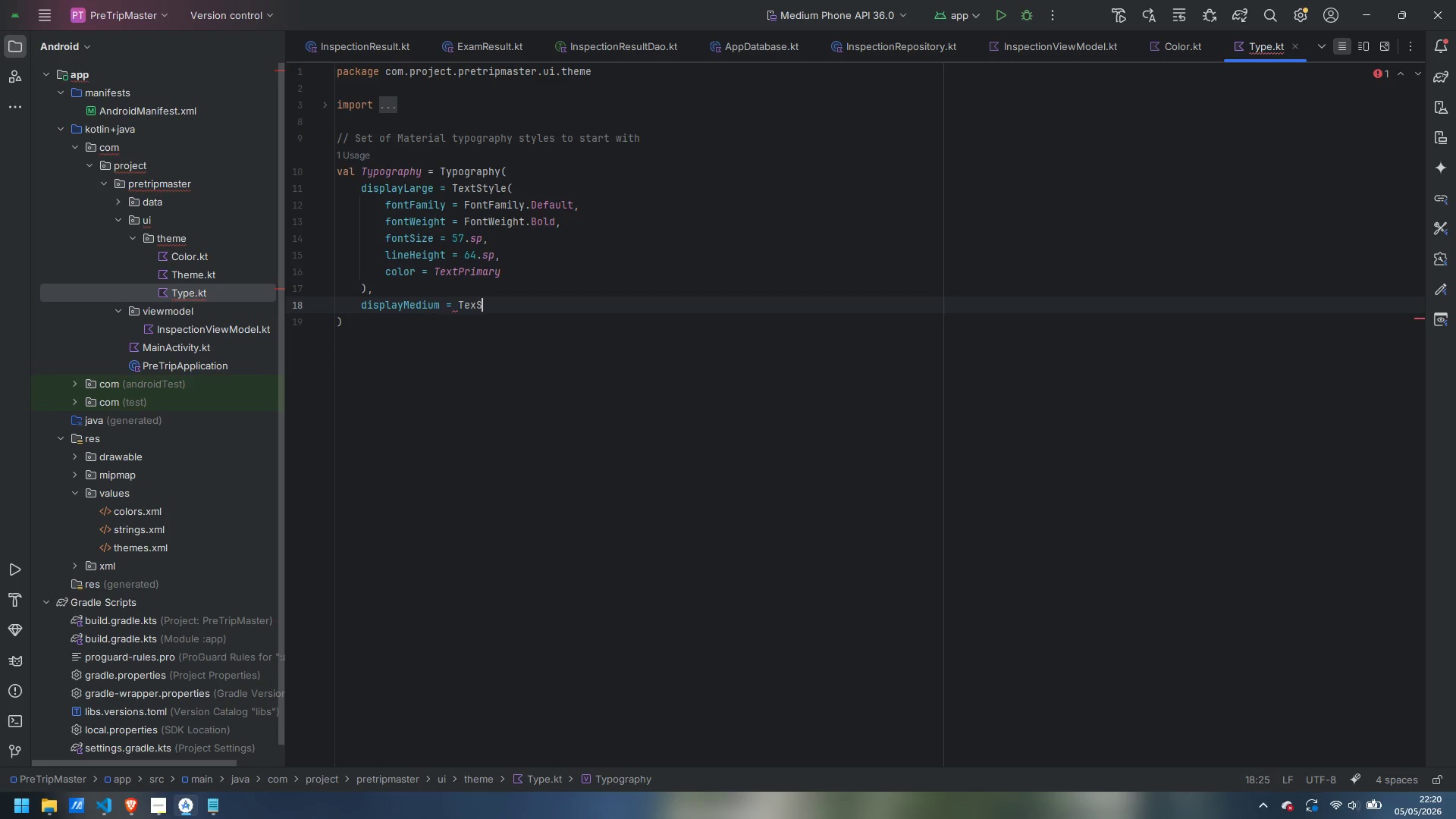 
key(Enter)
 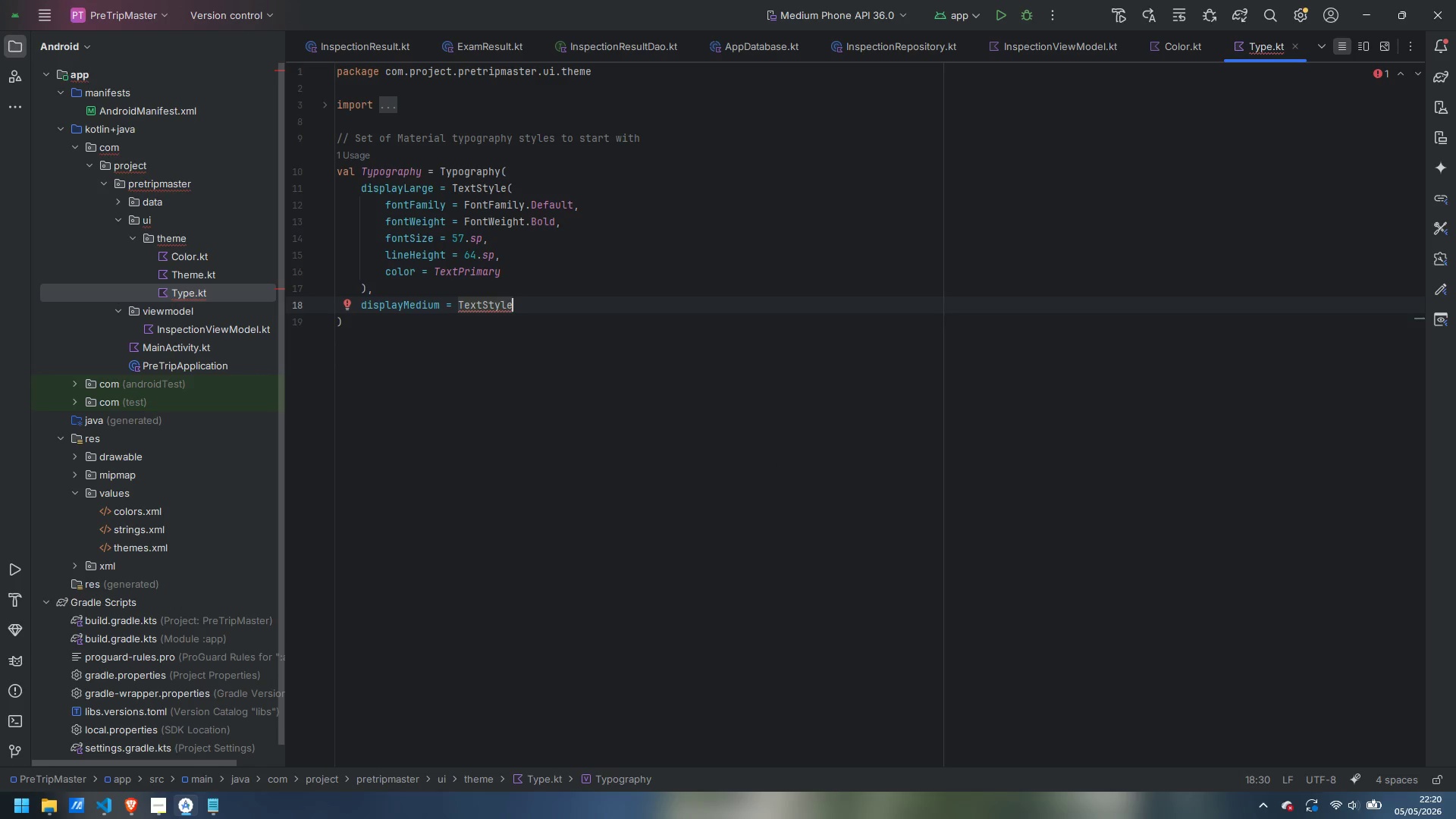 
key(Shift+9)
 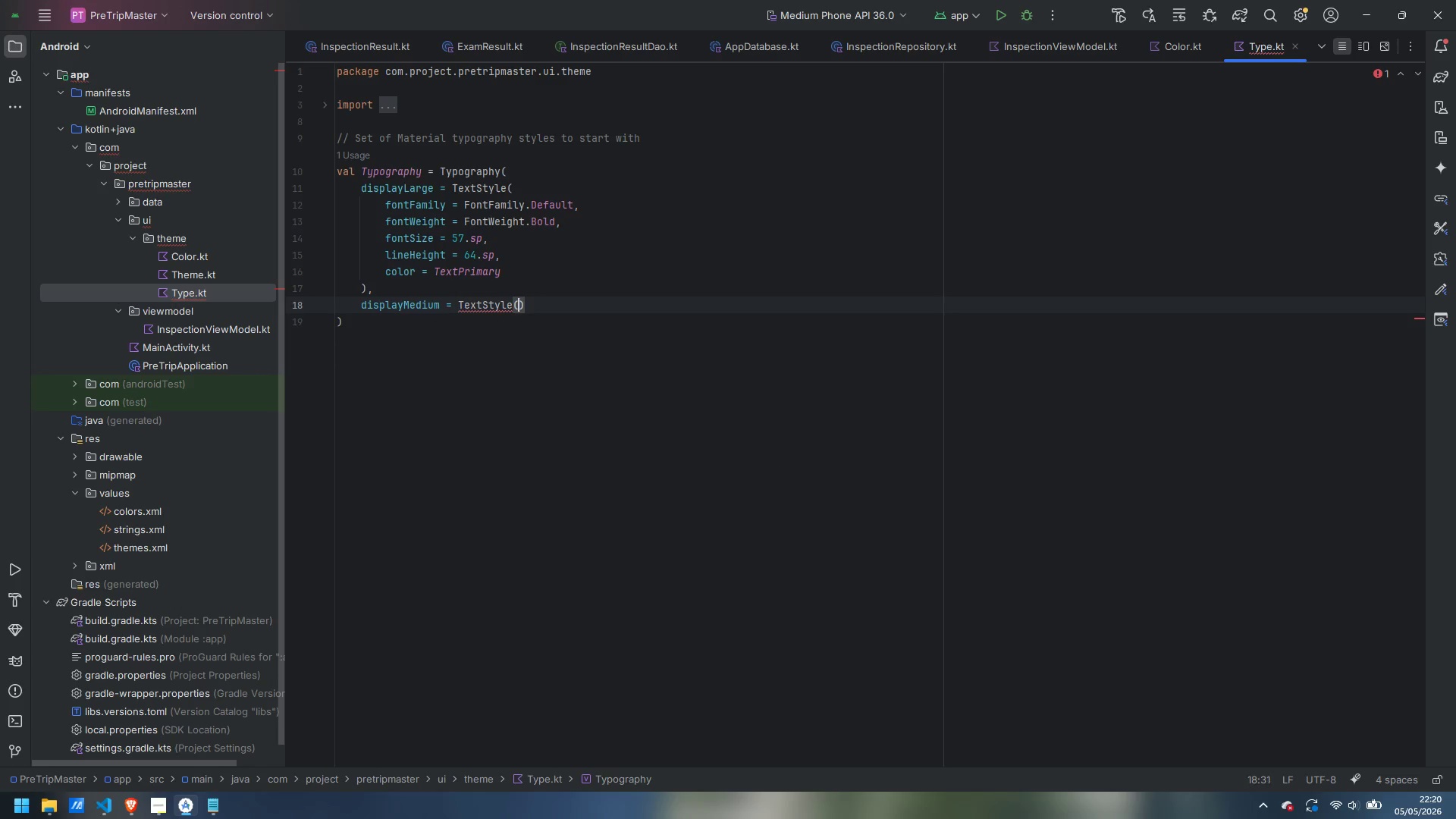 
key(Enter)
 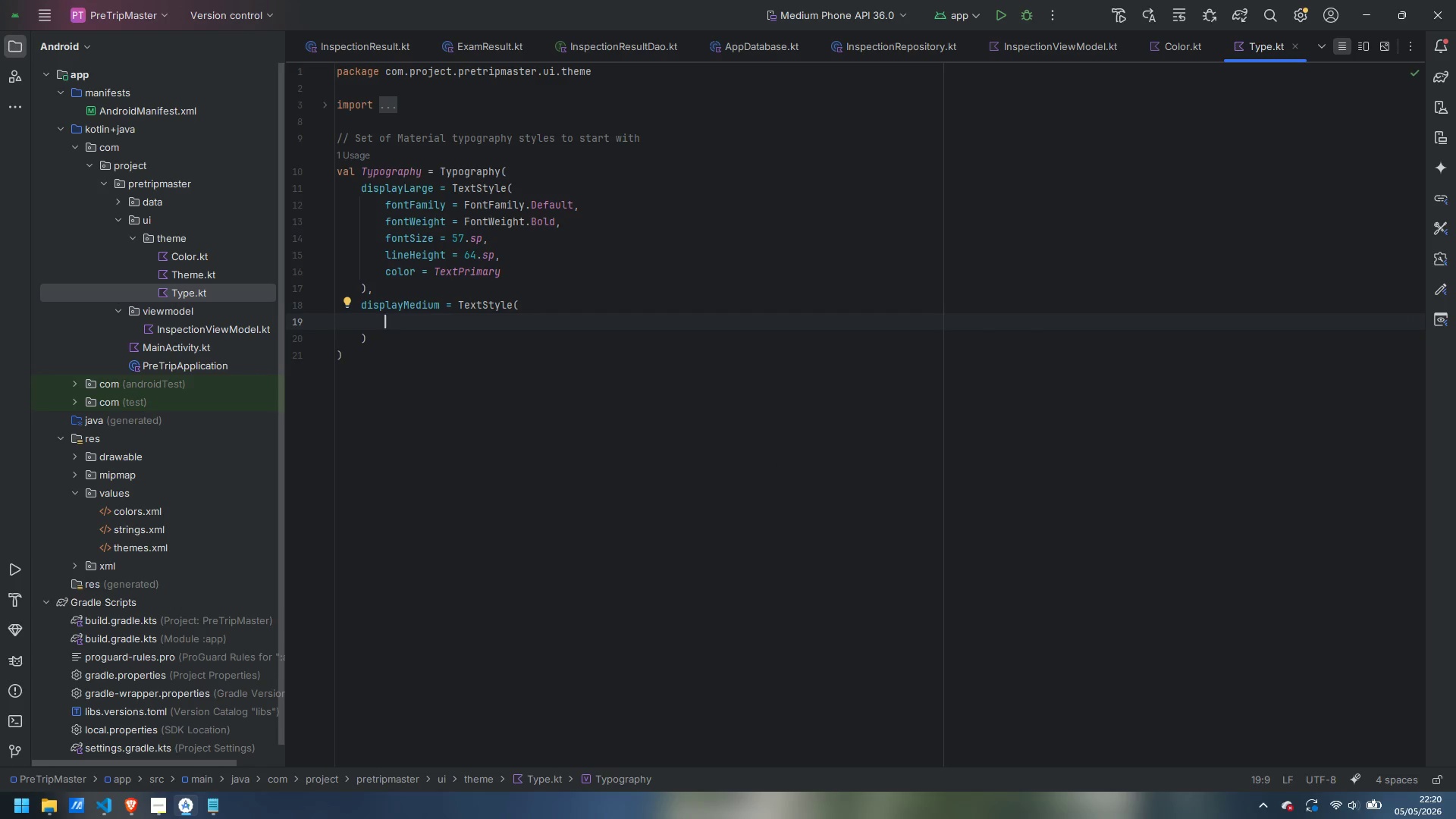 
type(fontF)
 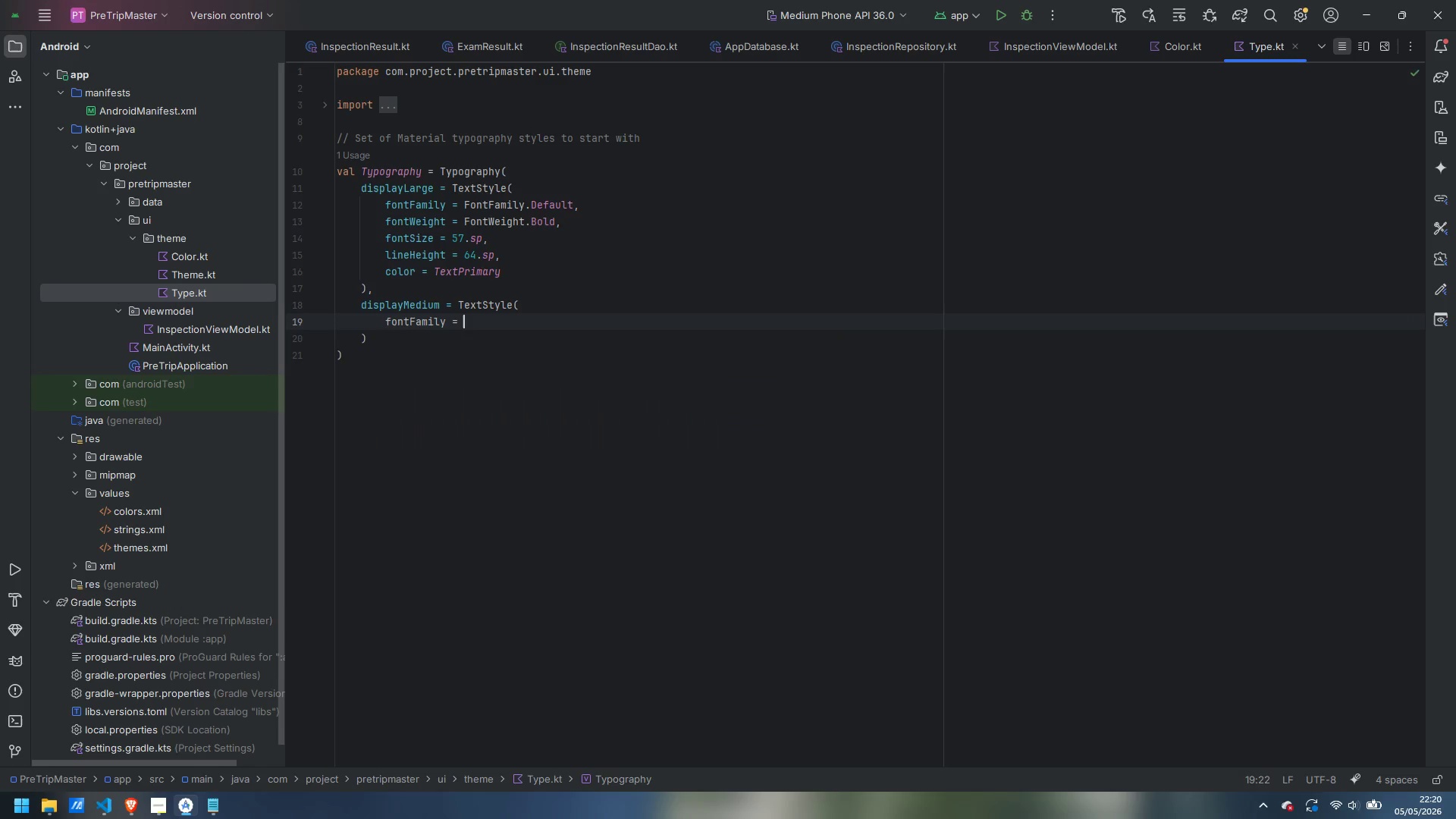 
 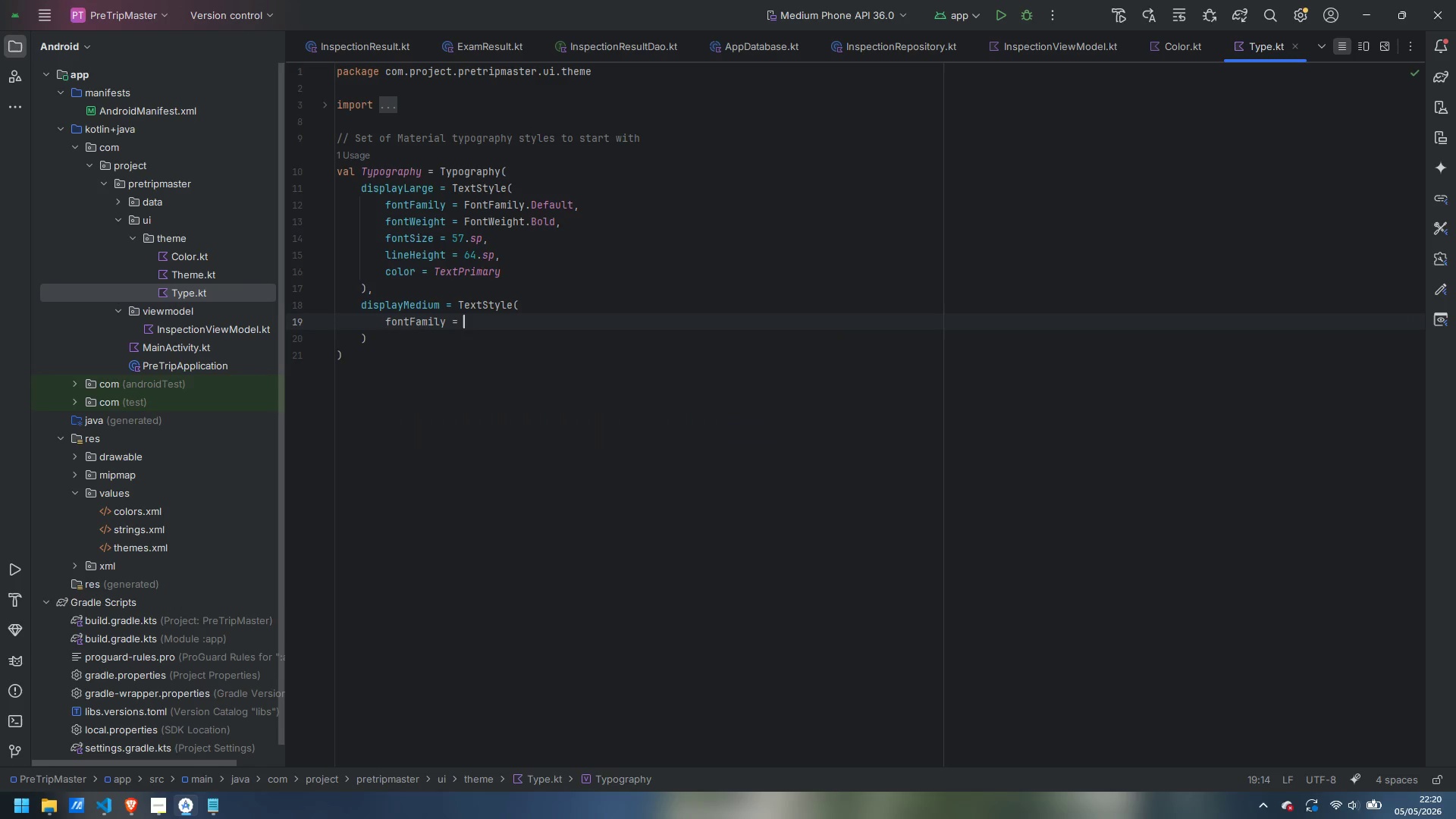 
key(Enter)
 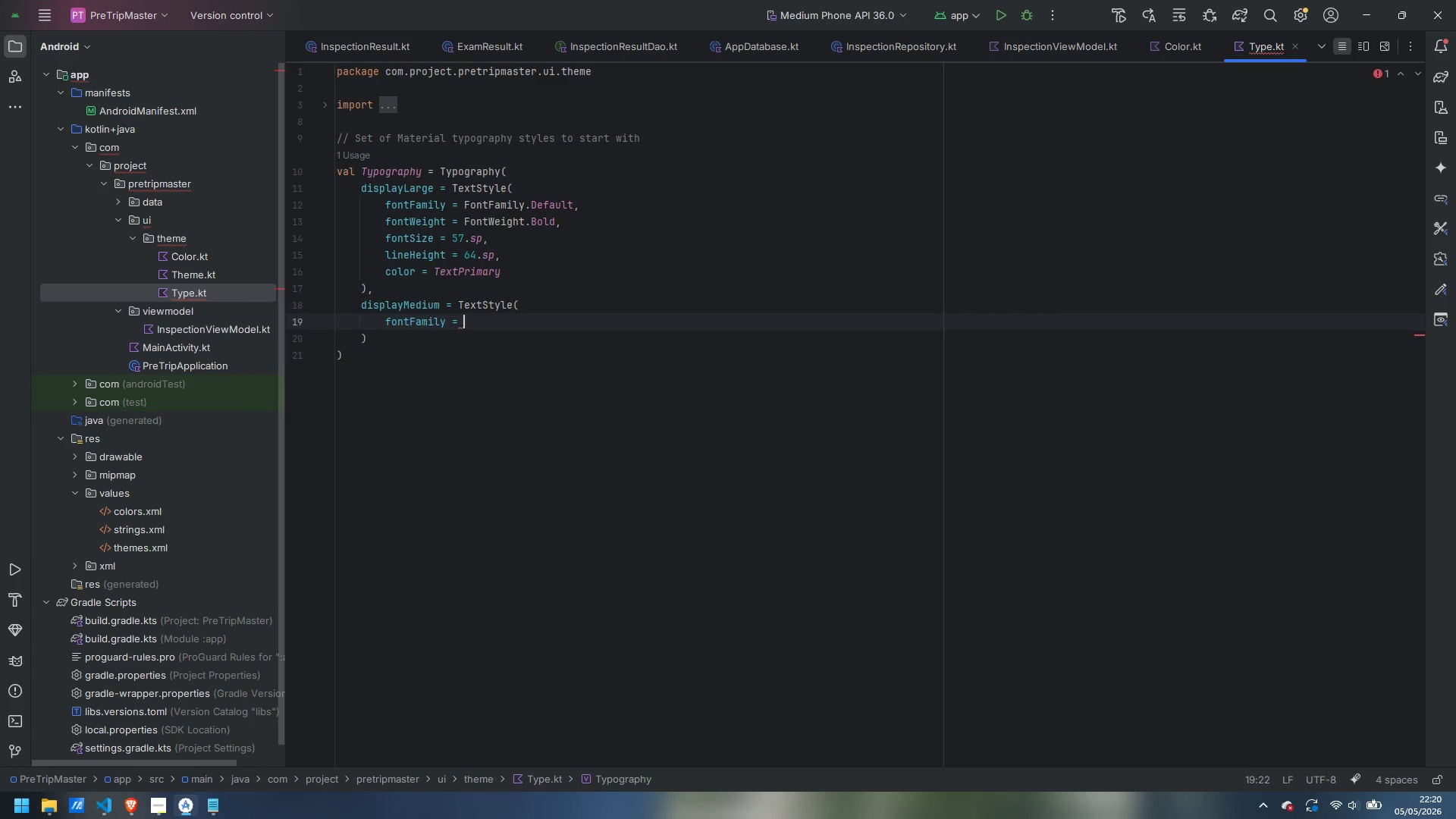 
type(DE)
key(Backspace)
type(e)
 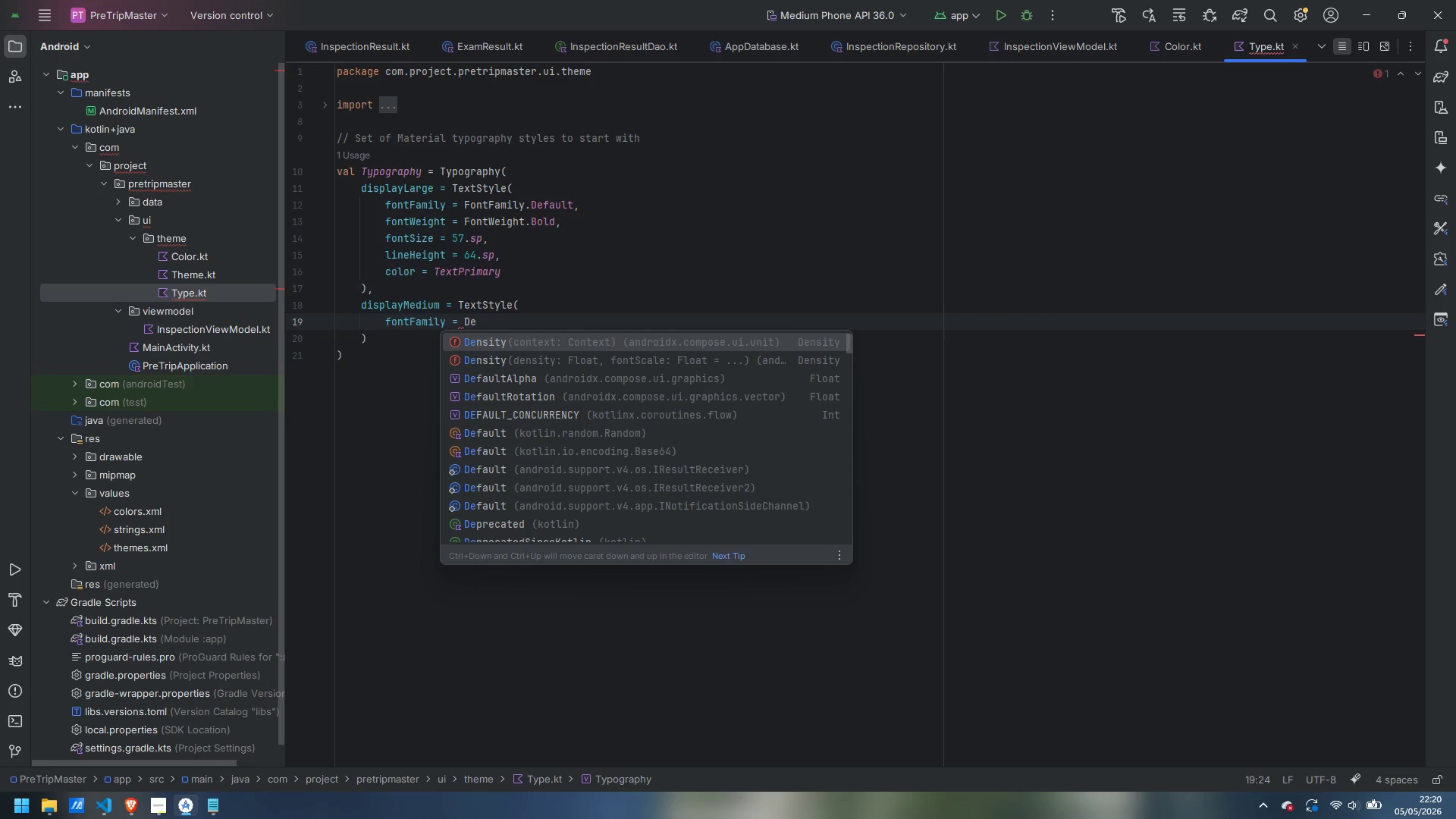 
key(Control+ControlLeft)
 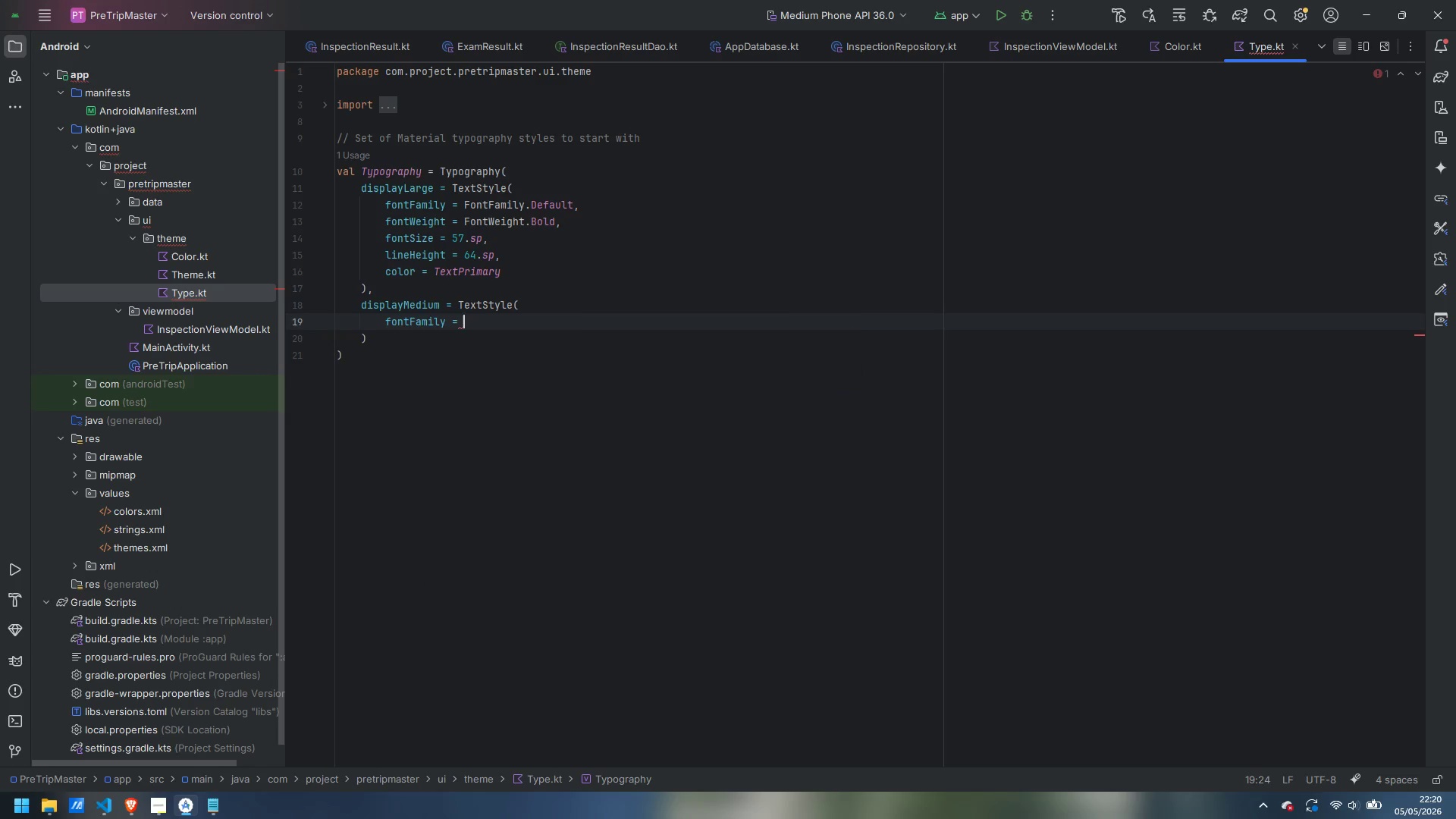 
key(Control+Backspace)
 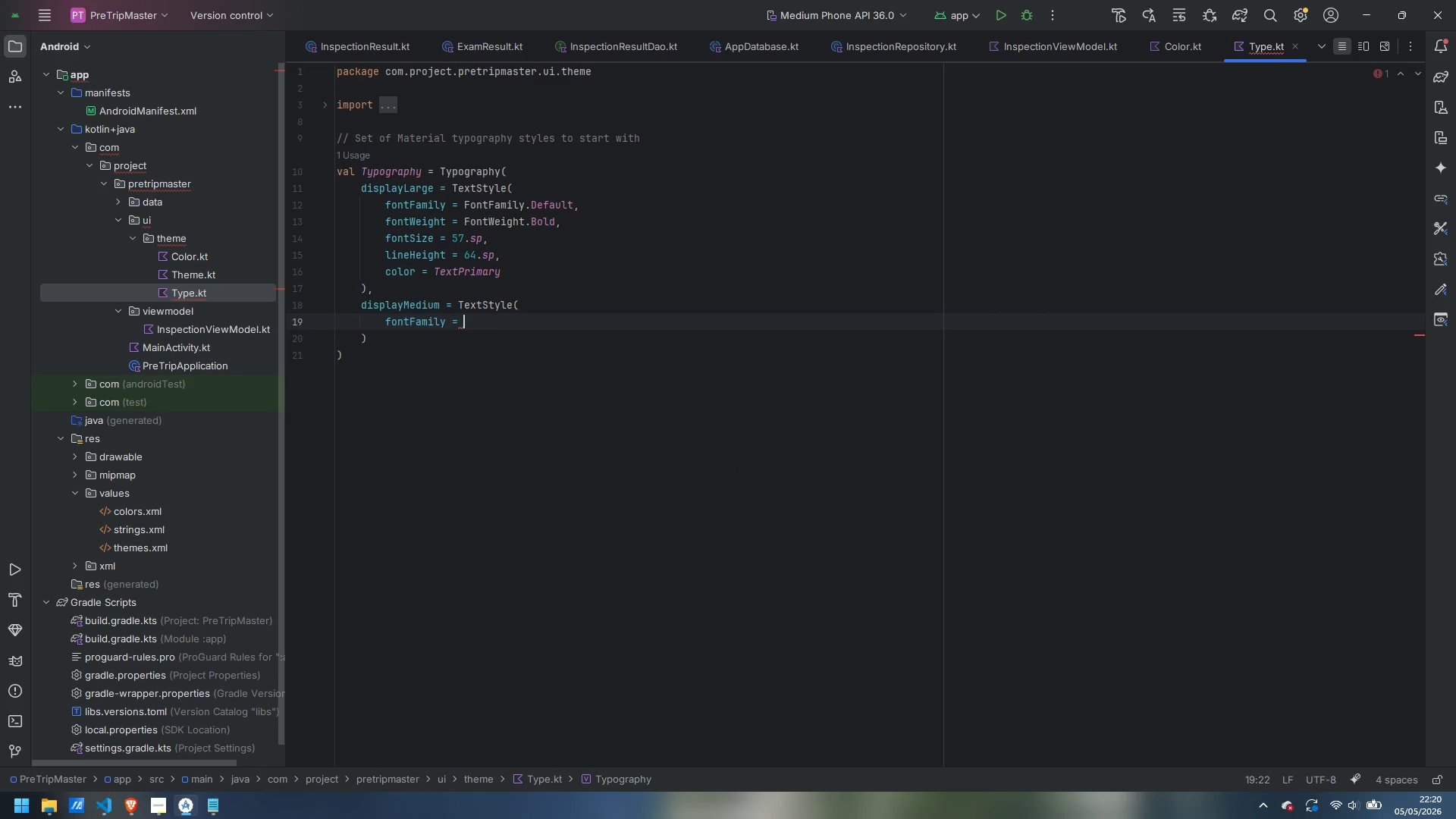 
type(FontFa)
 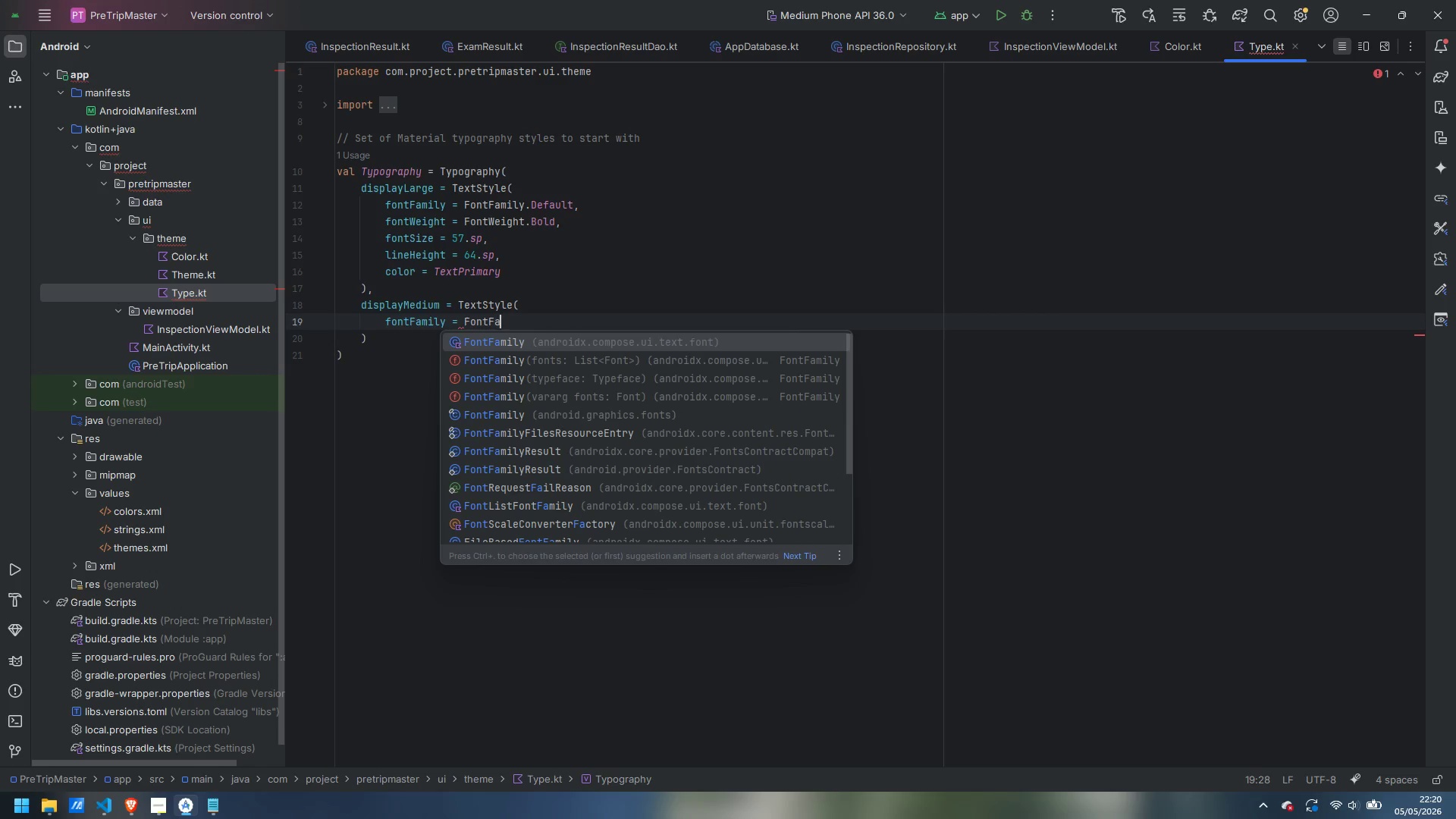 
key(Enter)
 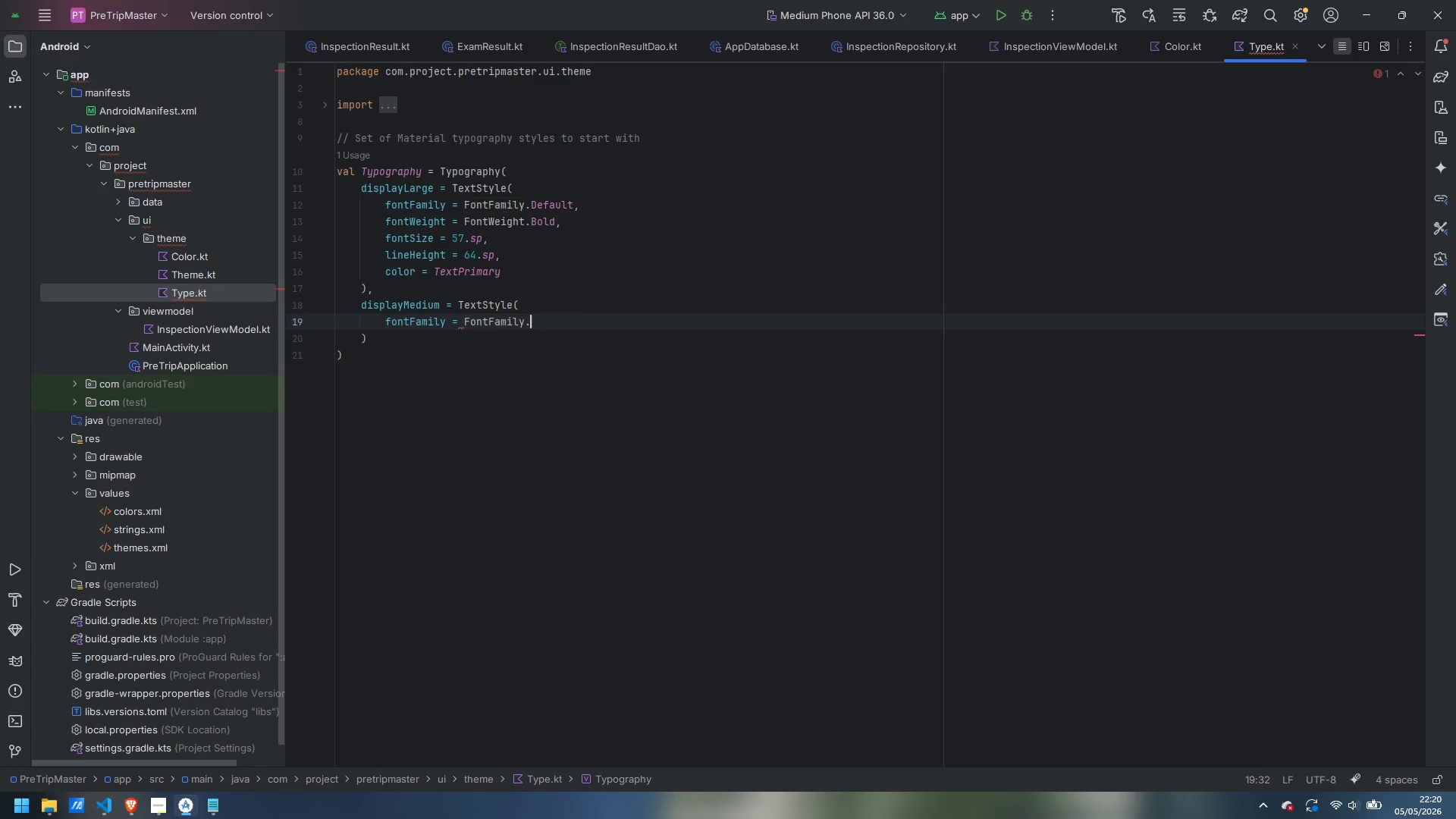 
type(.De)
 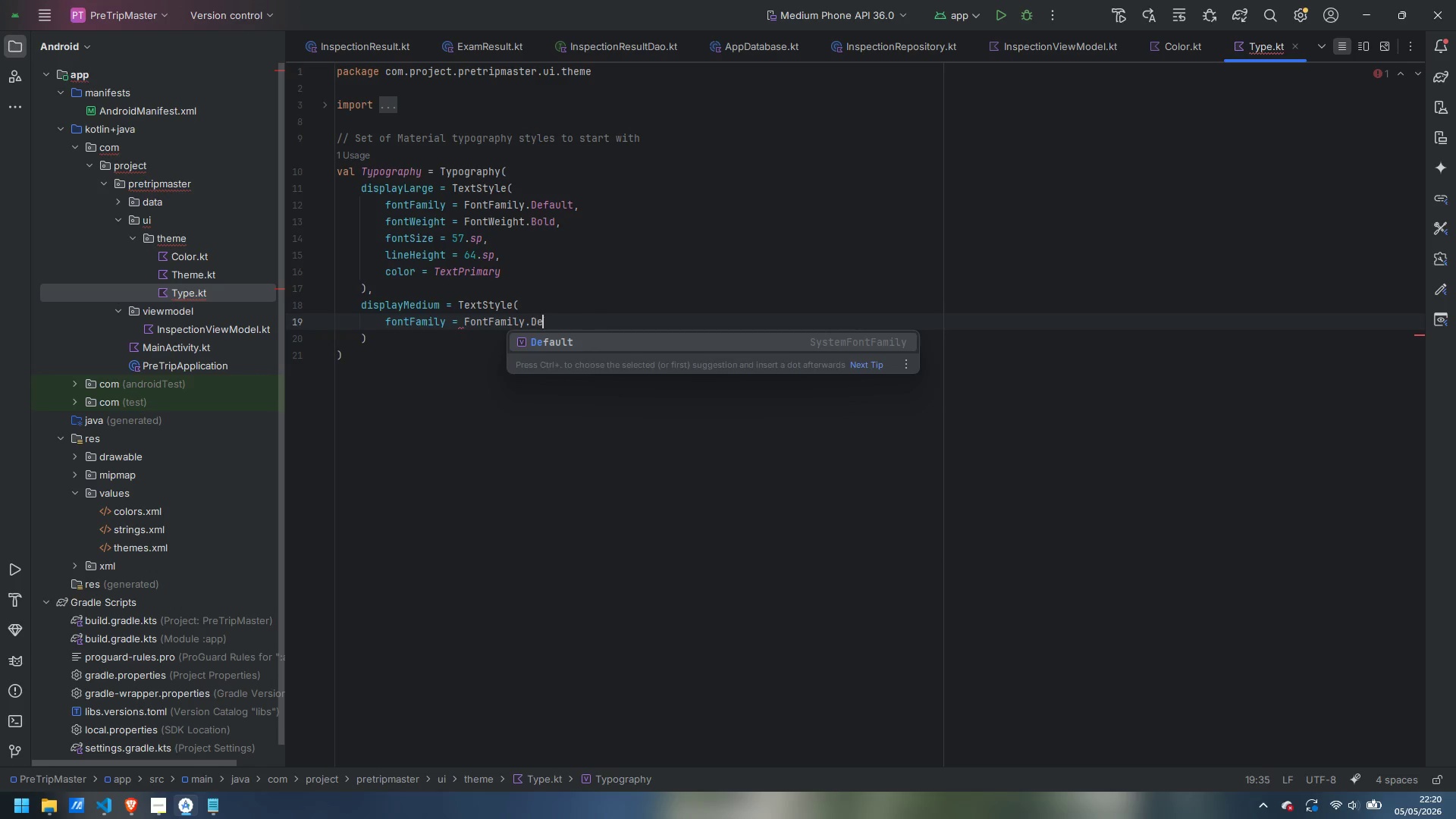 
key(Enter)
 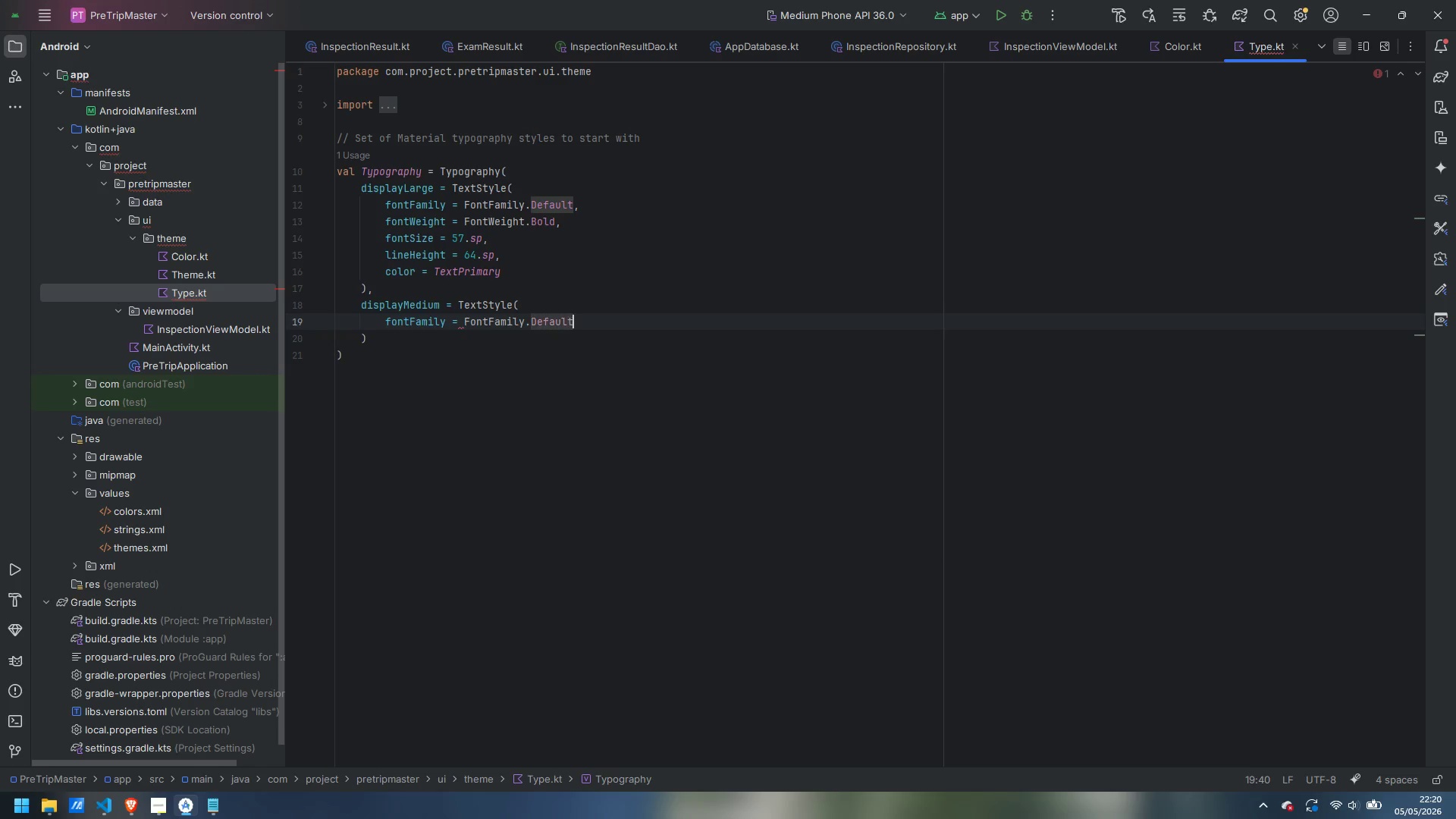 
key(Enter)
 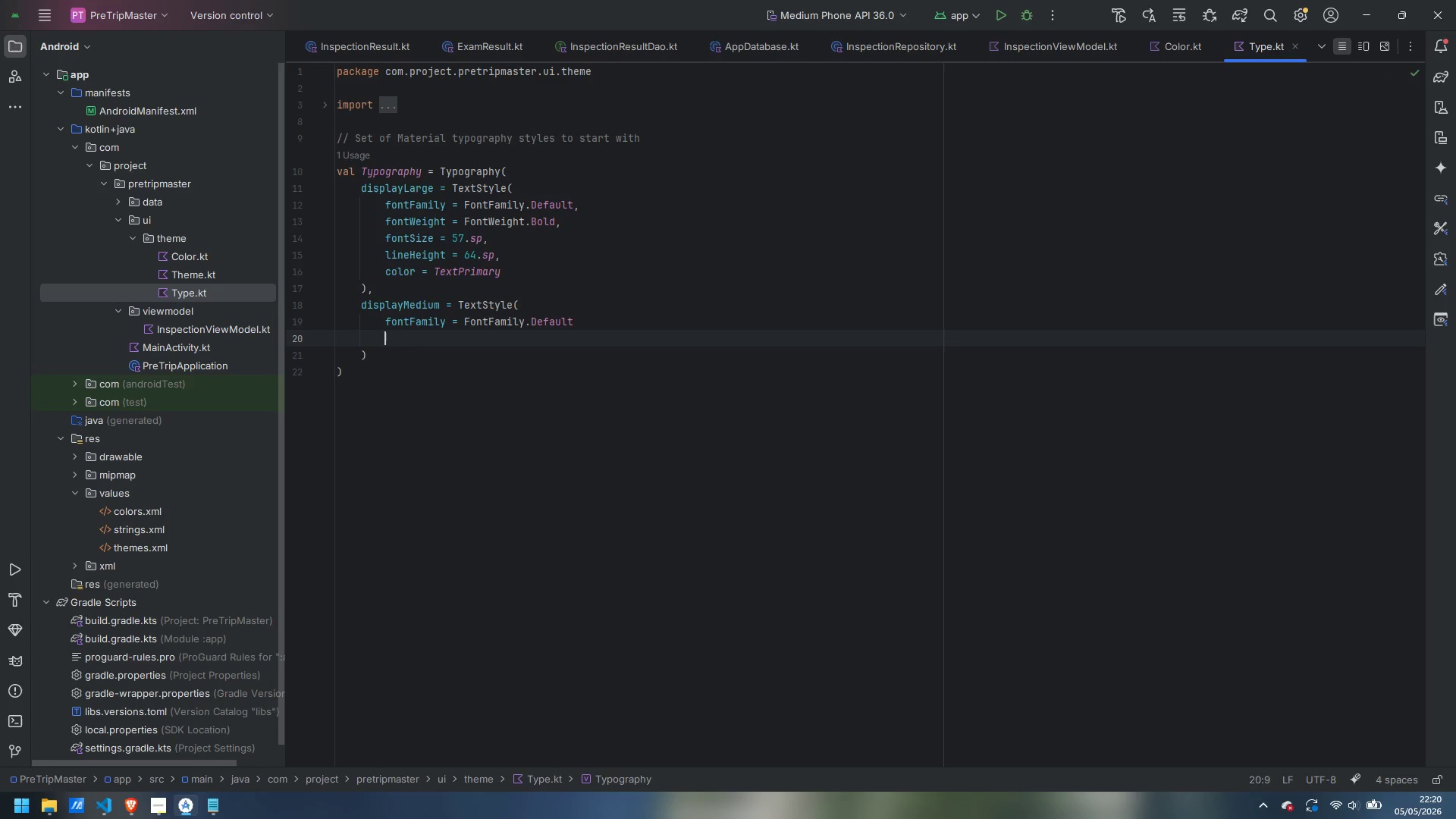 
key(Control+ControlLeft)
 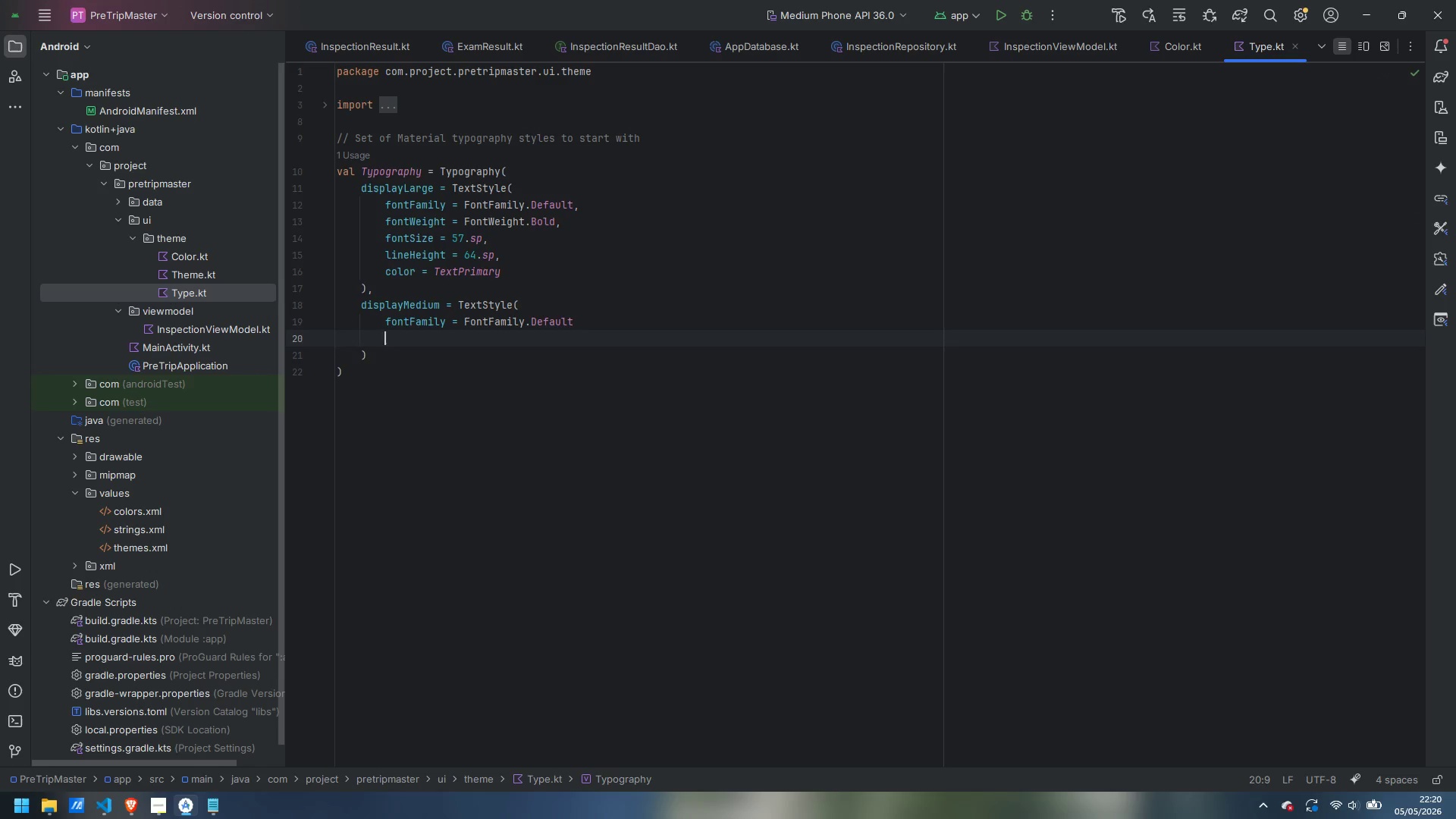 
key(Control+Backspace)
 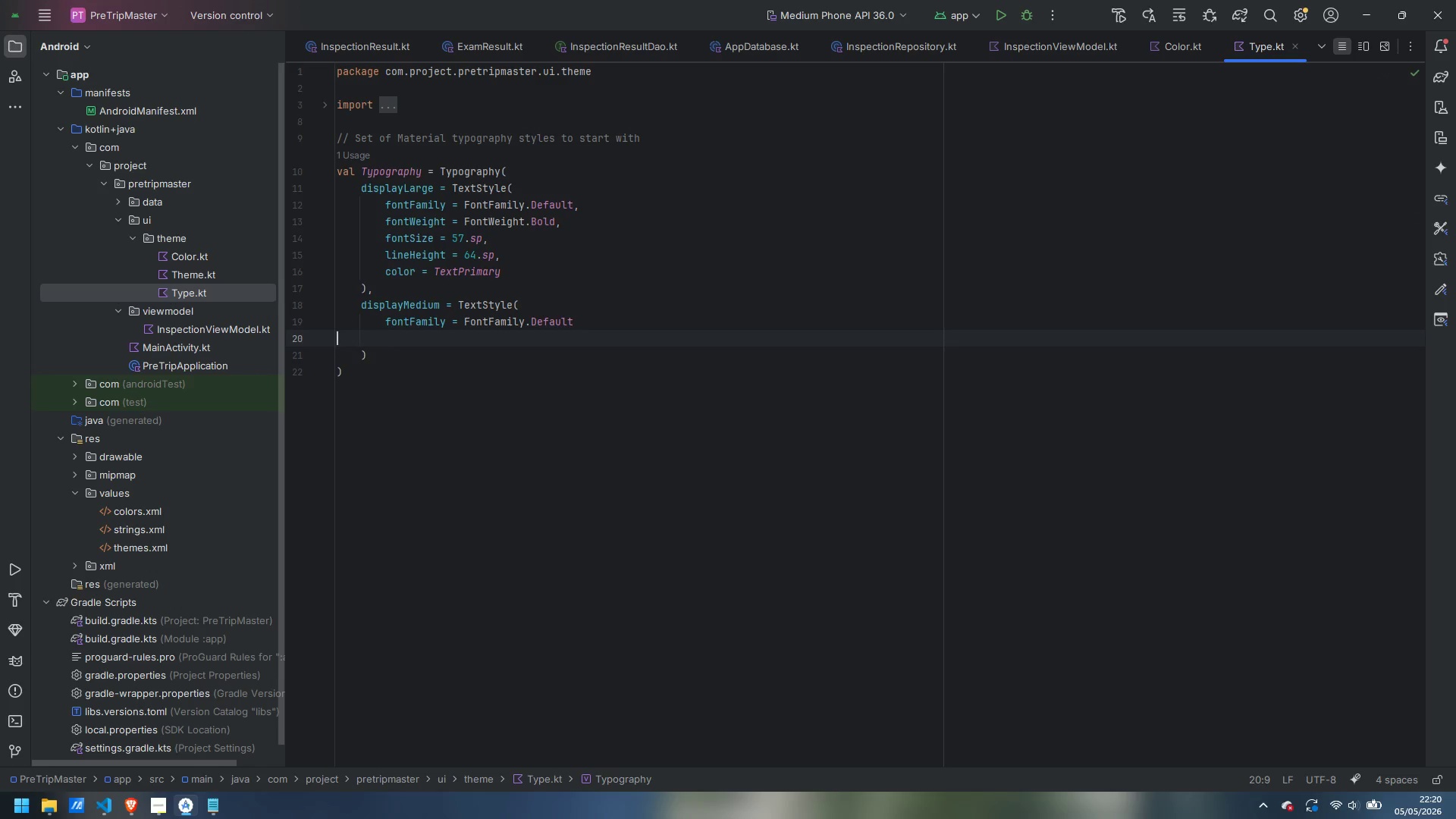 
key(Backspace)
 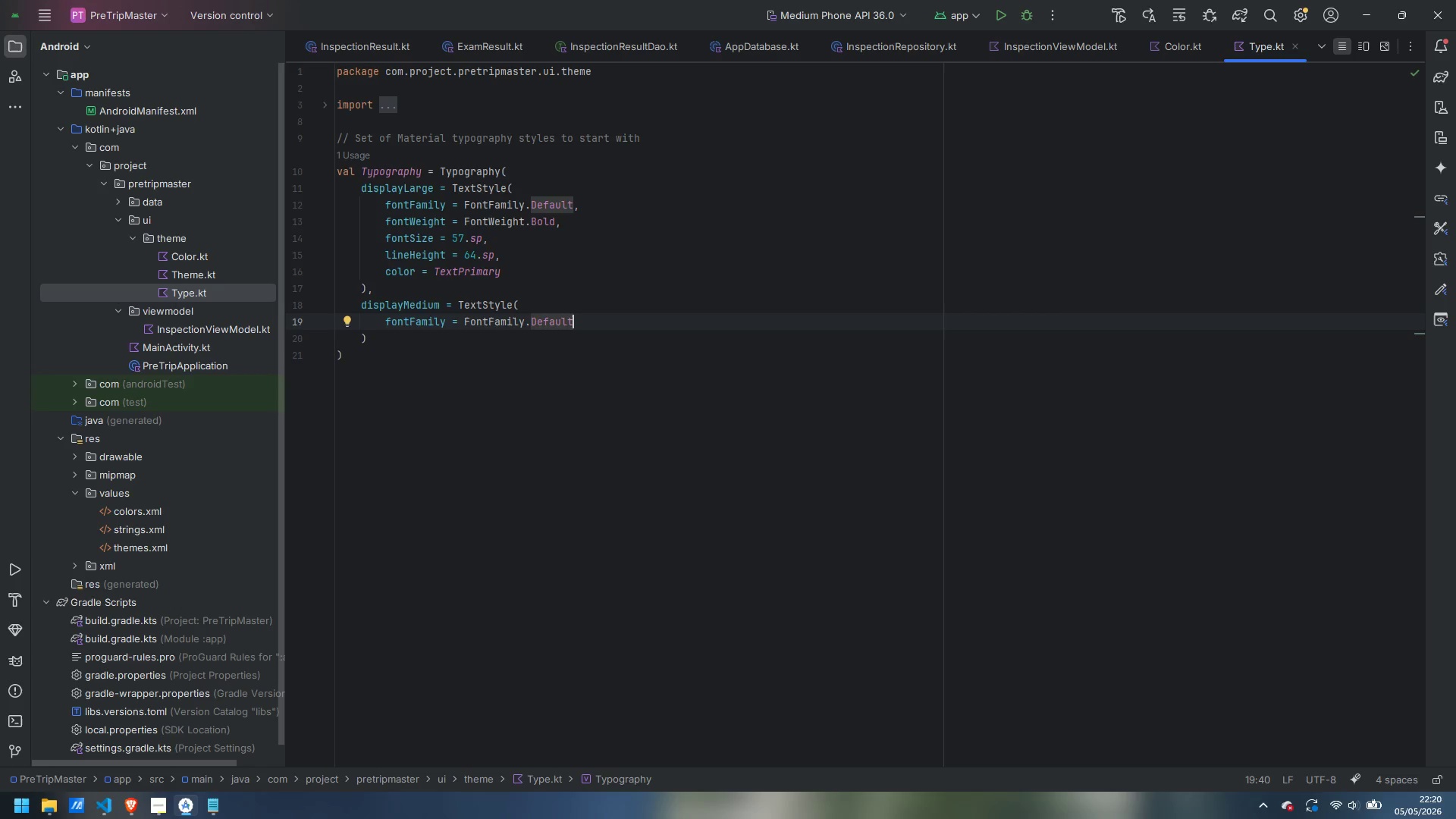 
key(Comma)
 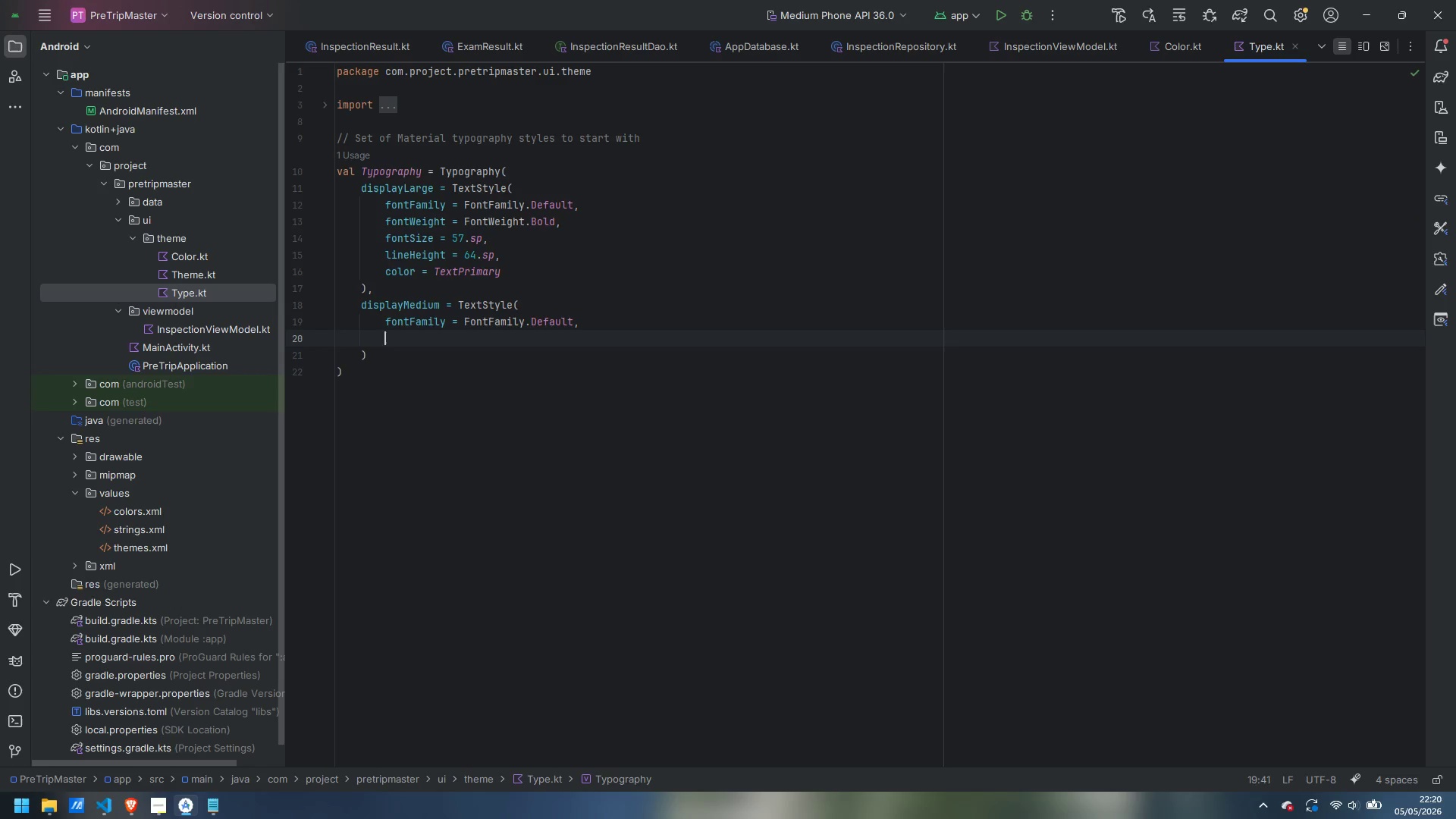 
key(Enter)
 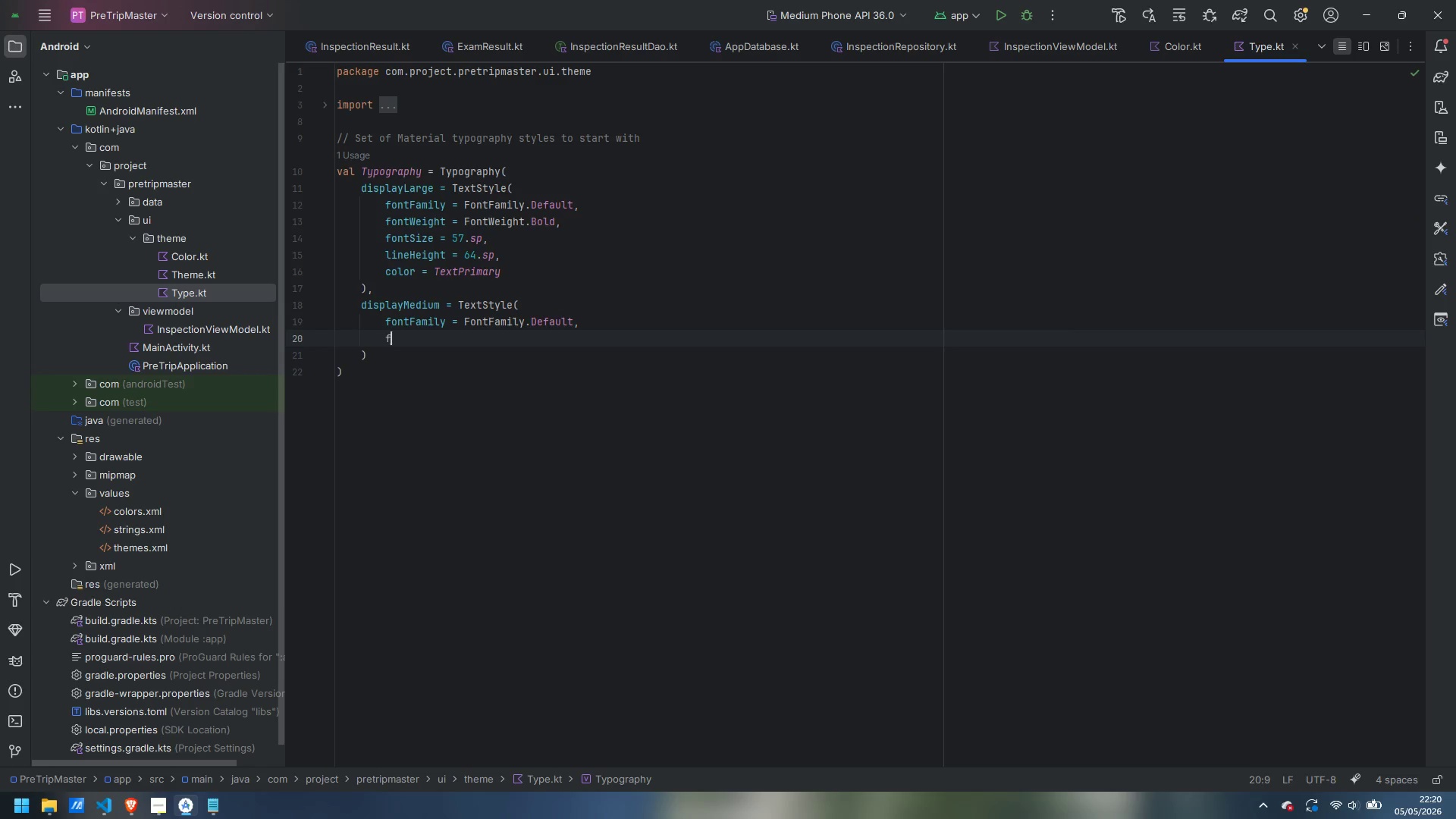 
type(fontWe)
 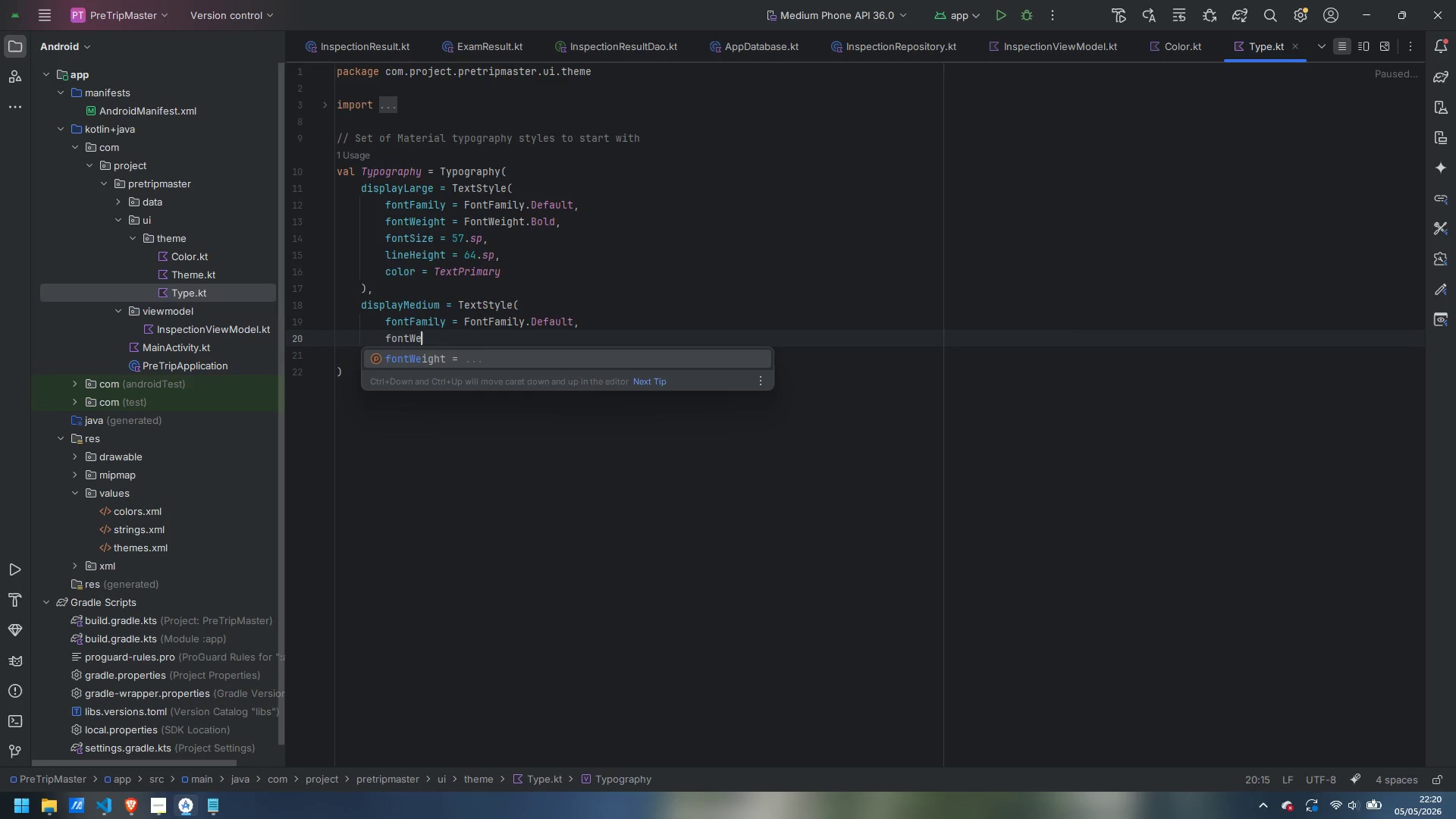 
key(Enter)
 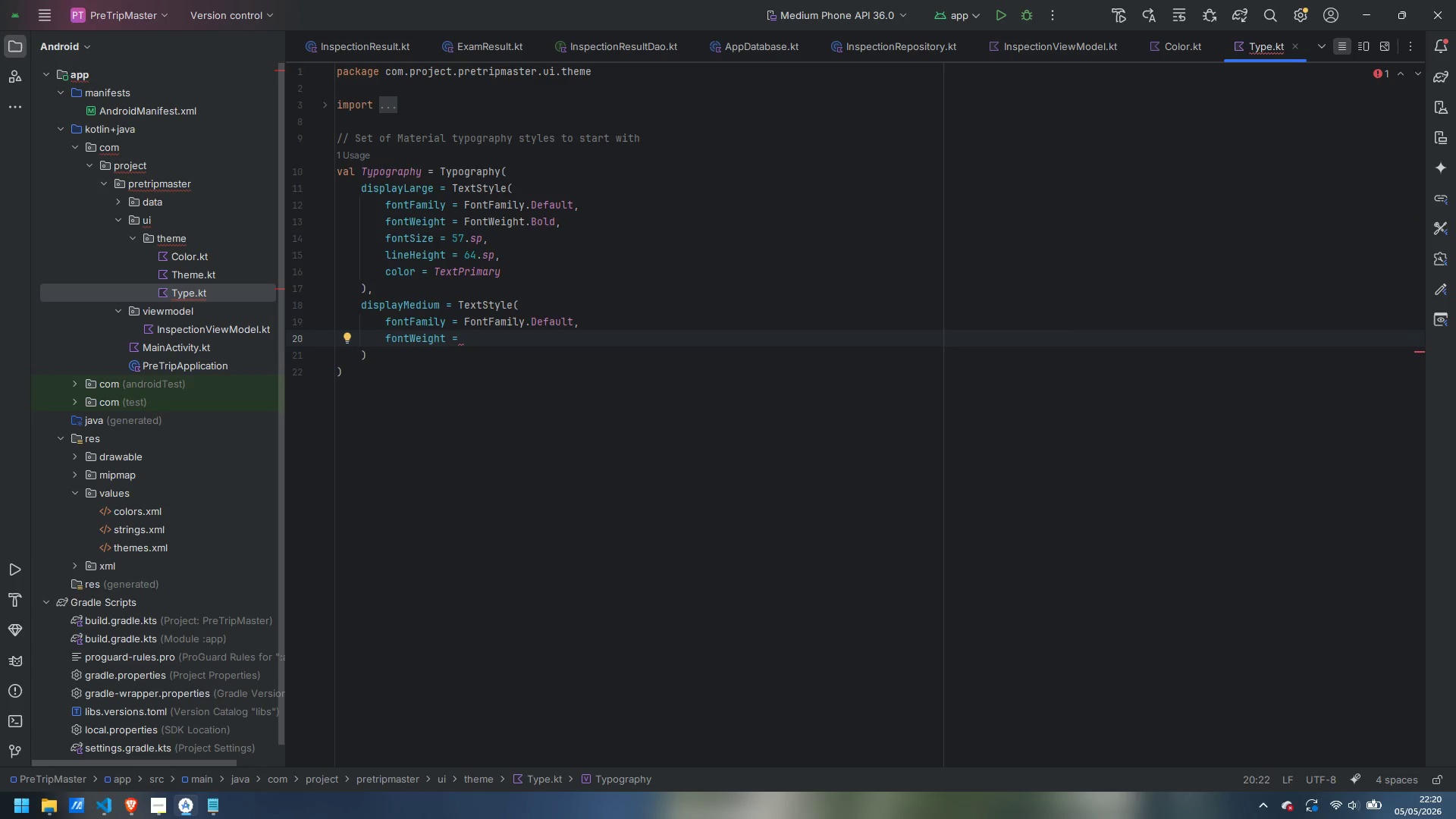 
type(FontWe)
 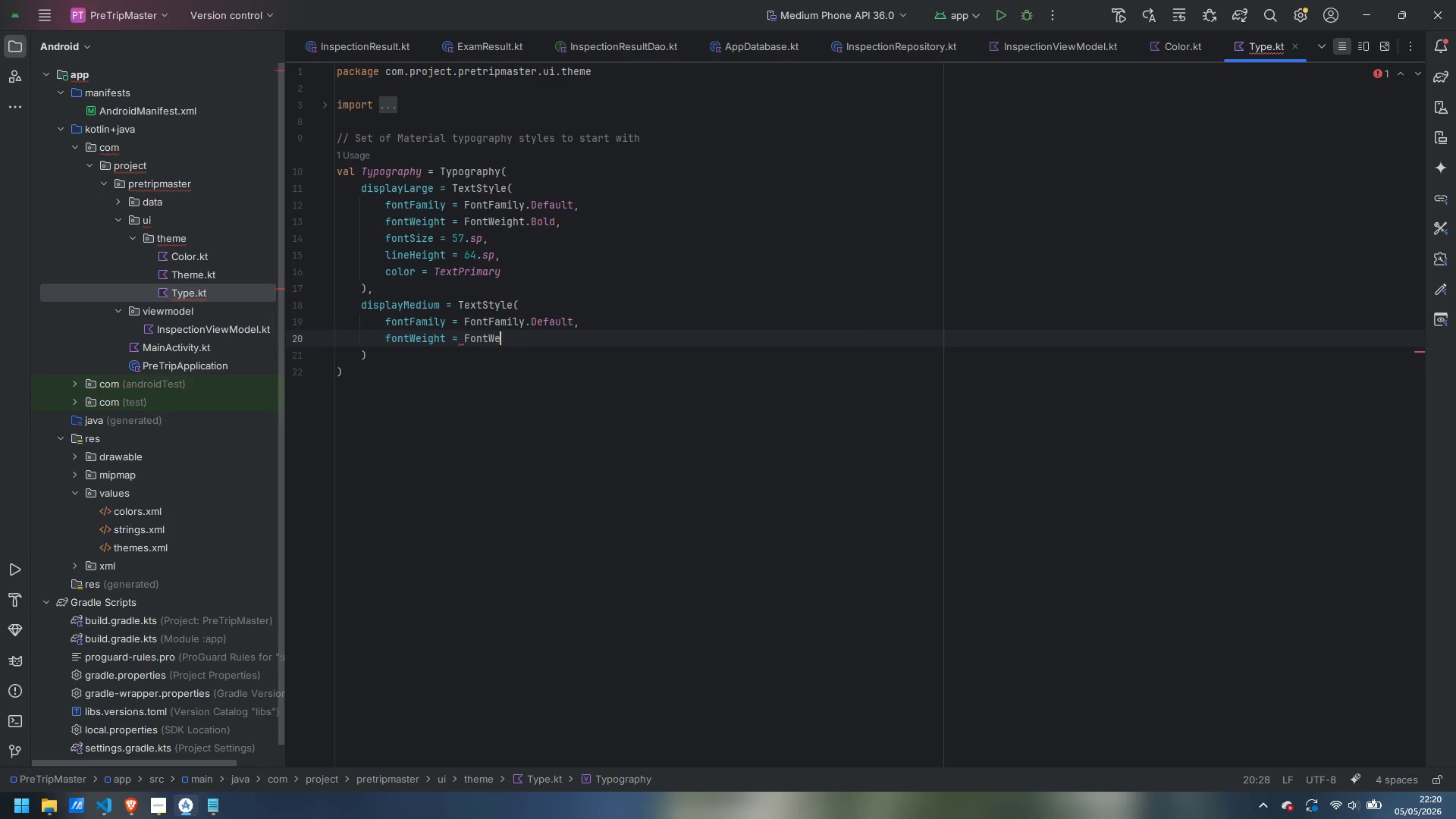 
key(Enter)
 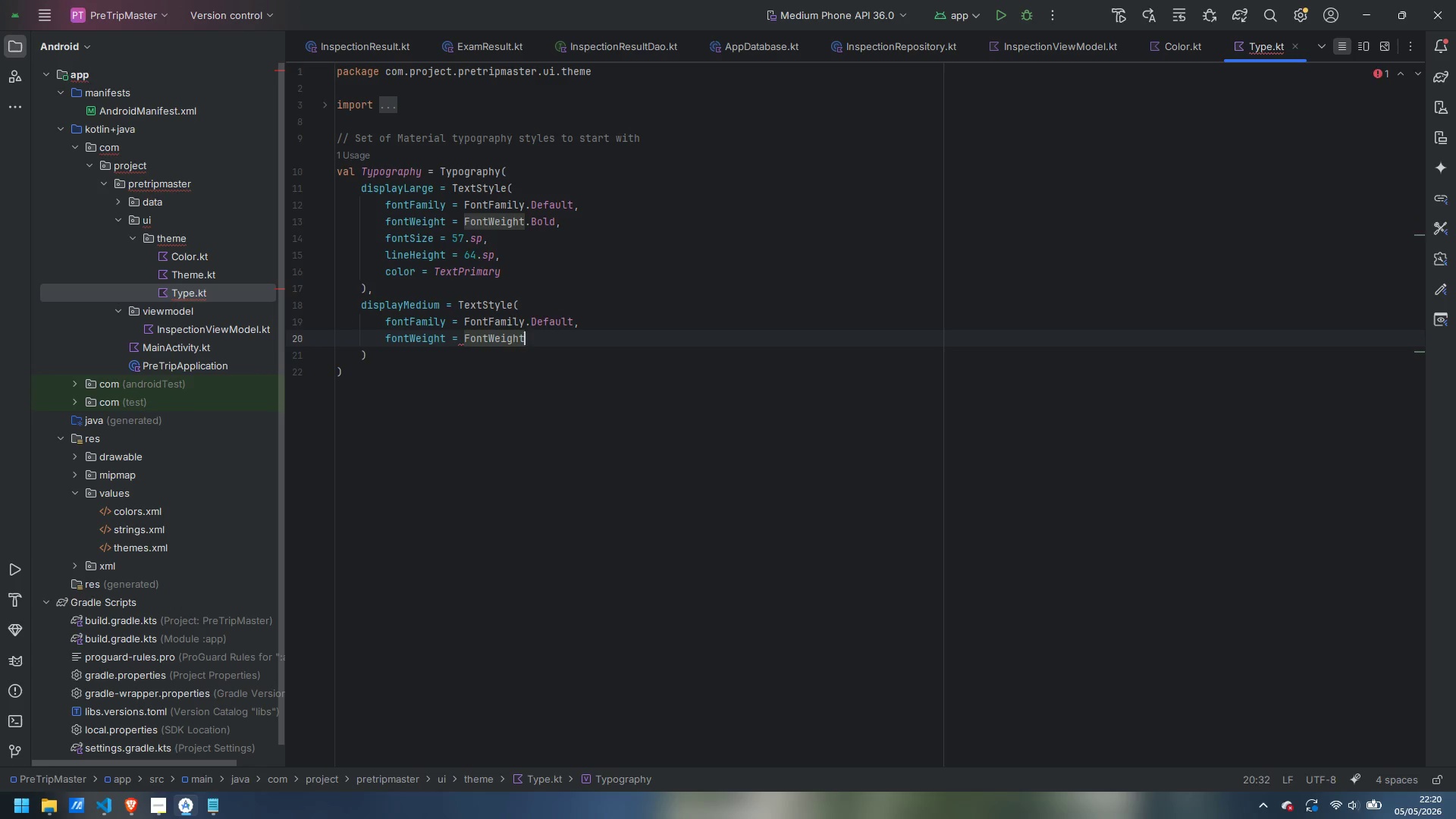 
key(Period)
 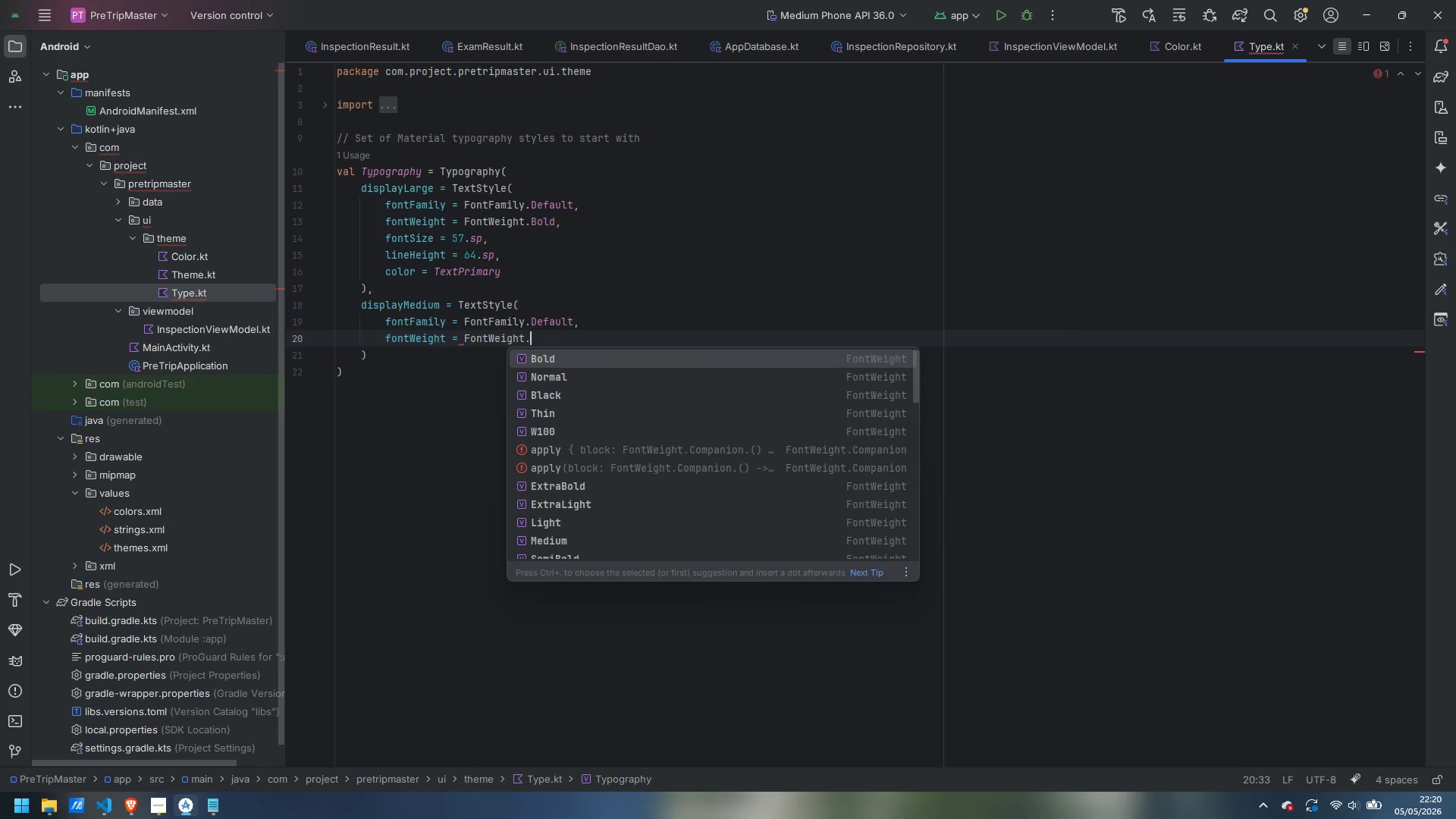 
key(Shift+B)
 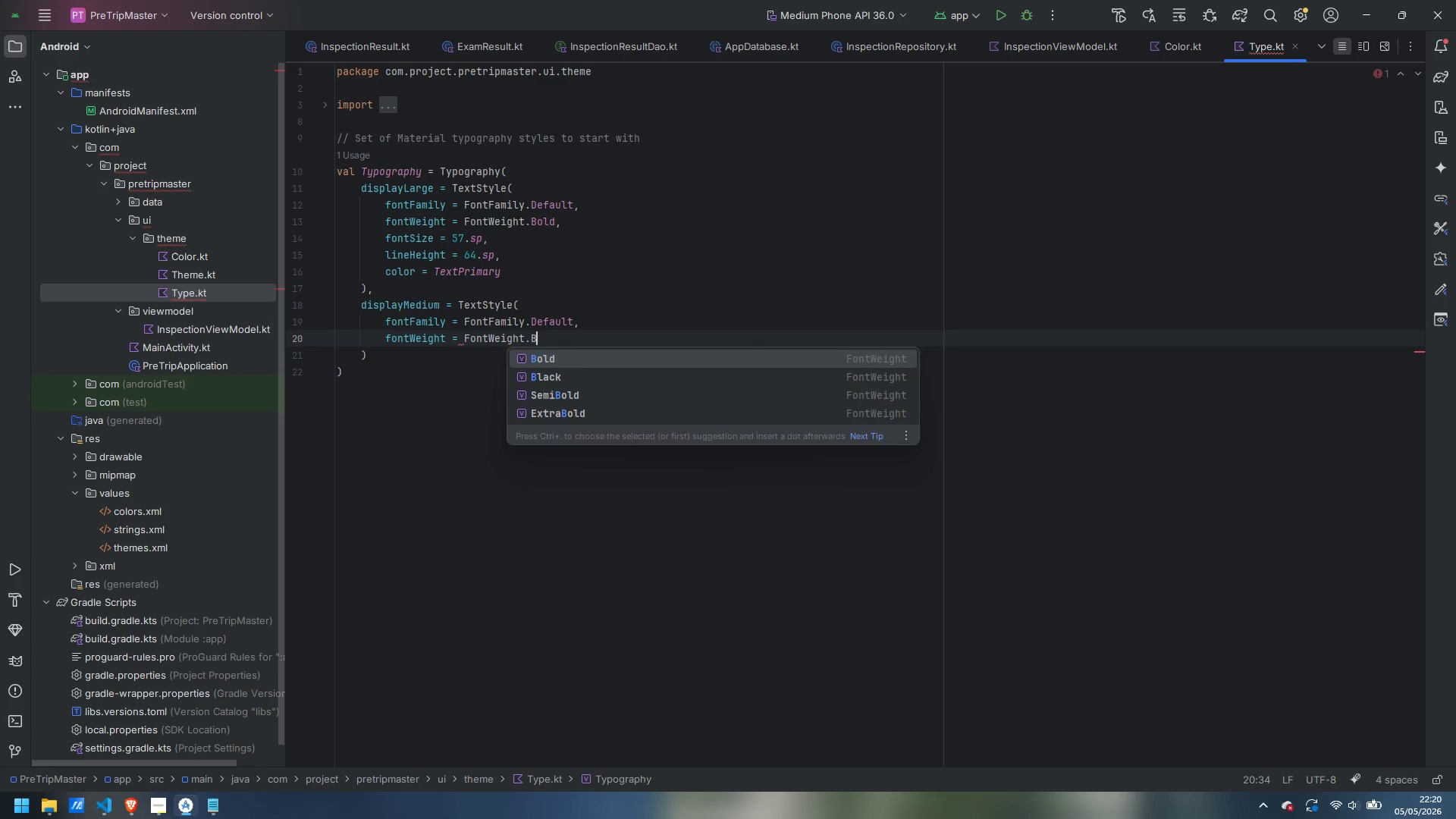 
key(Enter)
 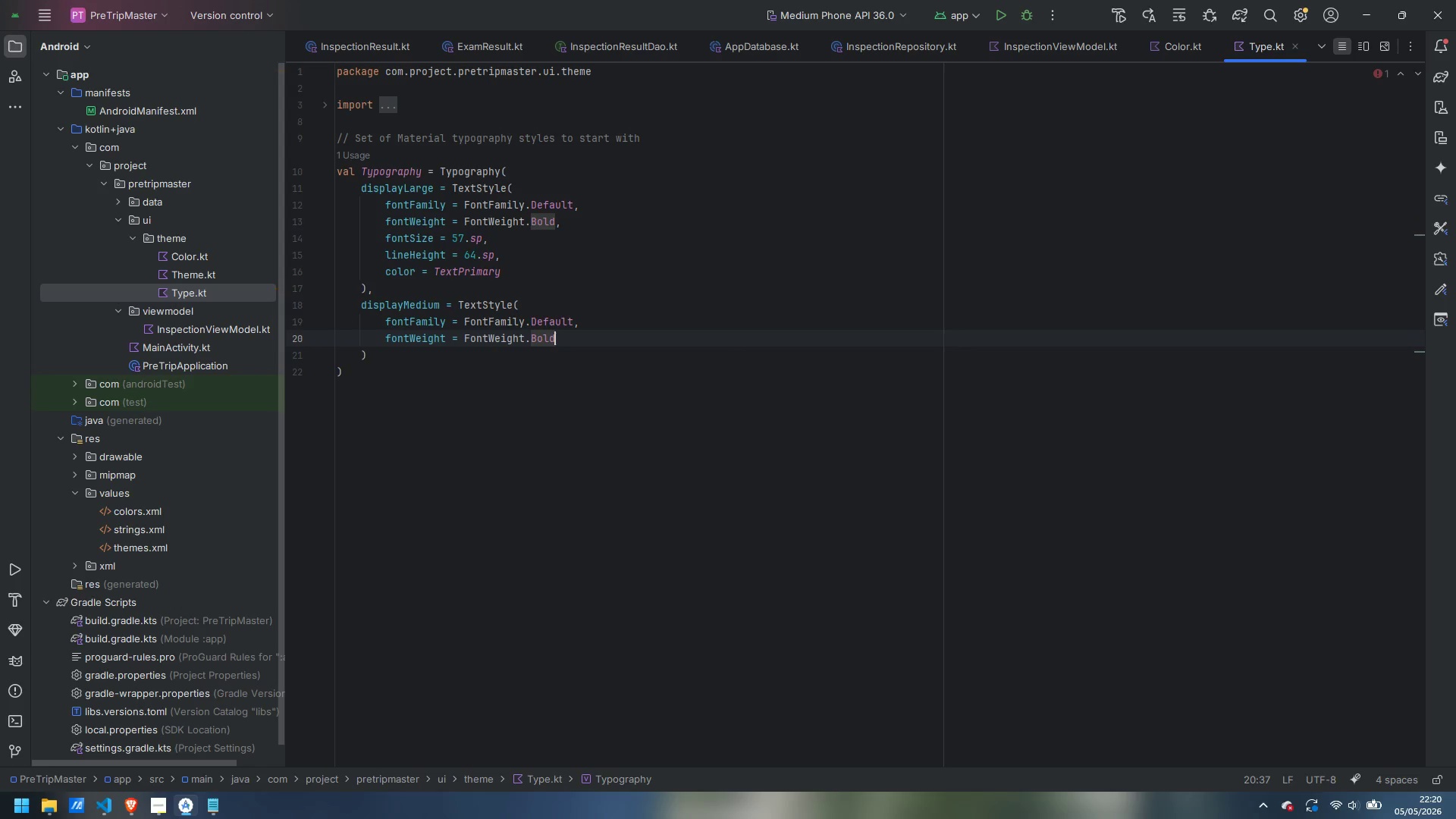 
key(Comma)
 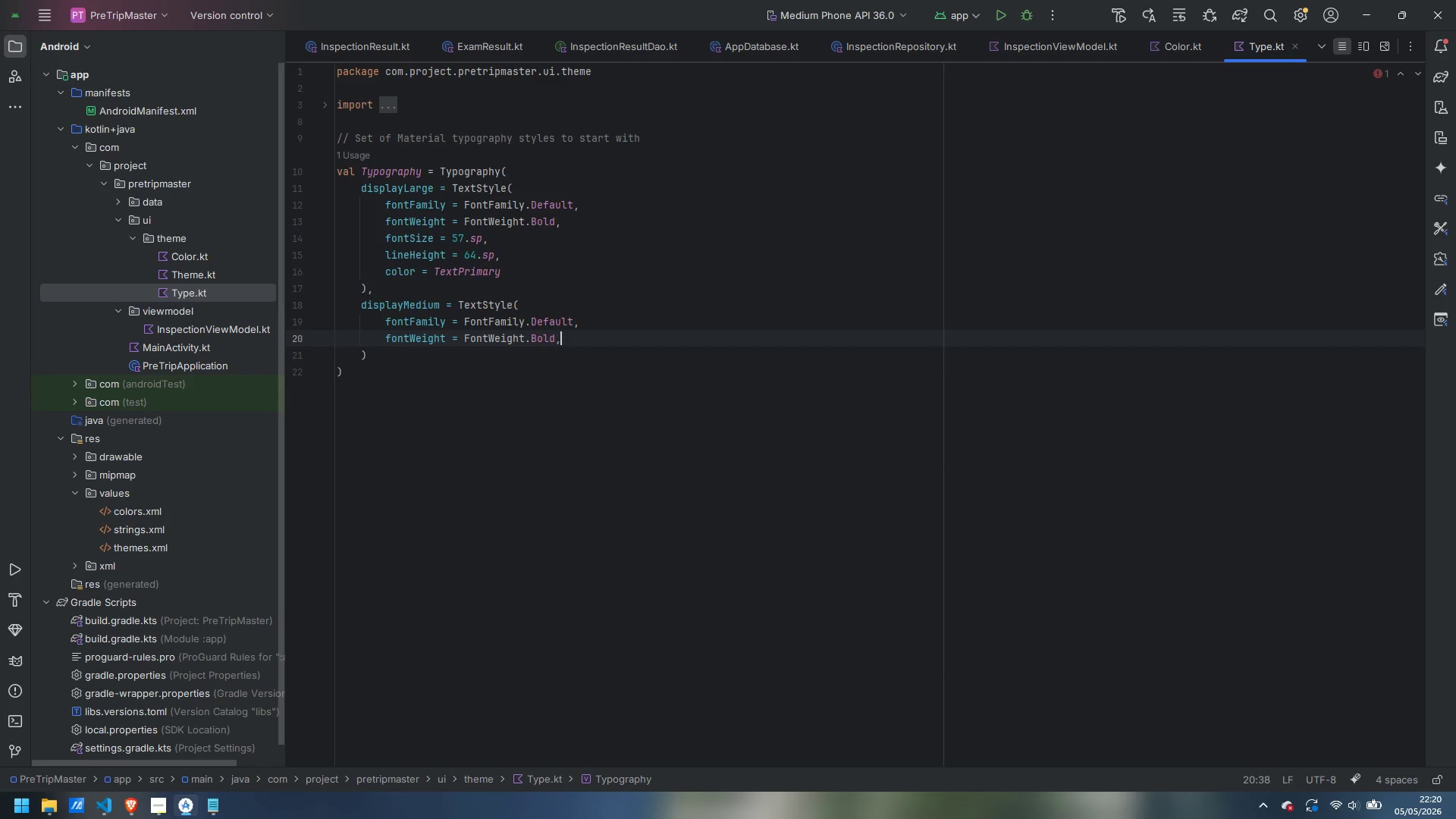 
key(Enter)
 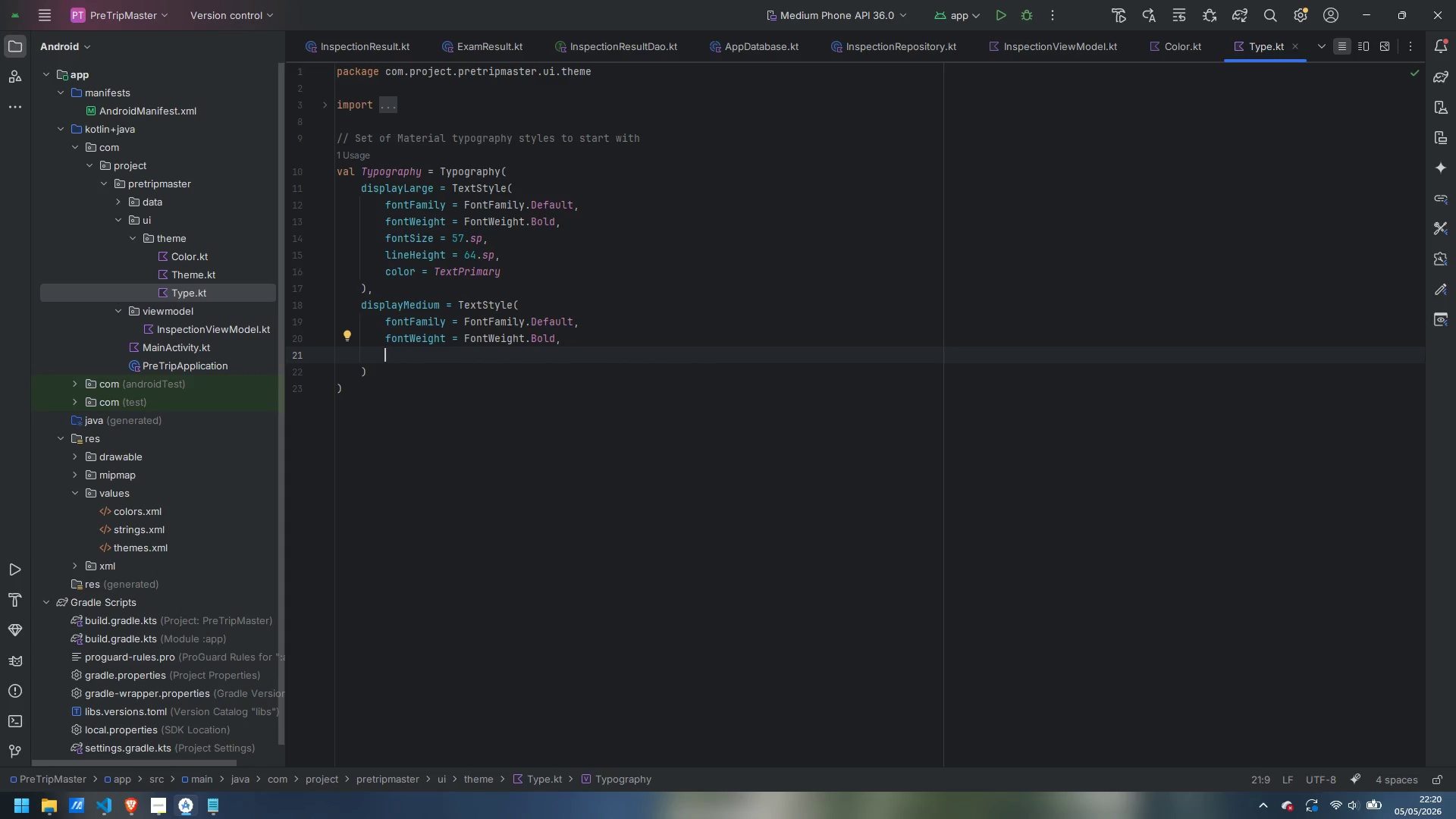 
type(fon)
 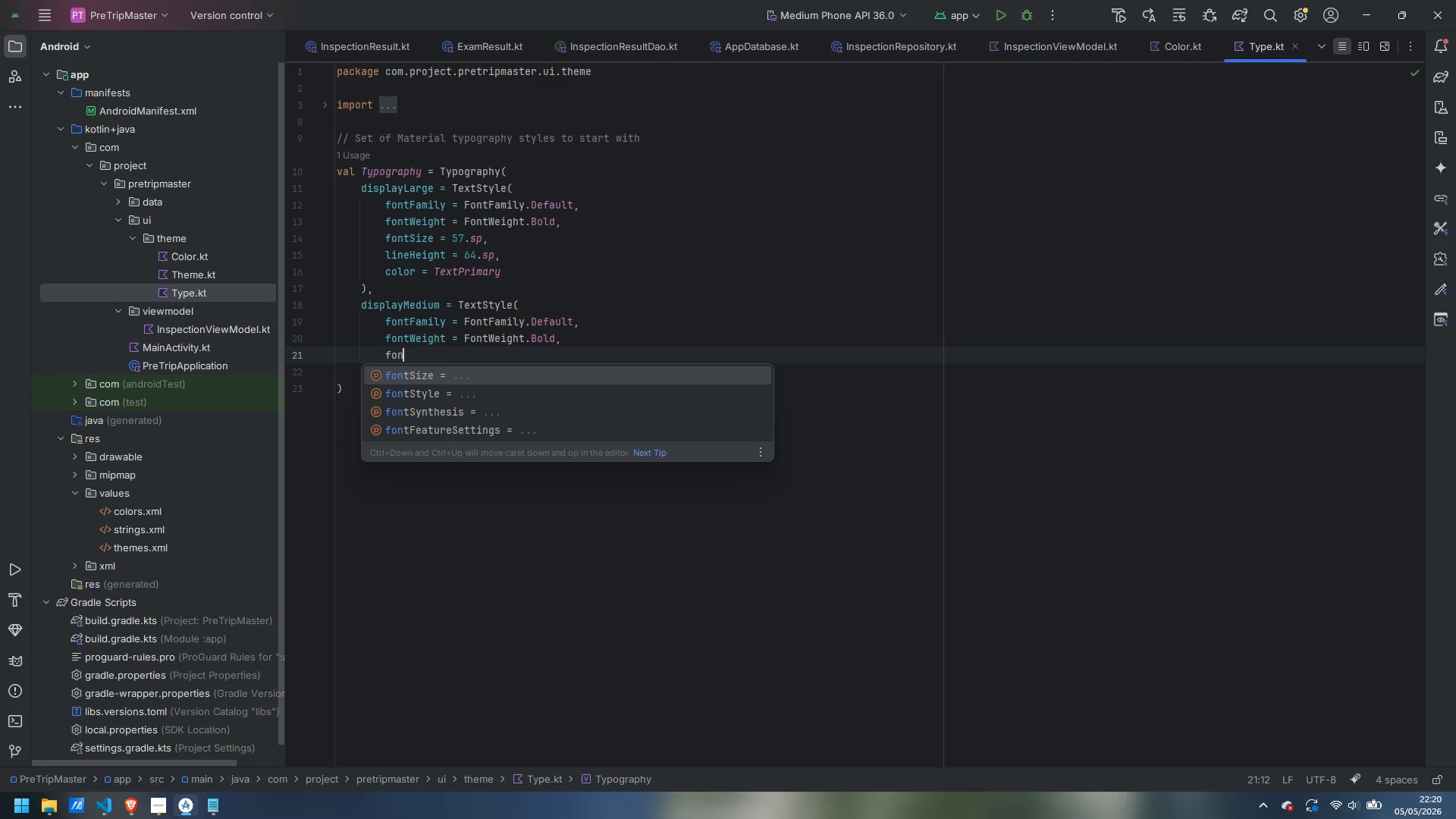 
key(Enter)
 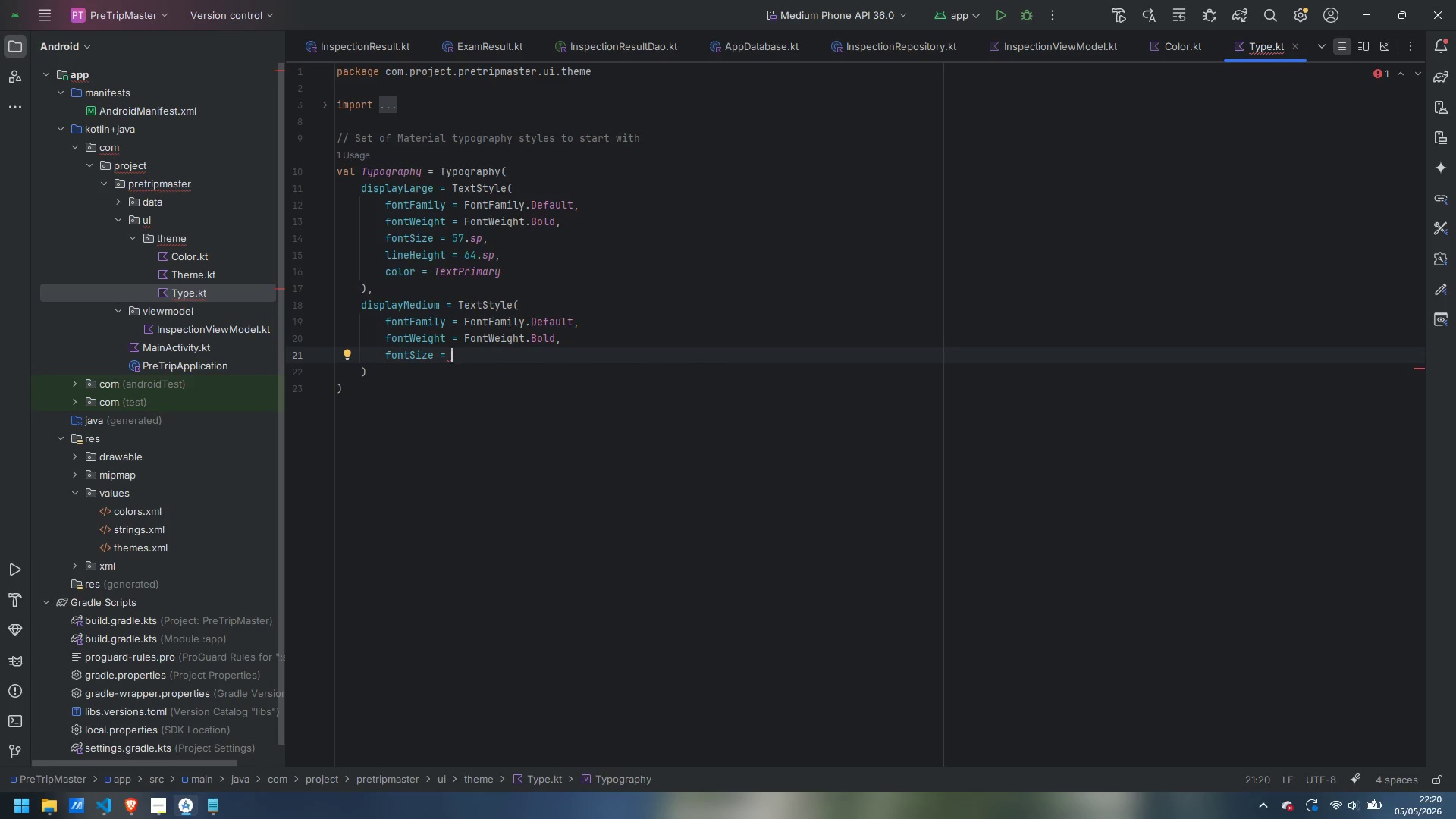 
type(45.sp,)
 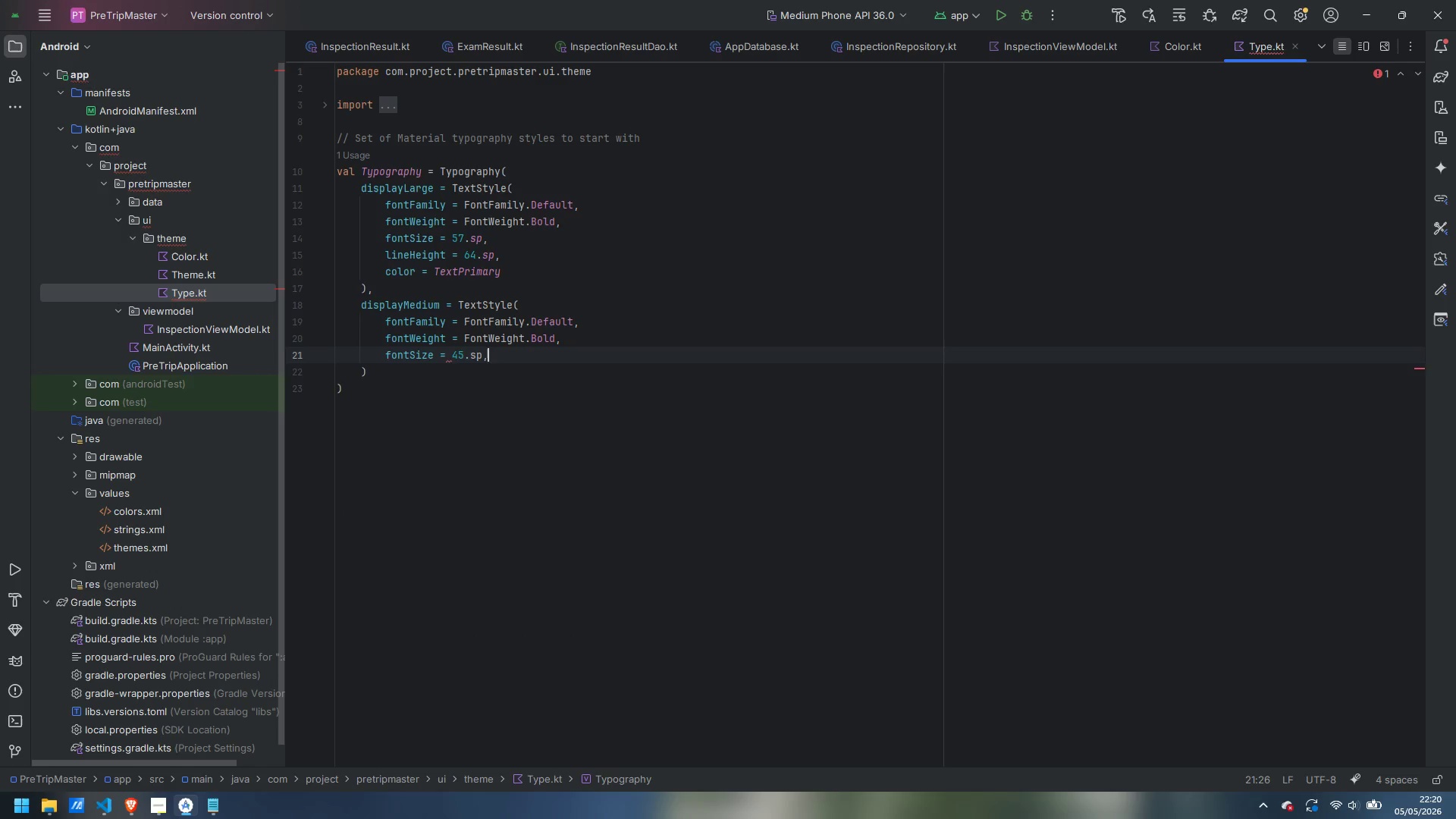 
key(Enter)
 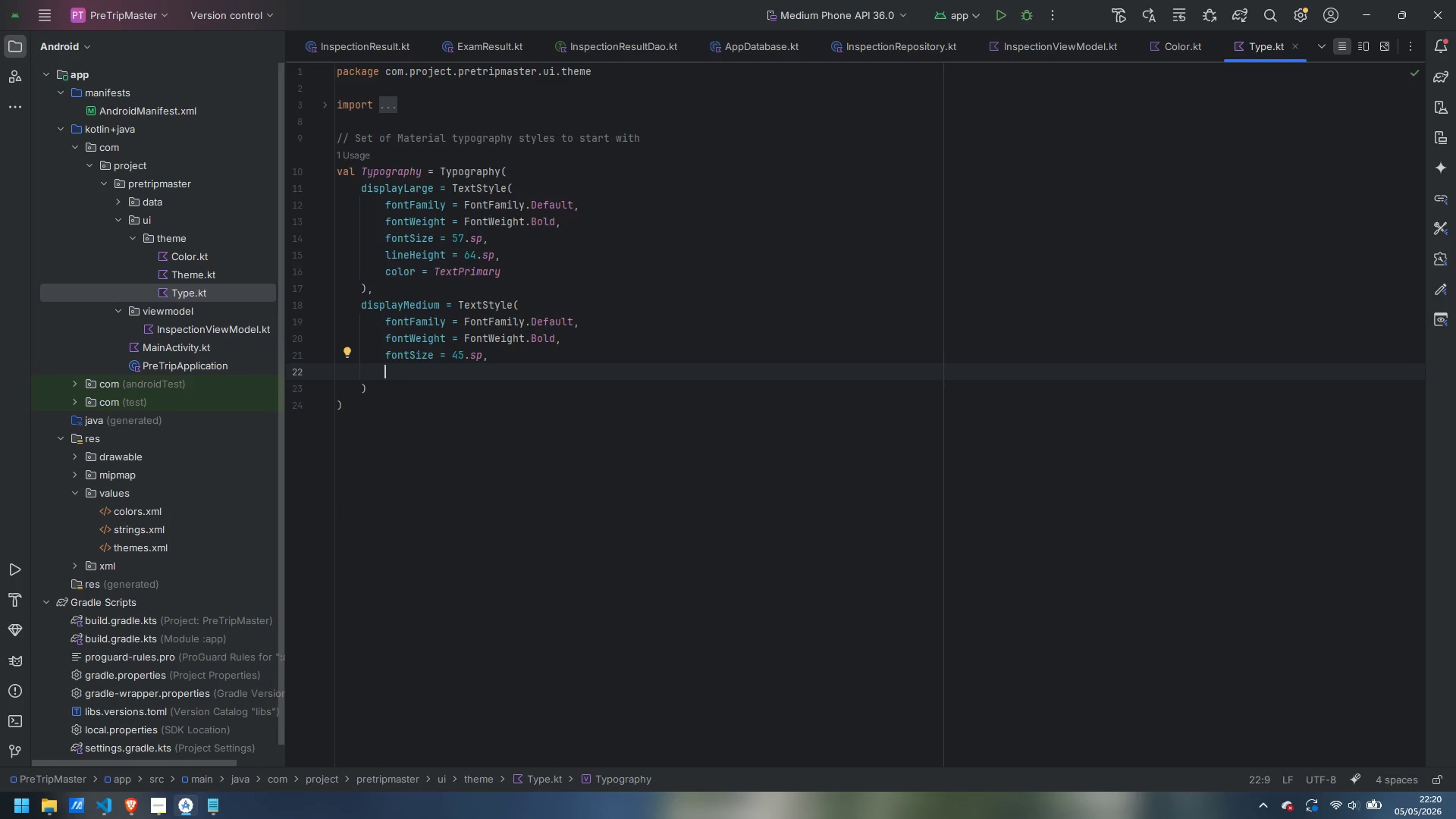 
type(lineHe)
 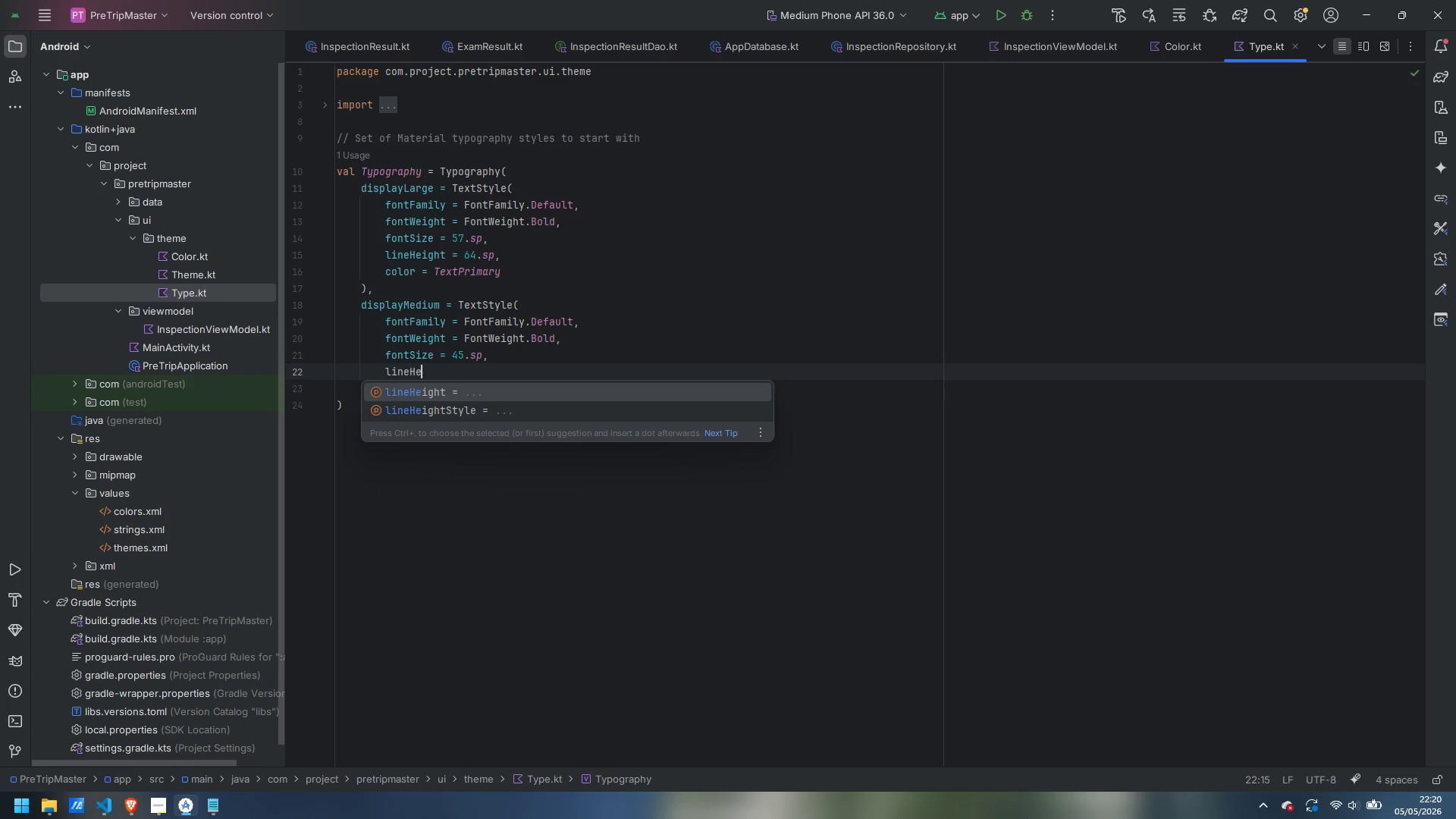 
key(Enter)
 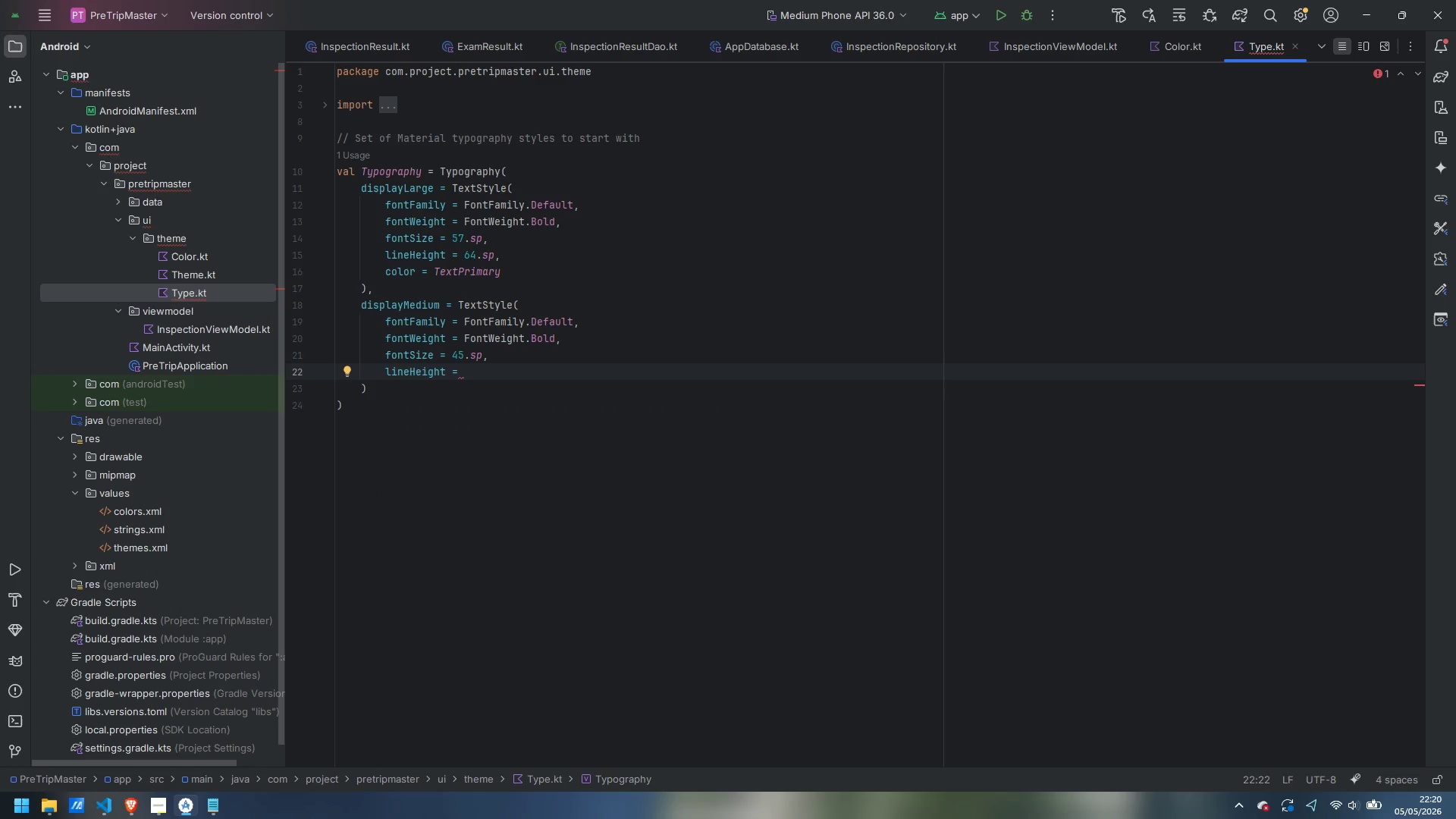 
type(52.sp,)
 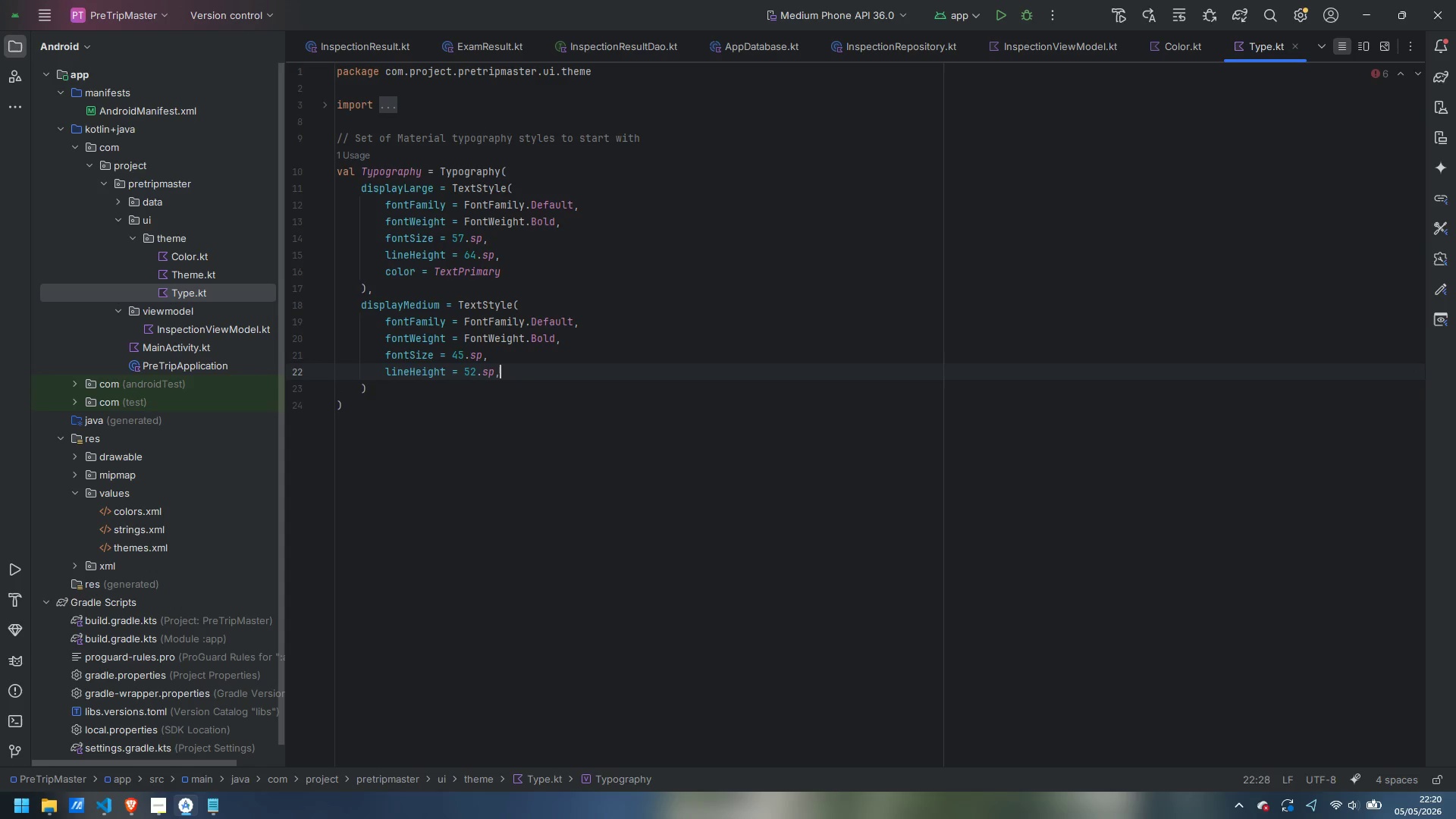 
key(Enter)
 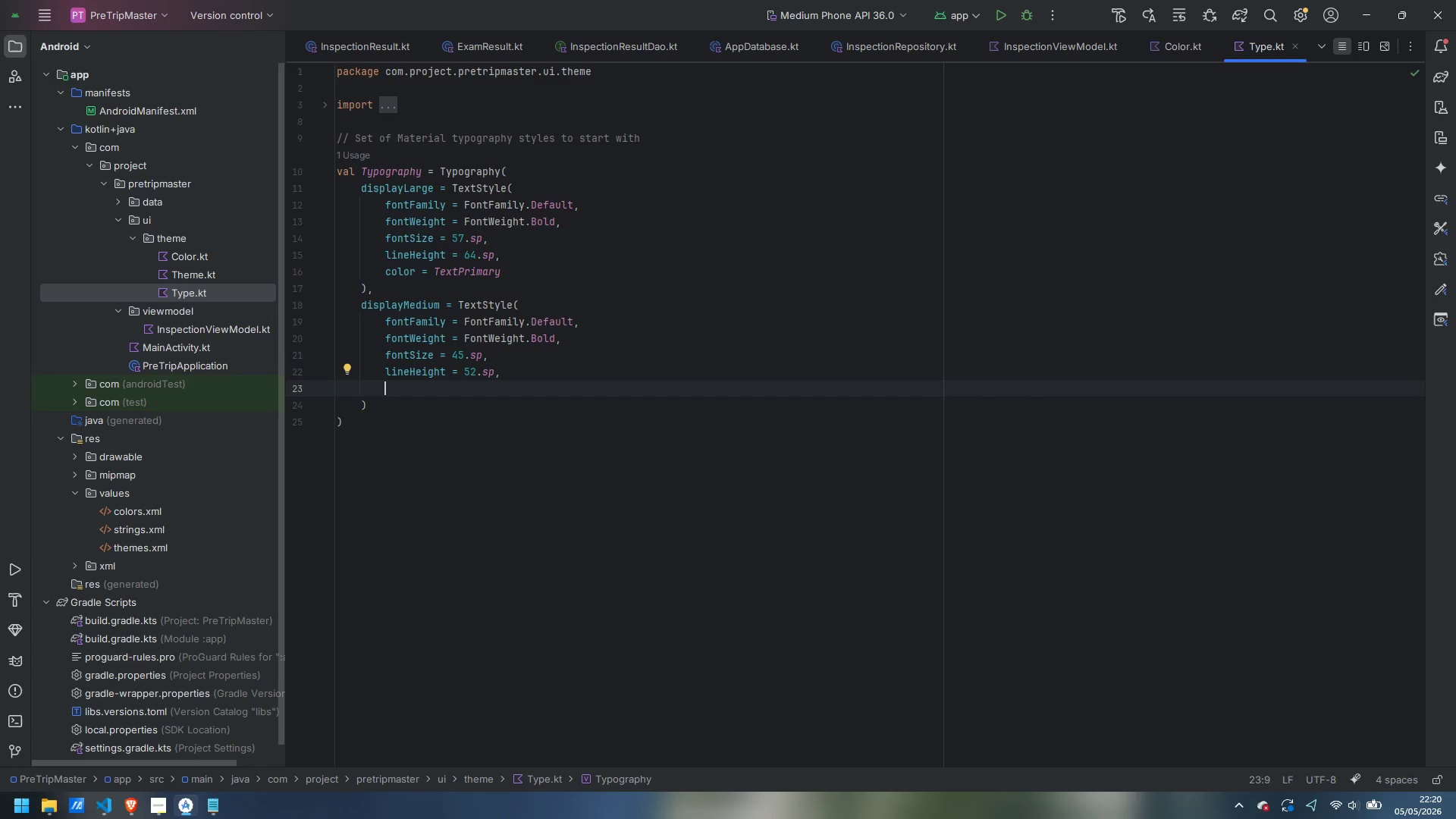 
type(color)
 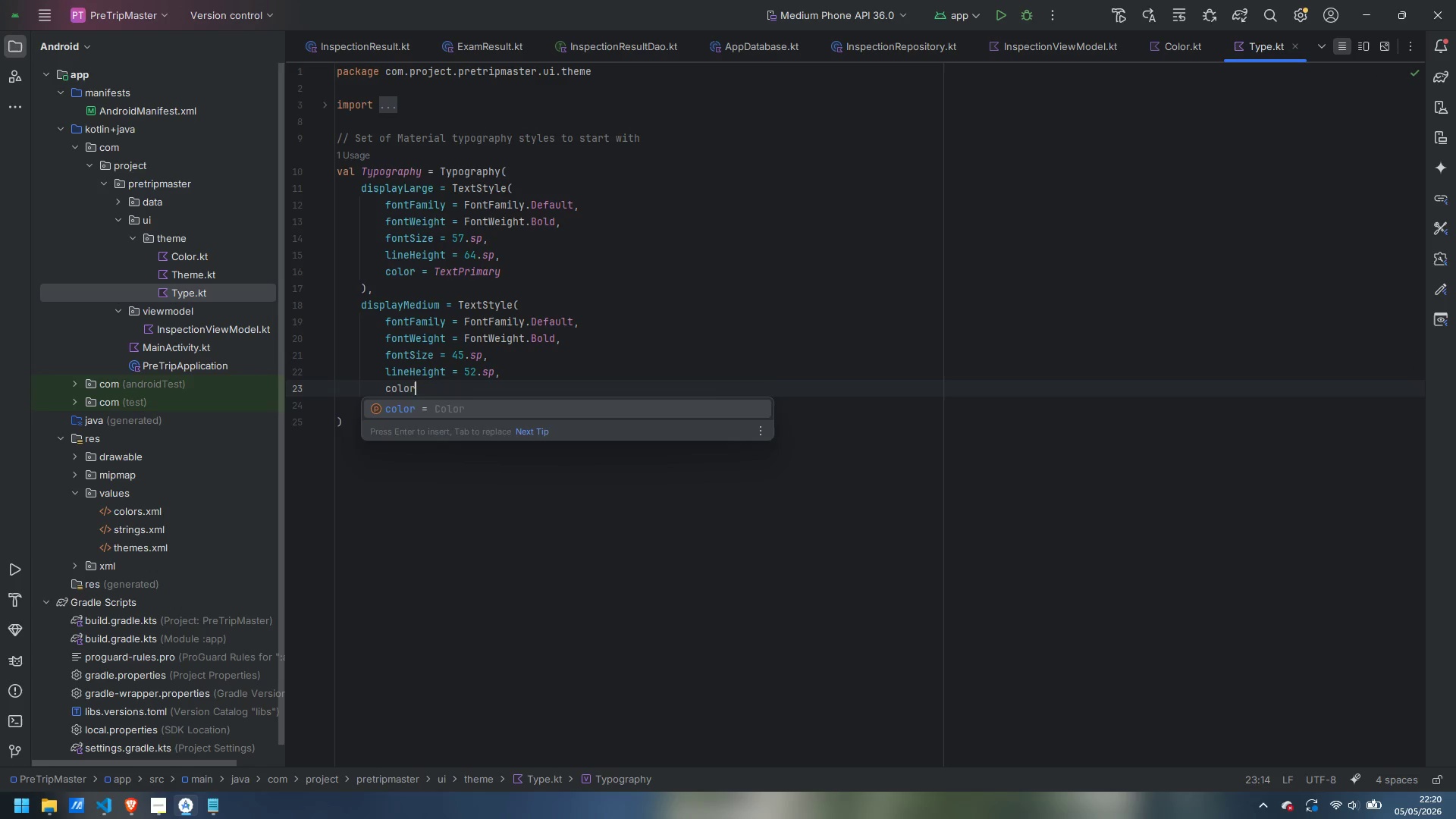 
key(Enter)
 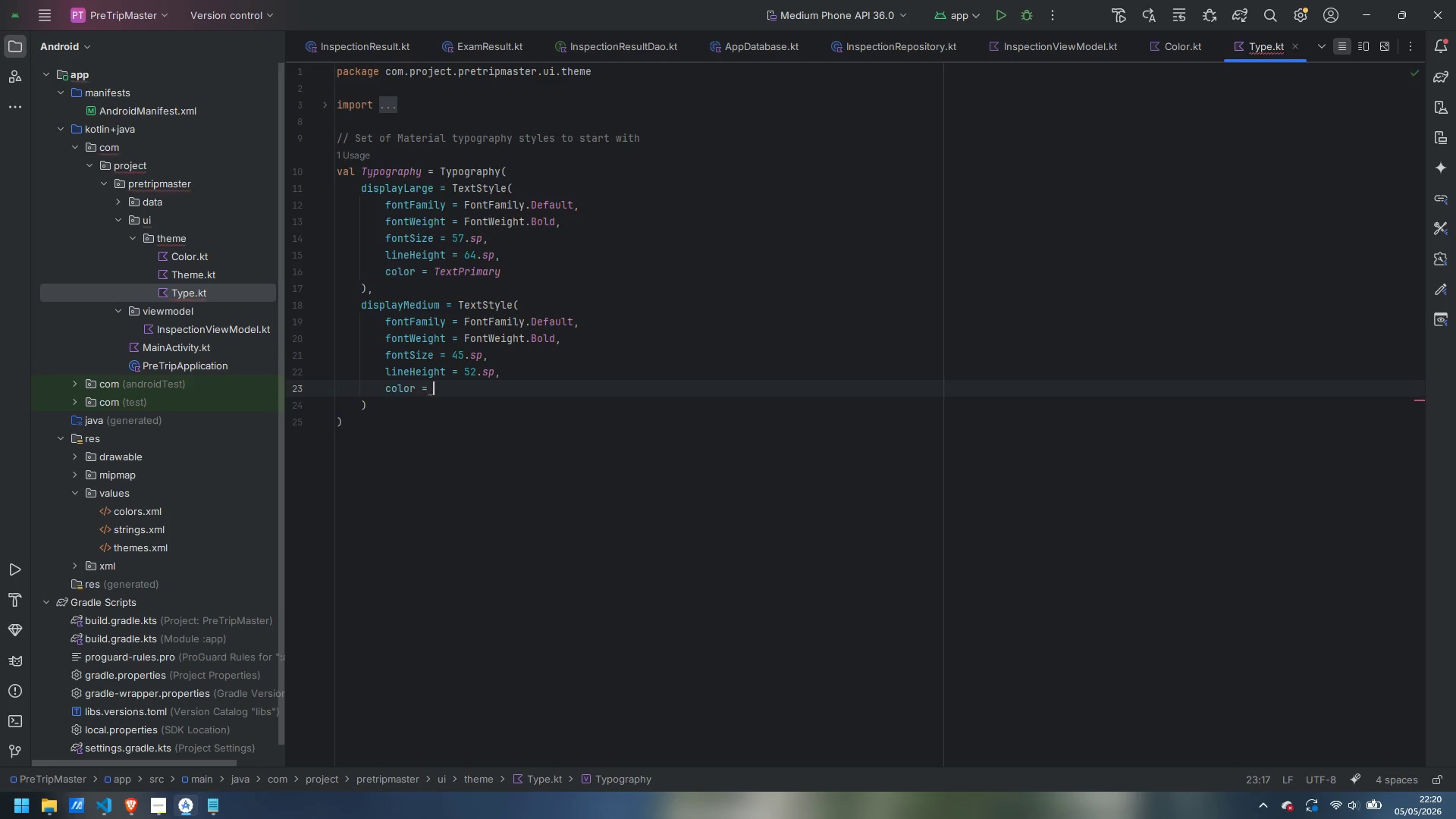 
type(TExtP)
 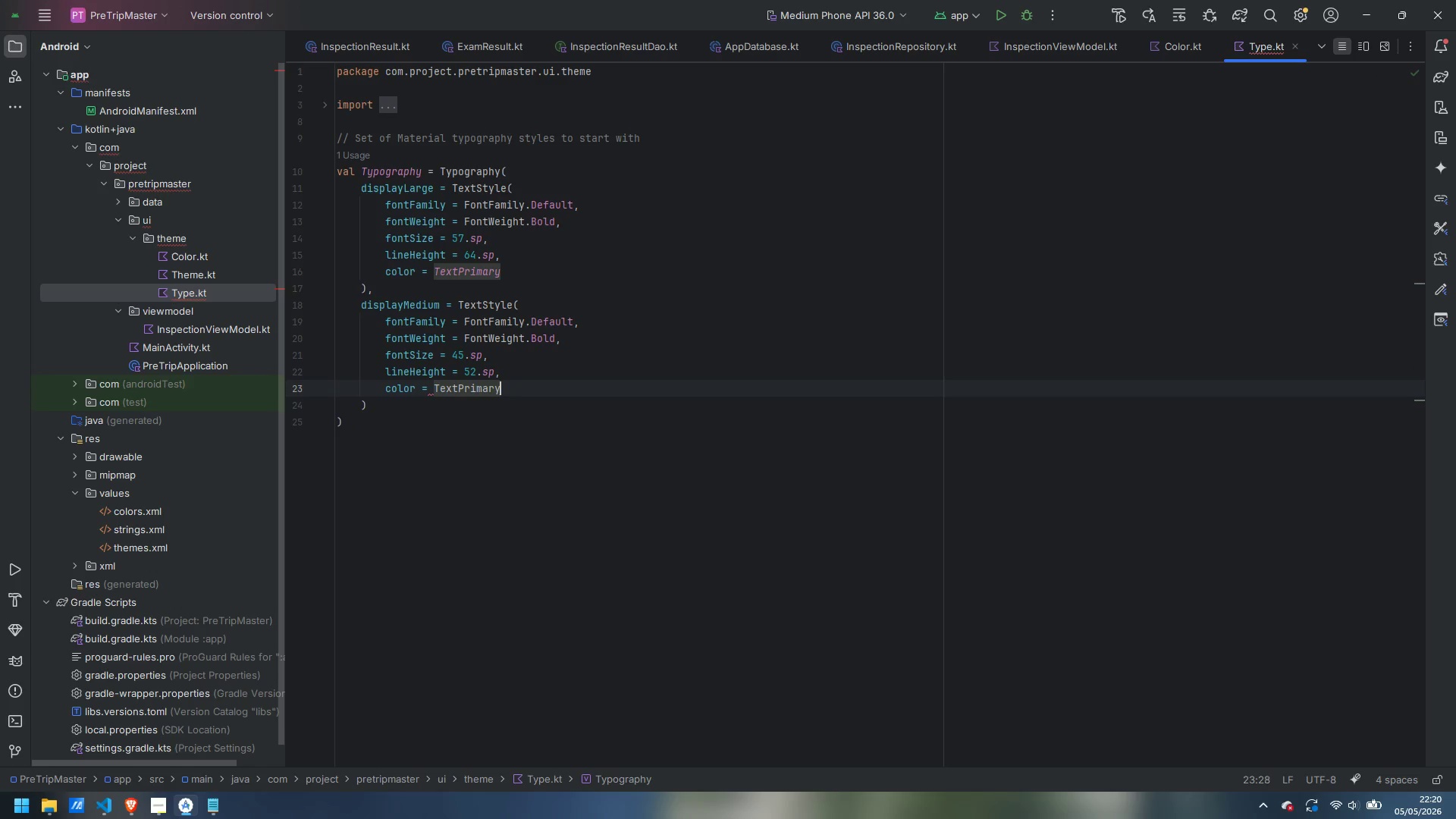 
 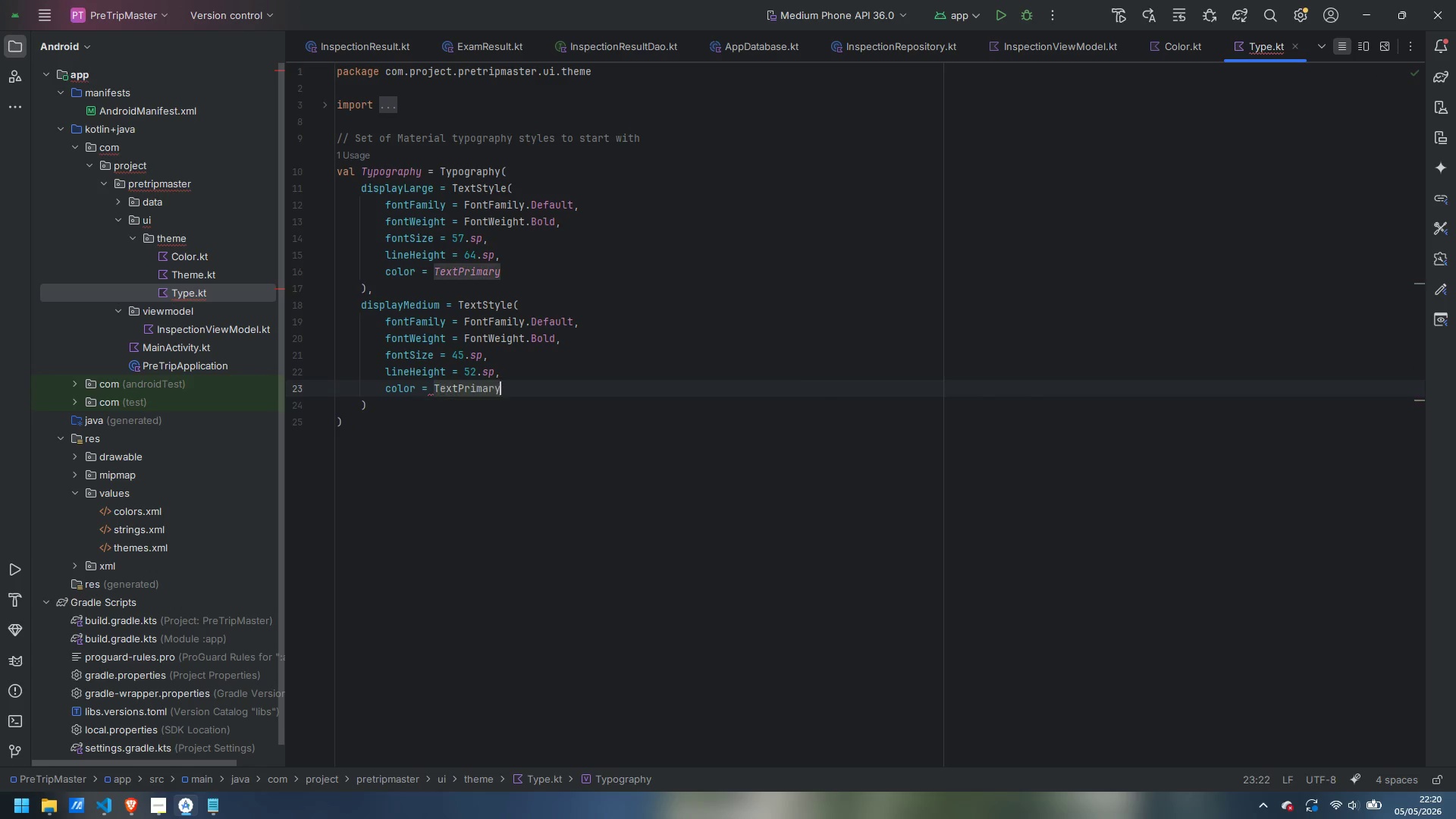 
key(Enter)
 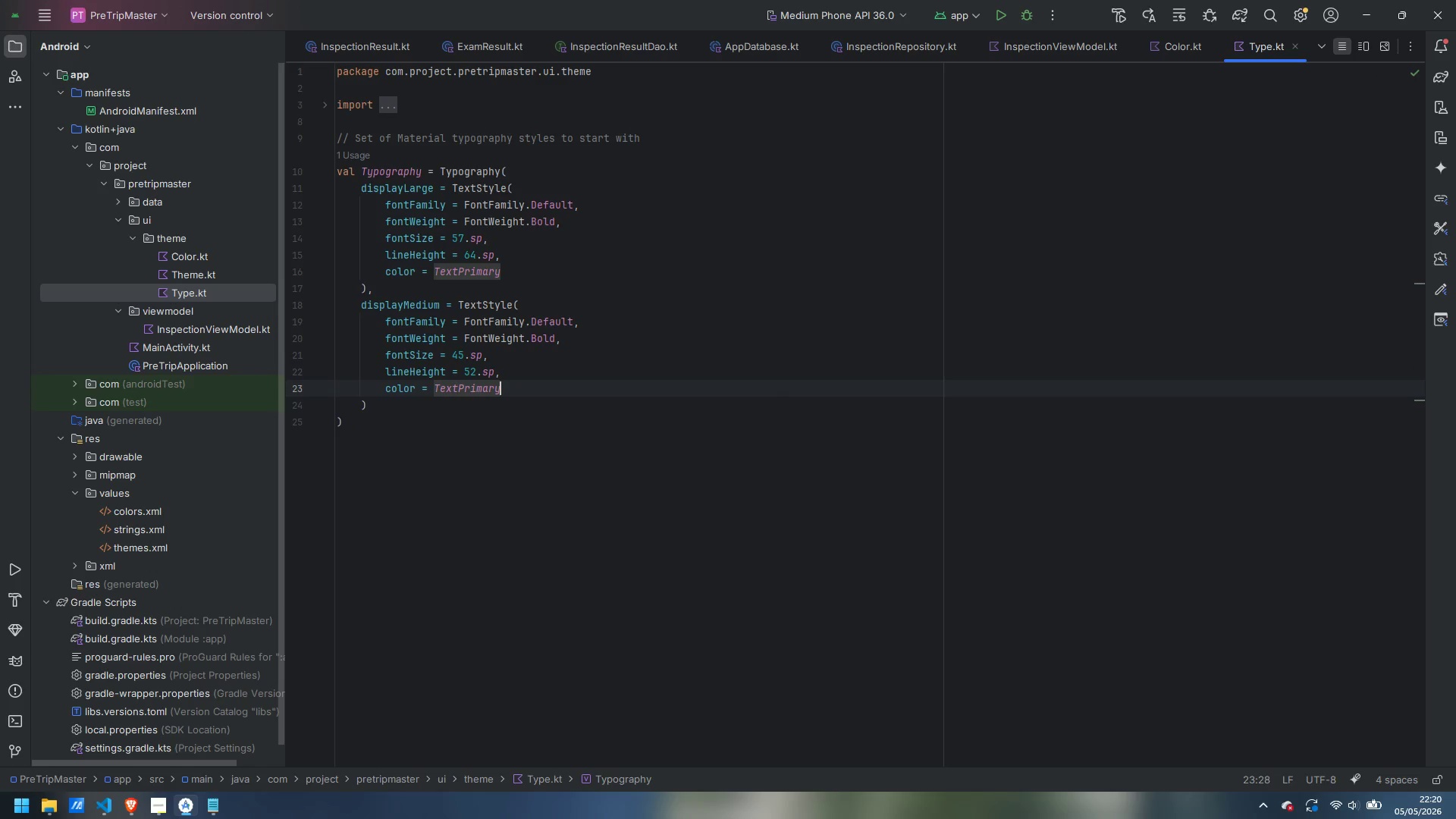 
key(ArrowDown)
 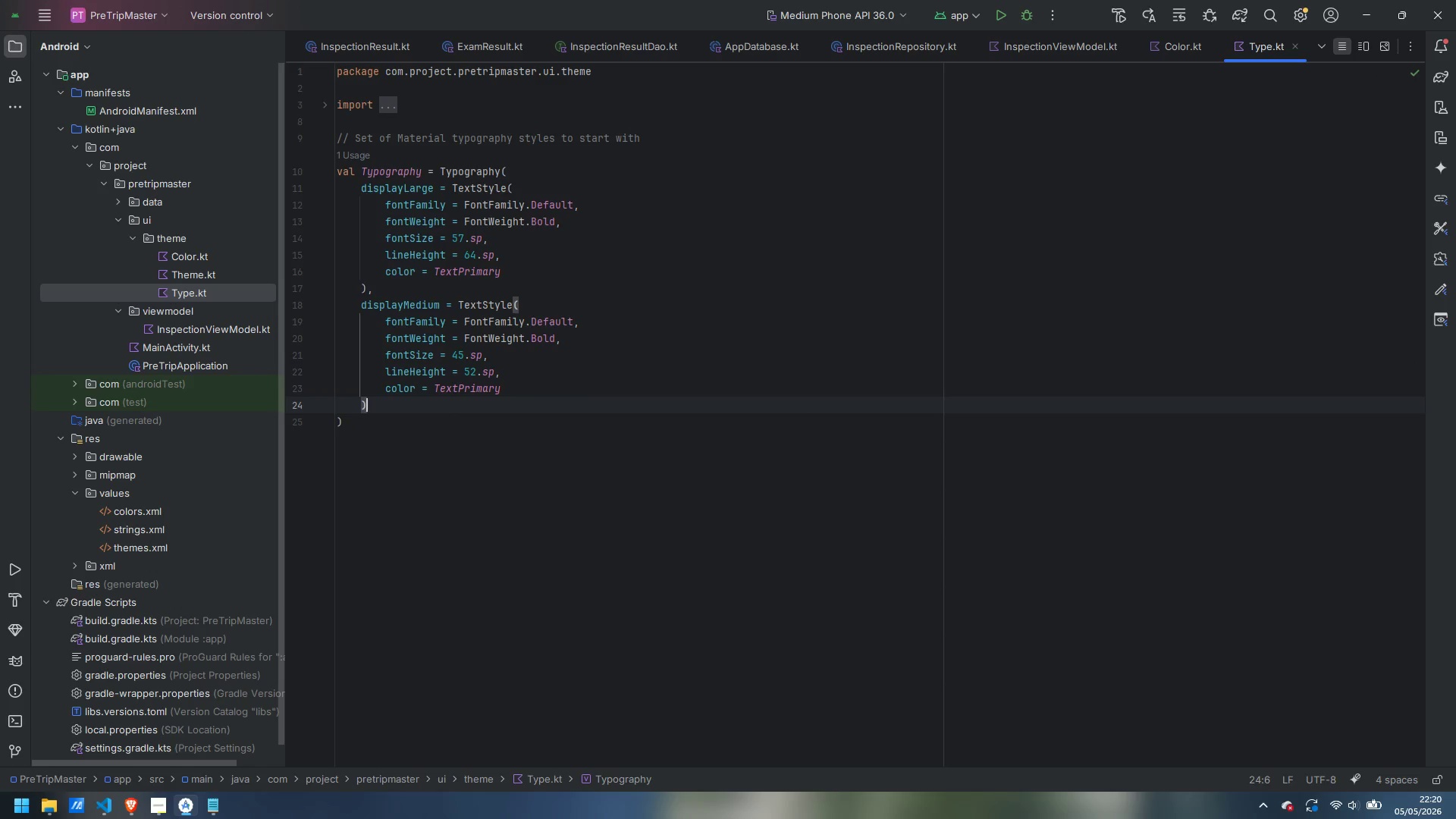 
key(Comma)
 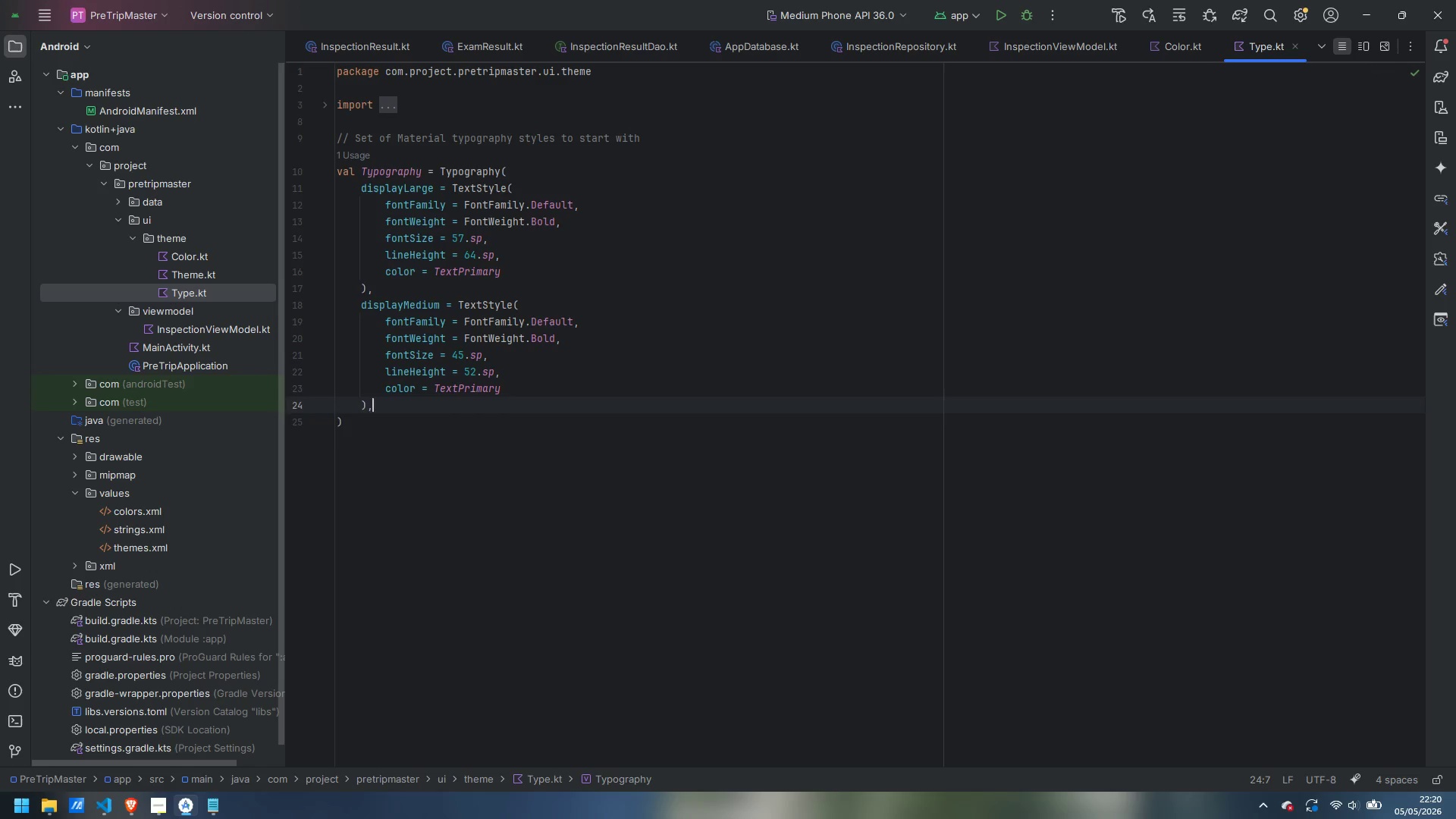 
key(Enter)
 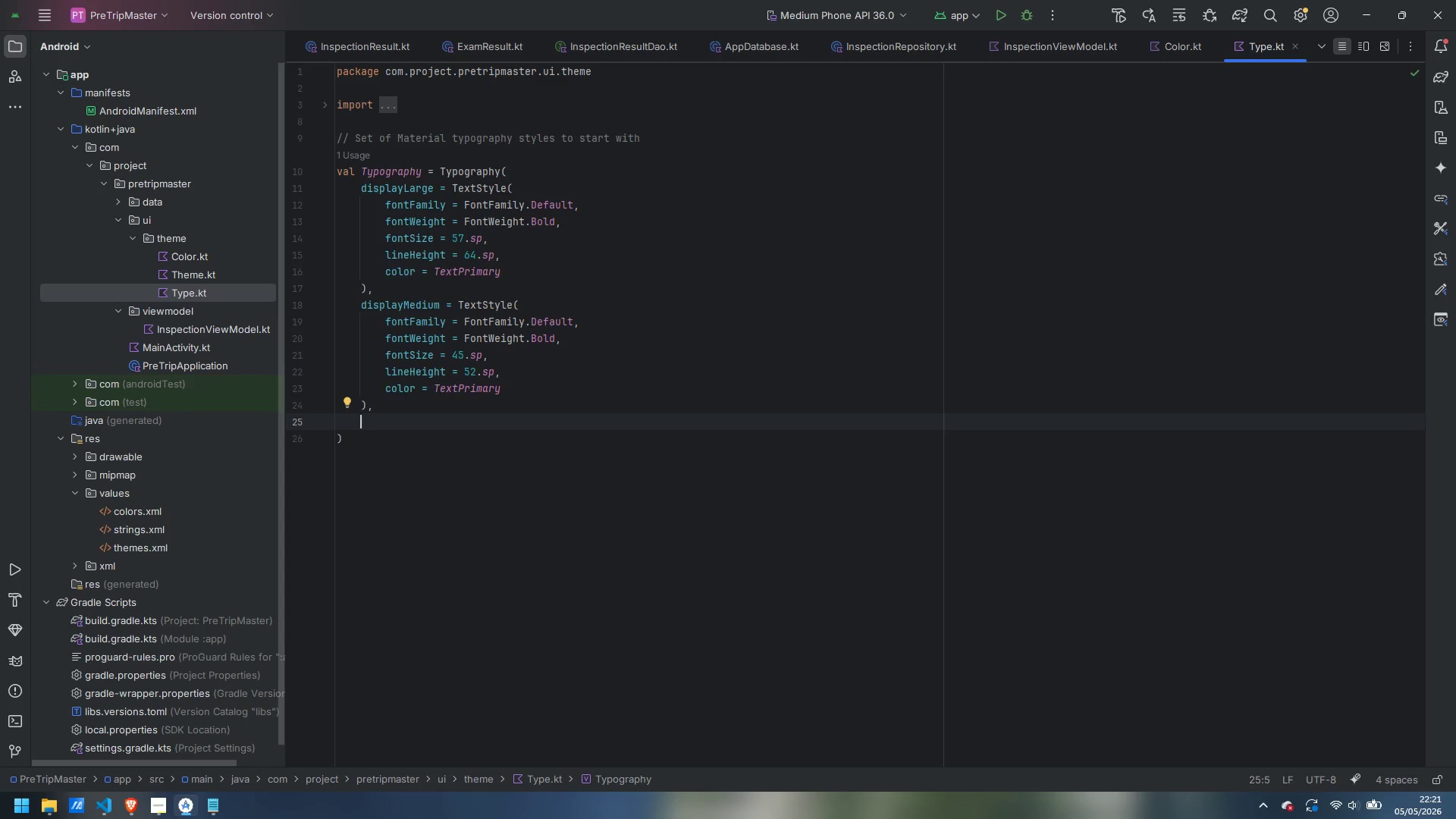 
type(headlineLarge = TextSty)
 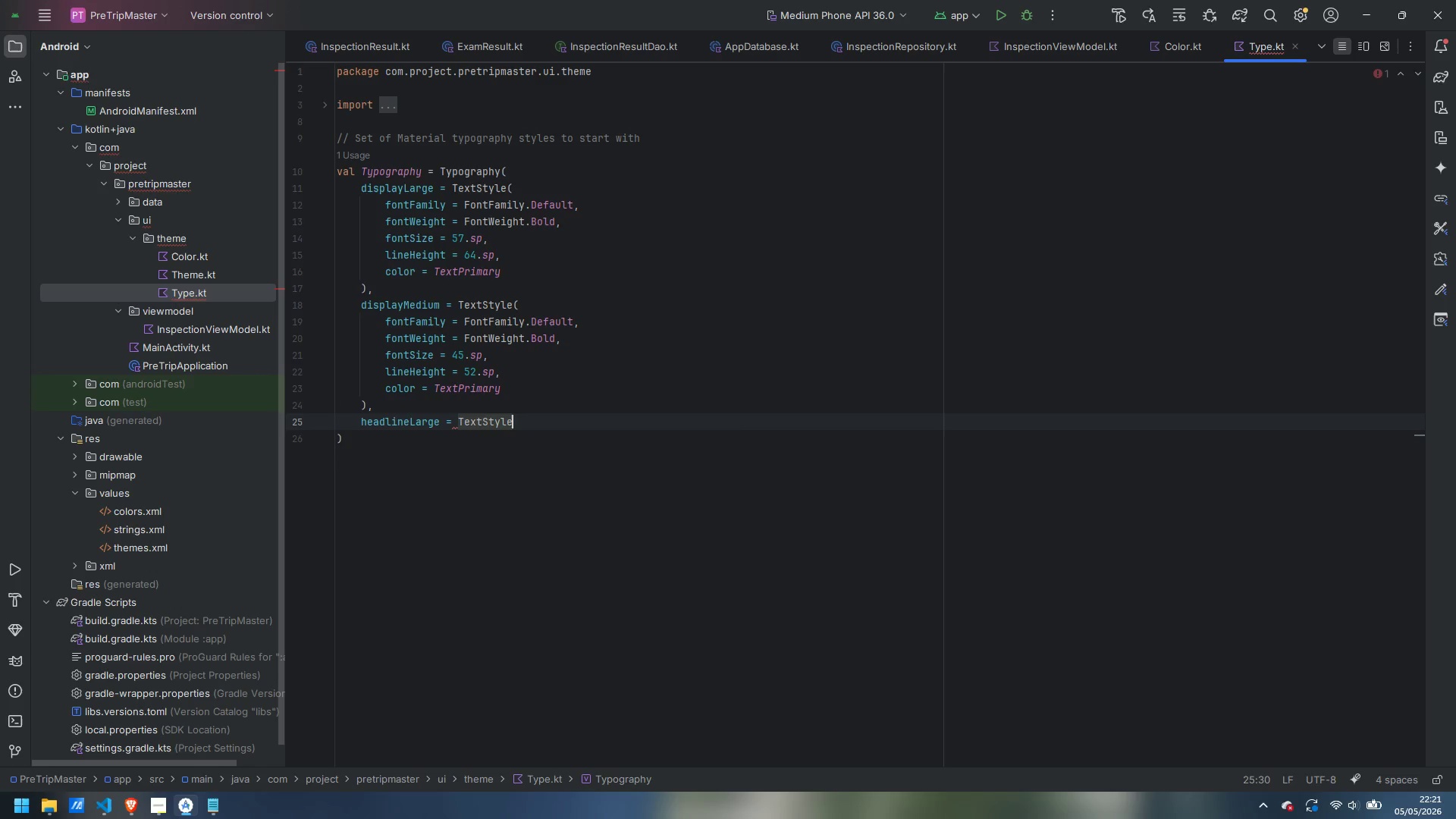 
 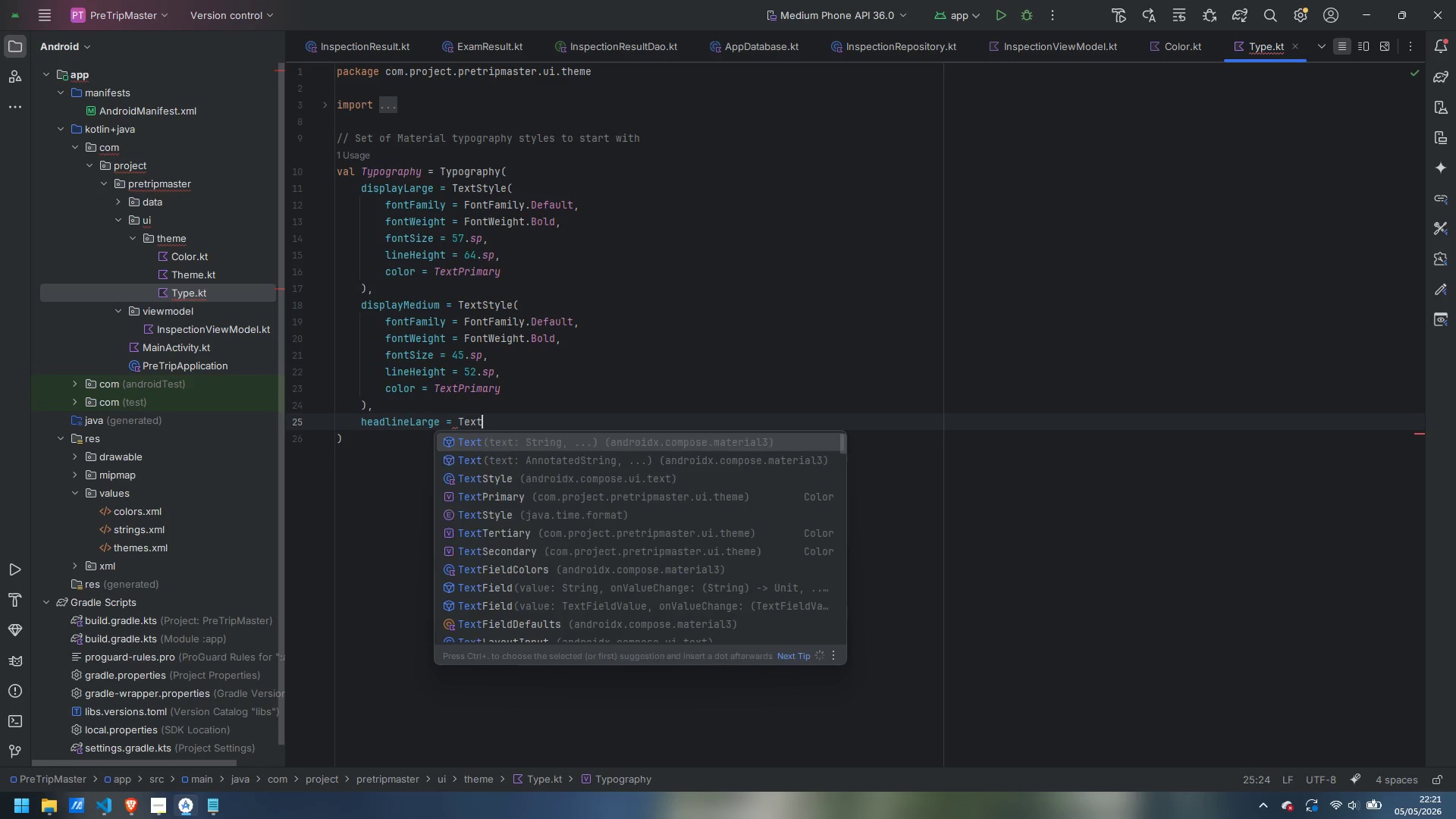 
key(Enter)
 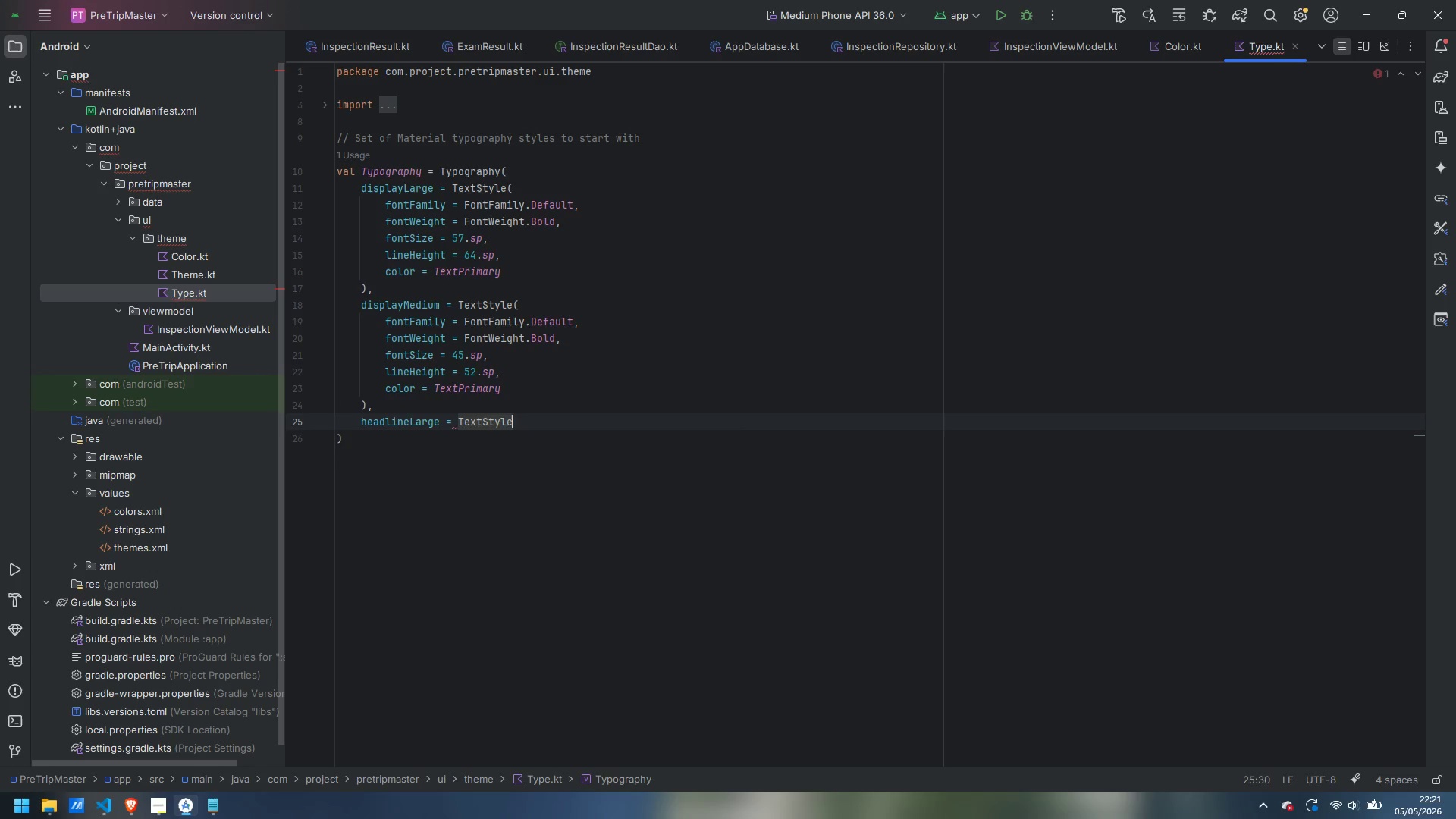 
key(Shift+9)
 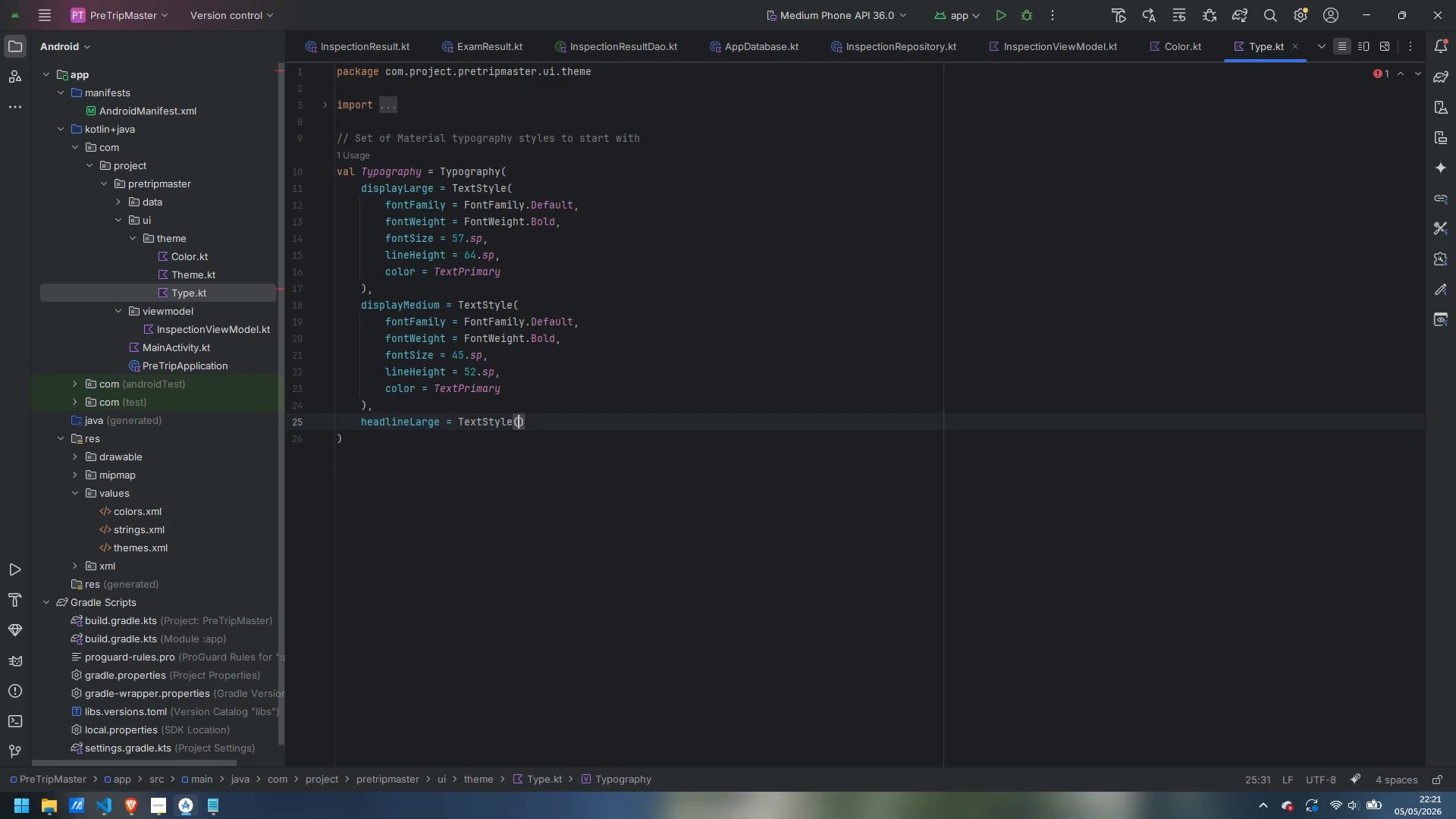 
key(Enter)
 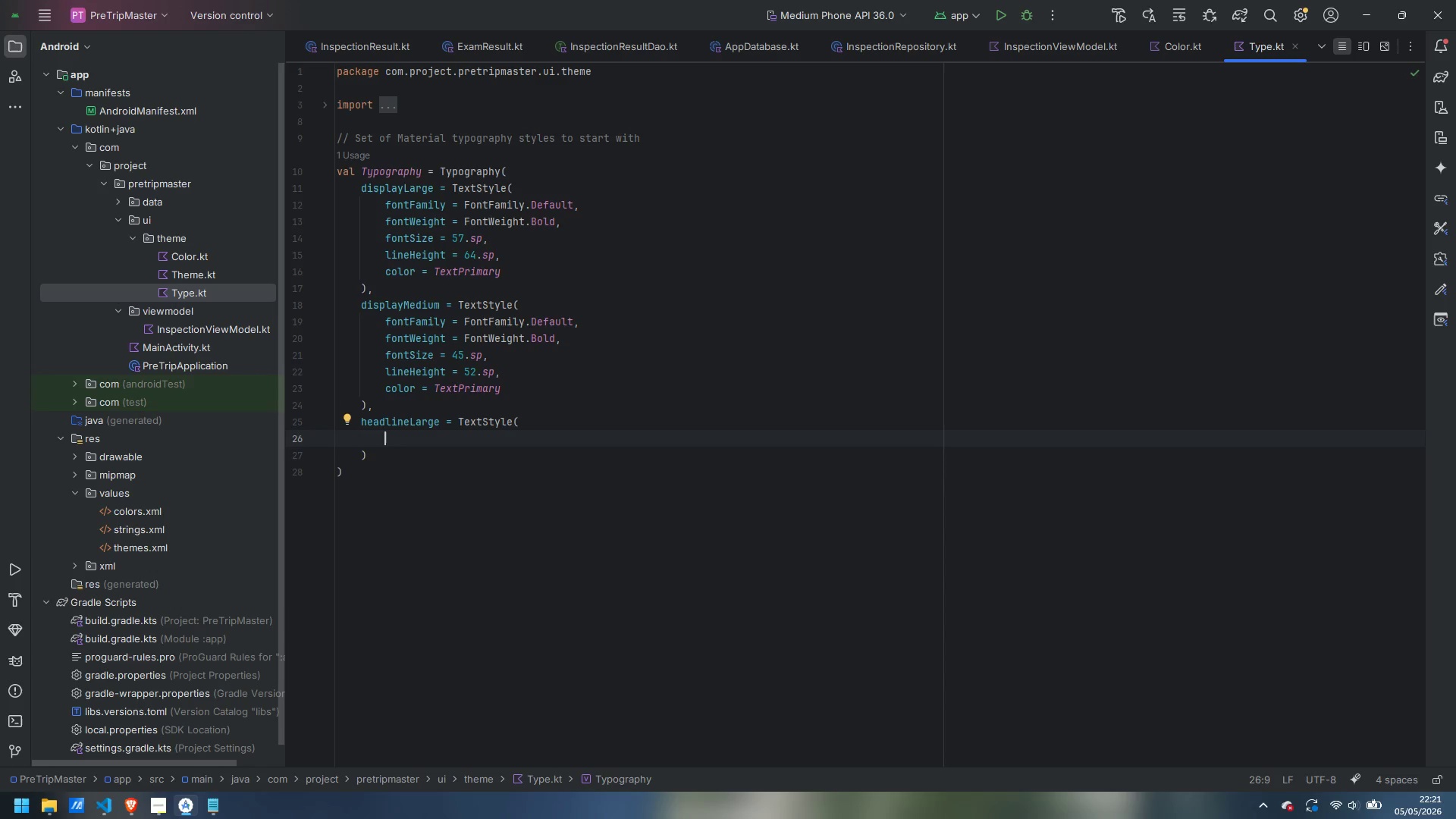 
type(don)
 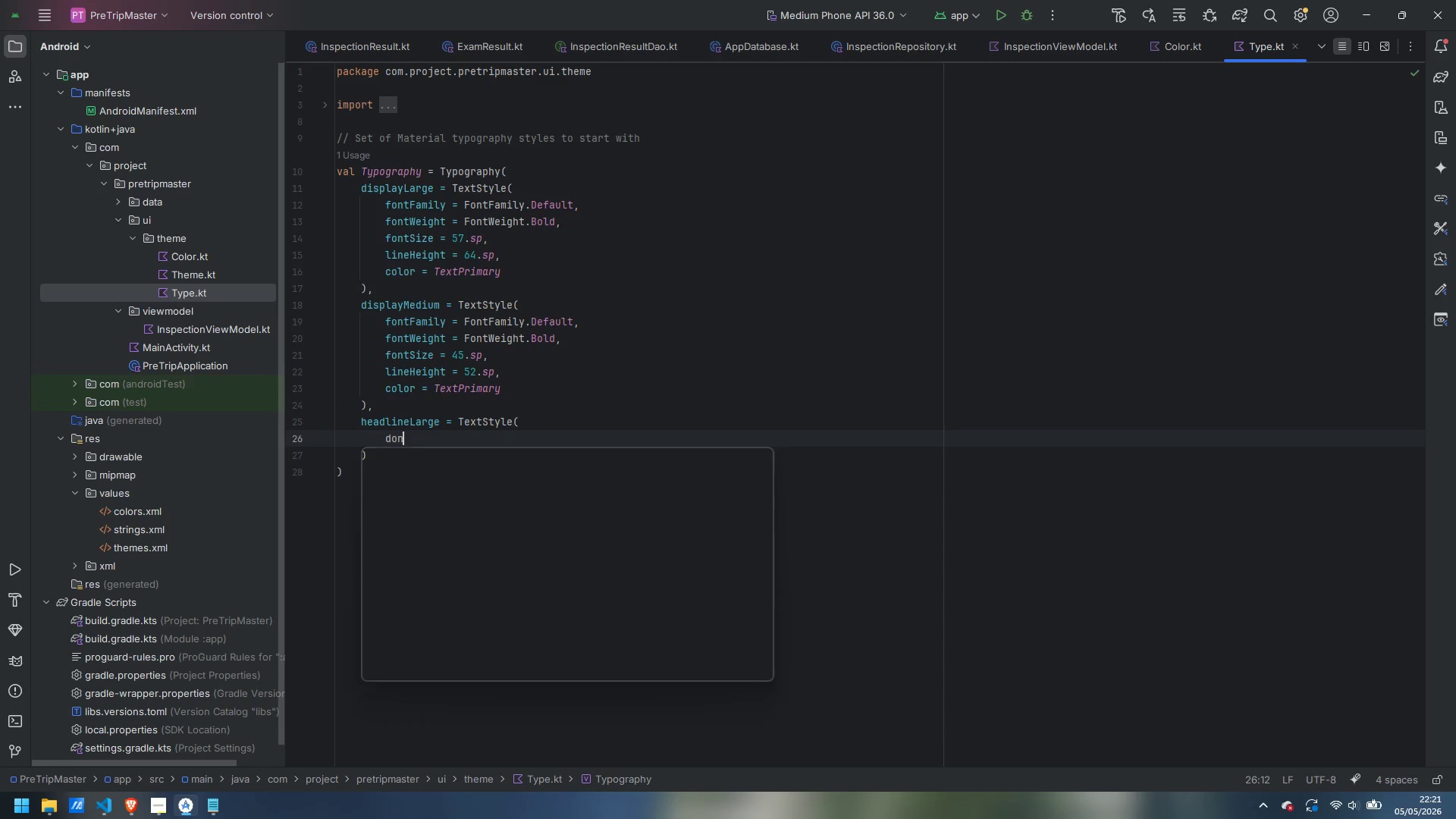 
key(Control+ControlLeft)
 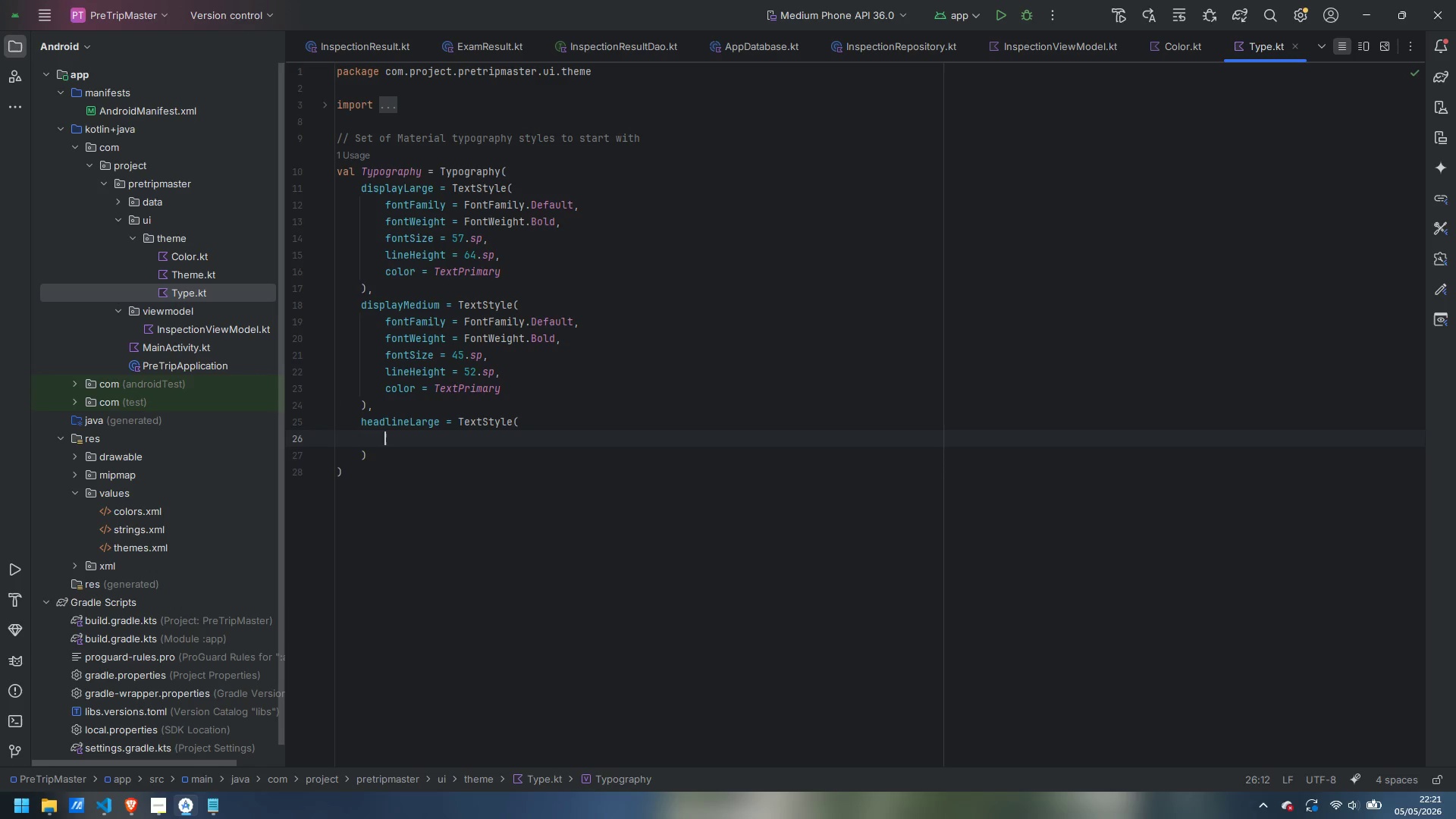 
key(Control+Backspace)
 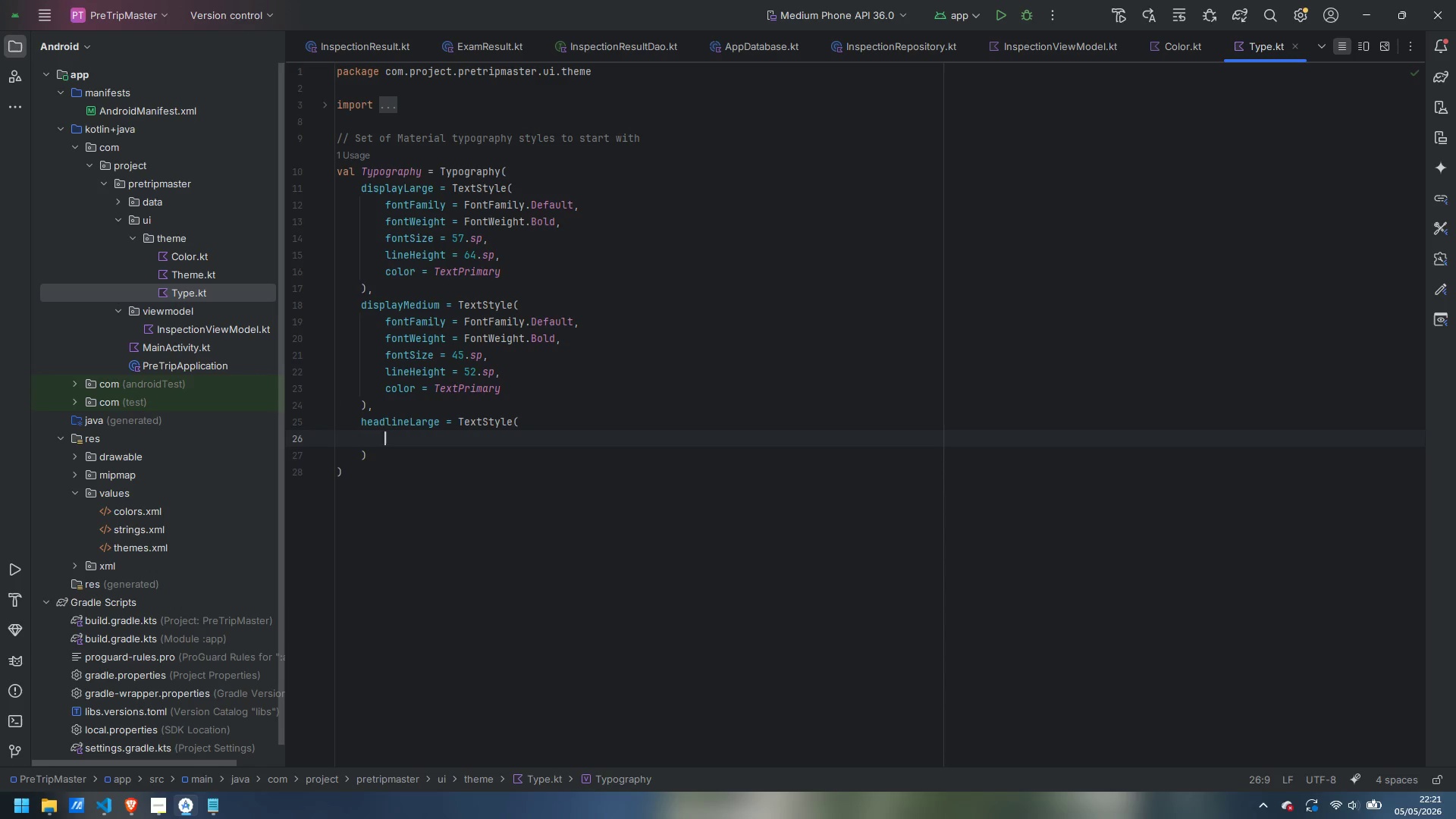 
type(fontfa)
 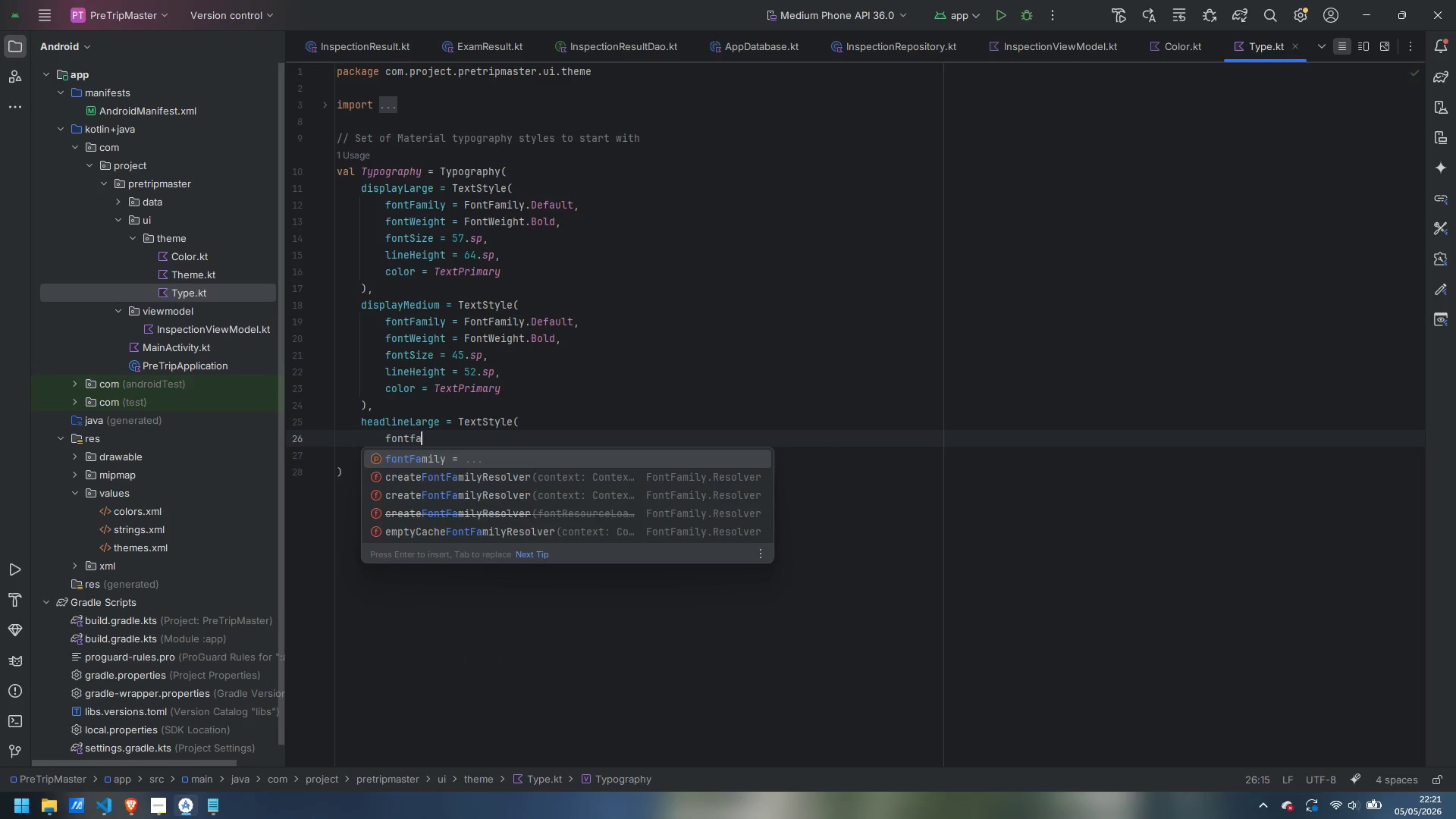 
key(Enter)
 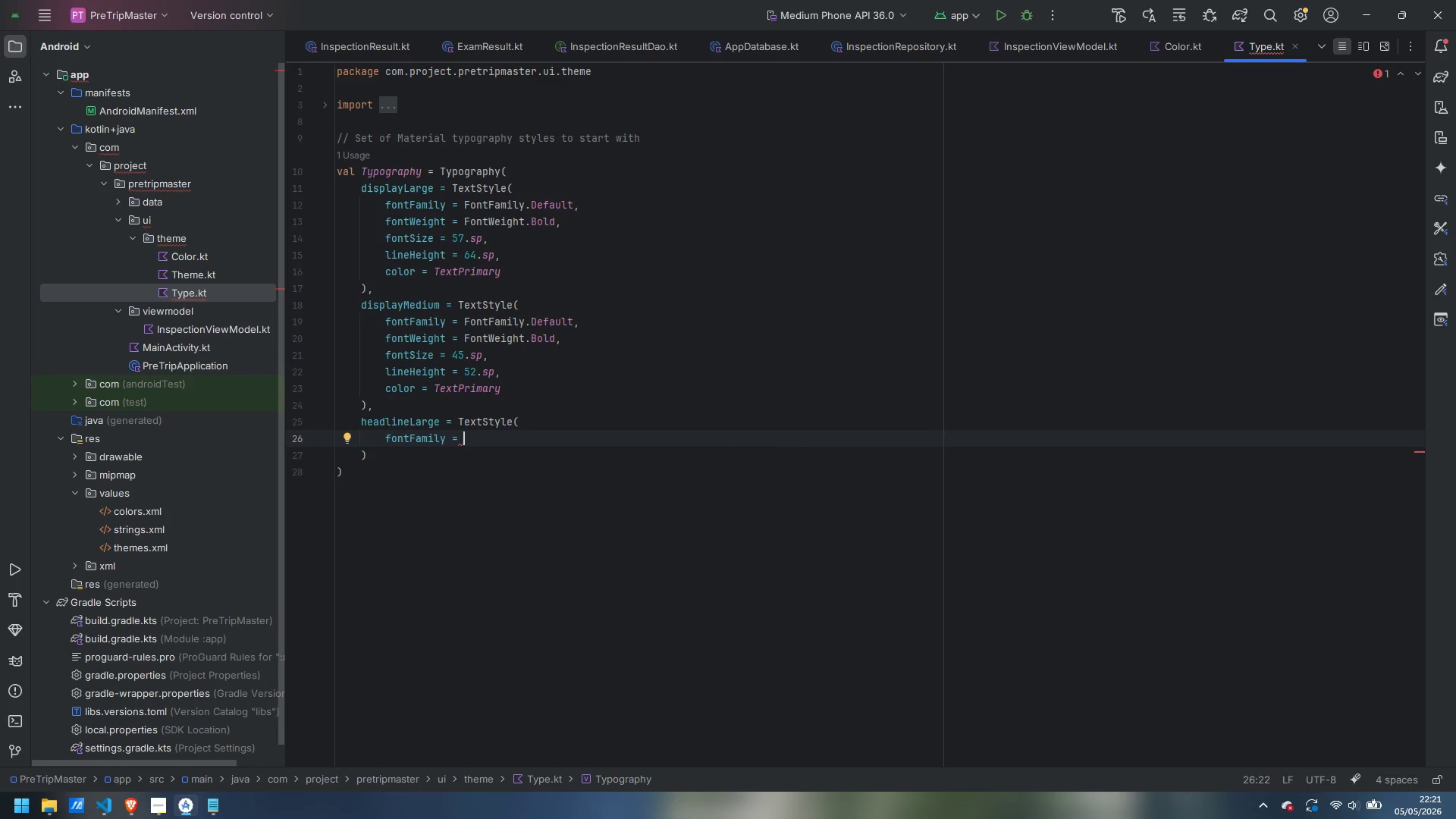 
type(FontFa)
 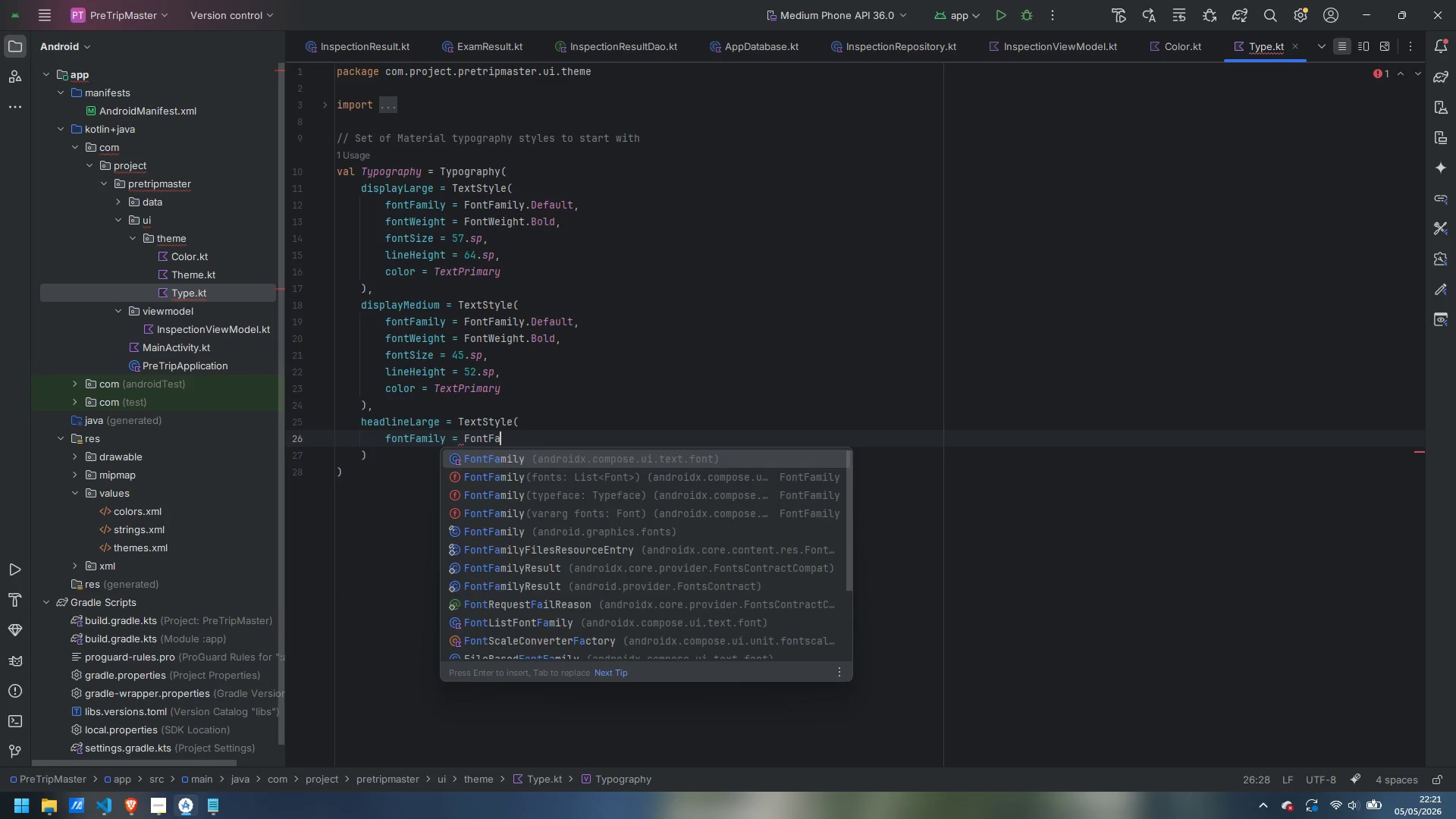 
key(Enter)
 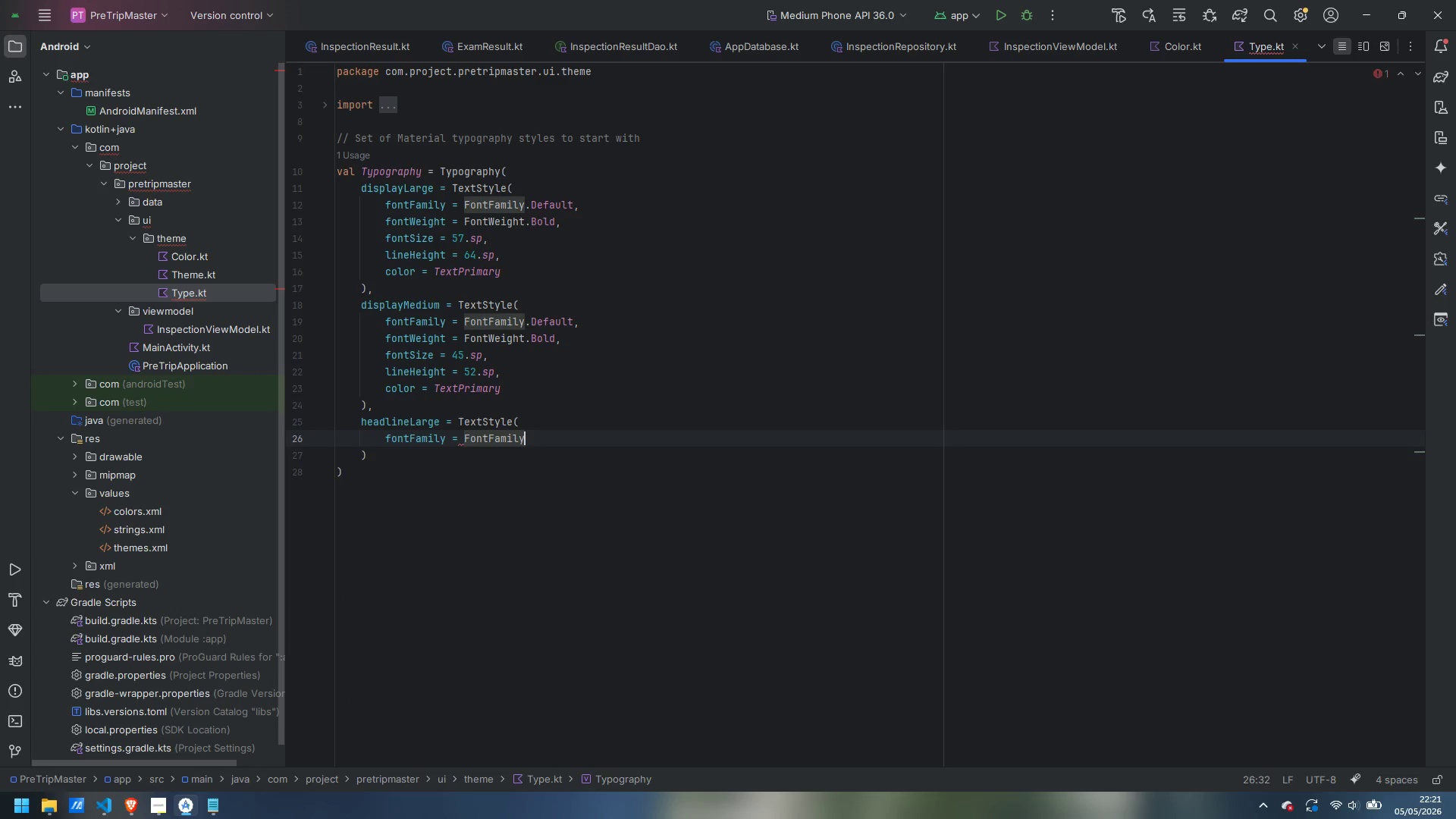 
type(.DE)
 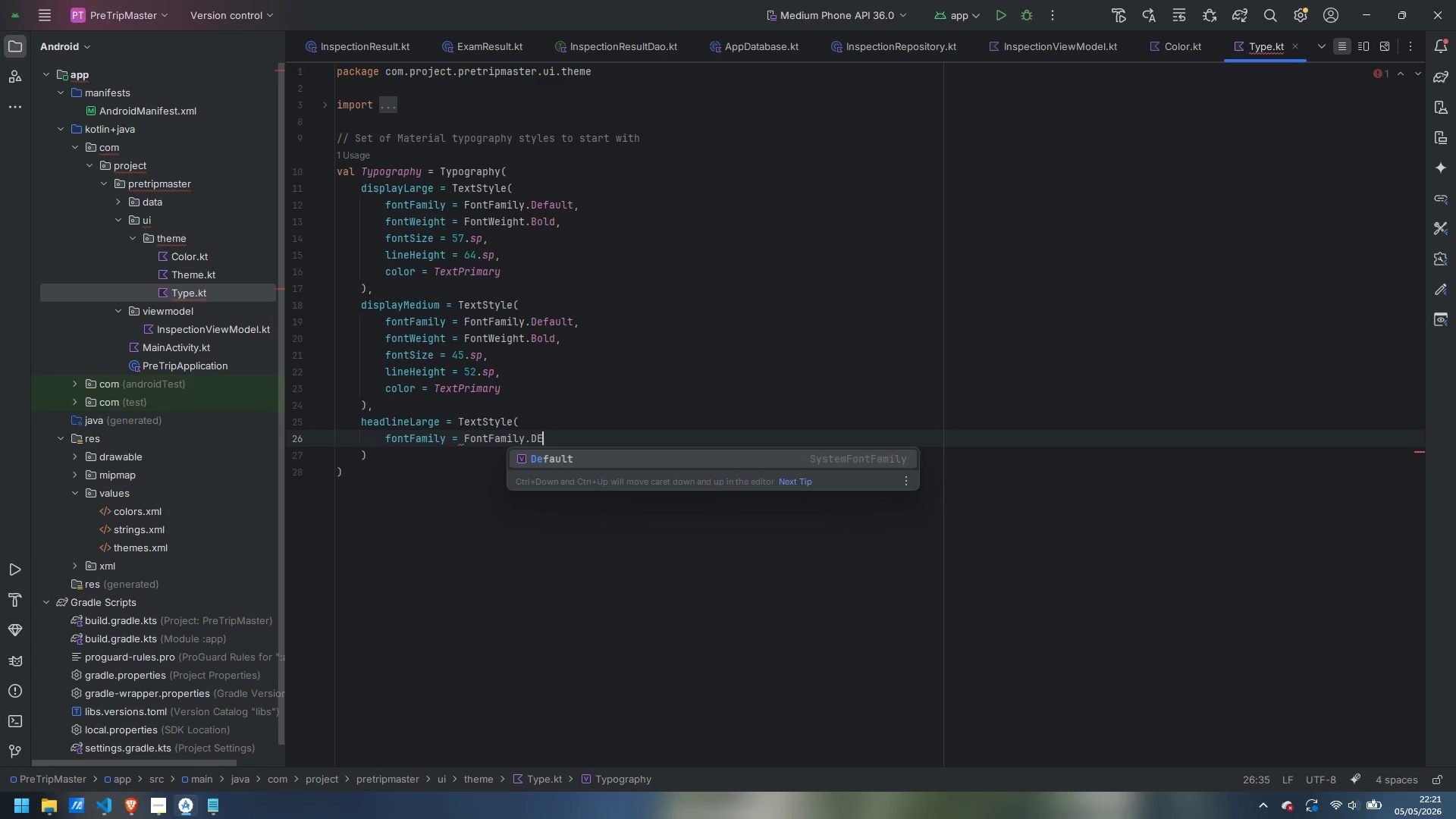 
key(Enter)
 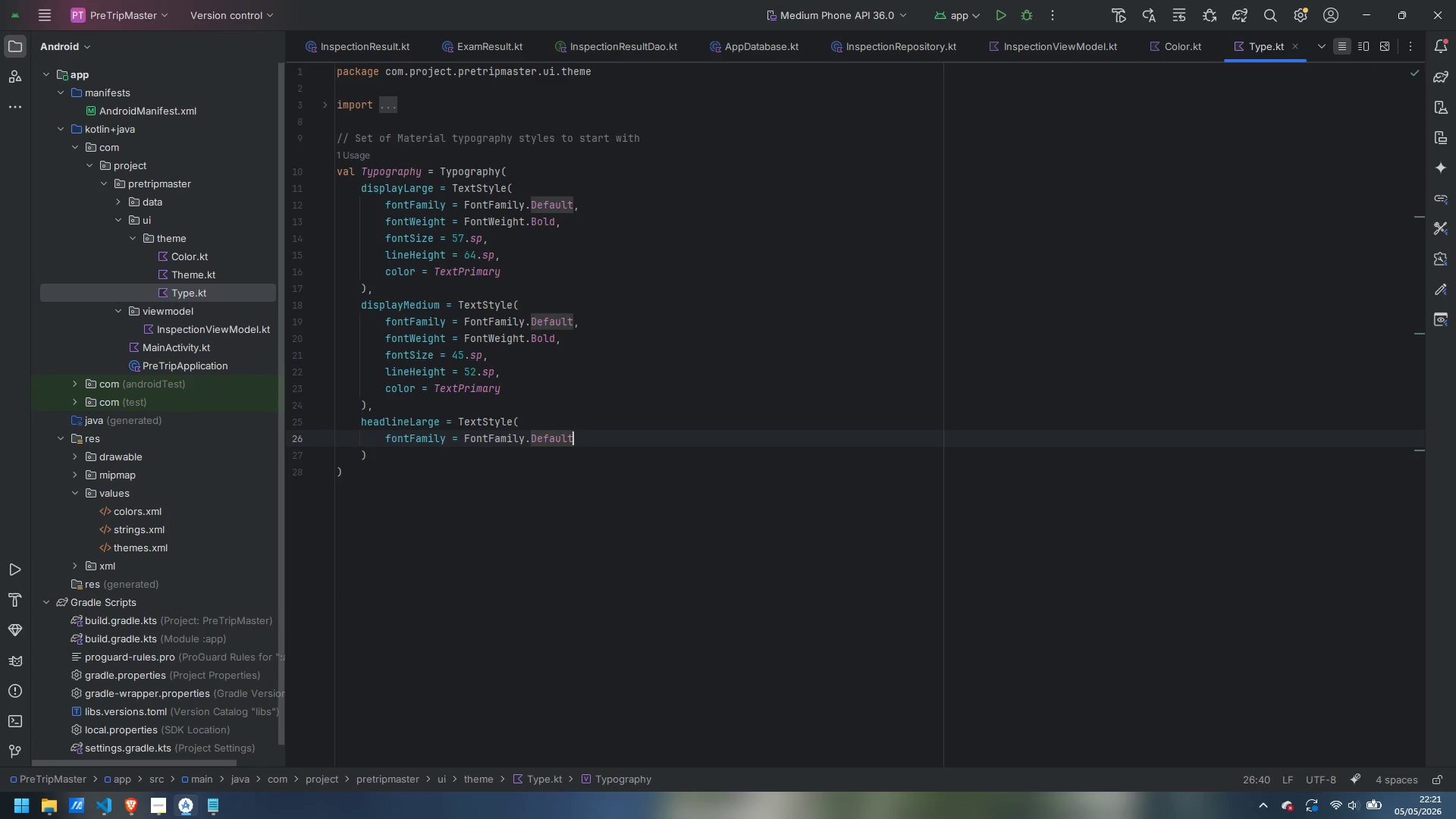 
key(Comma)
 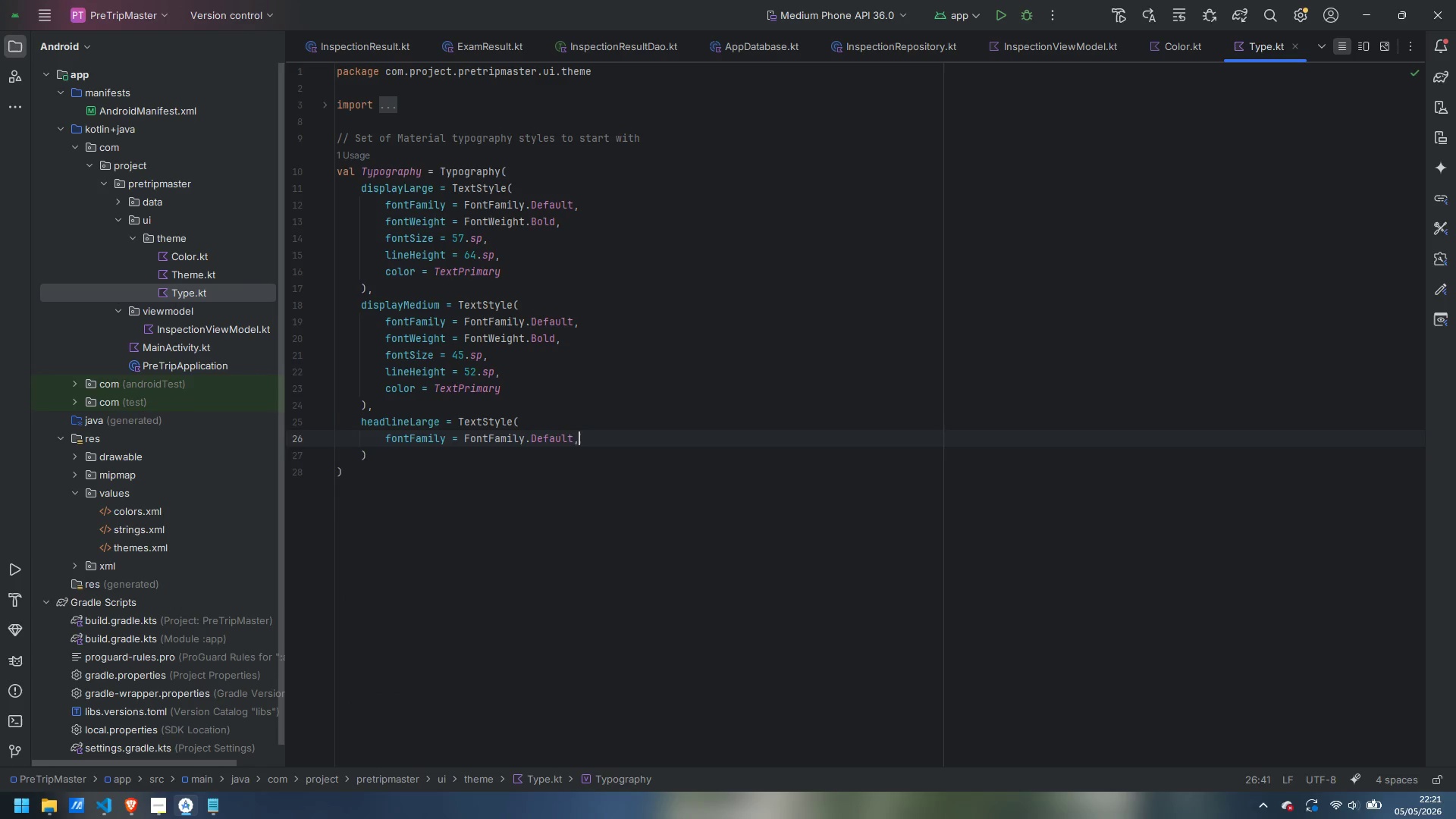 
key(Enter)
 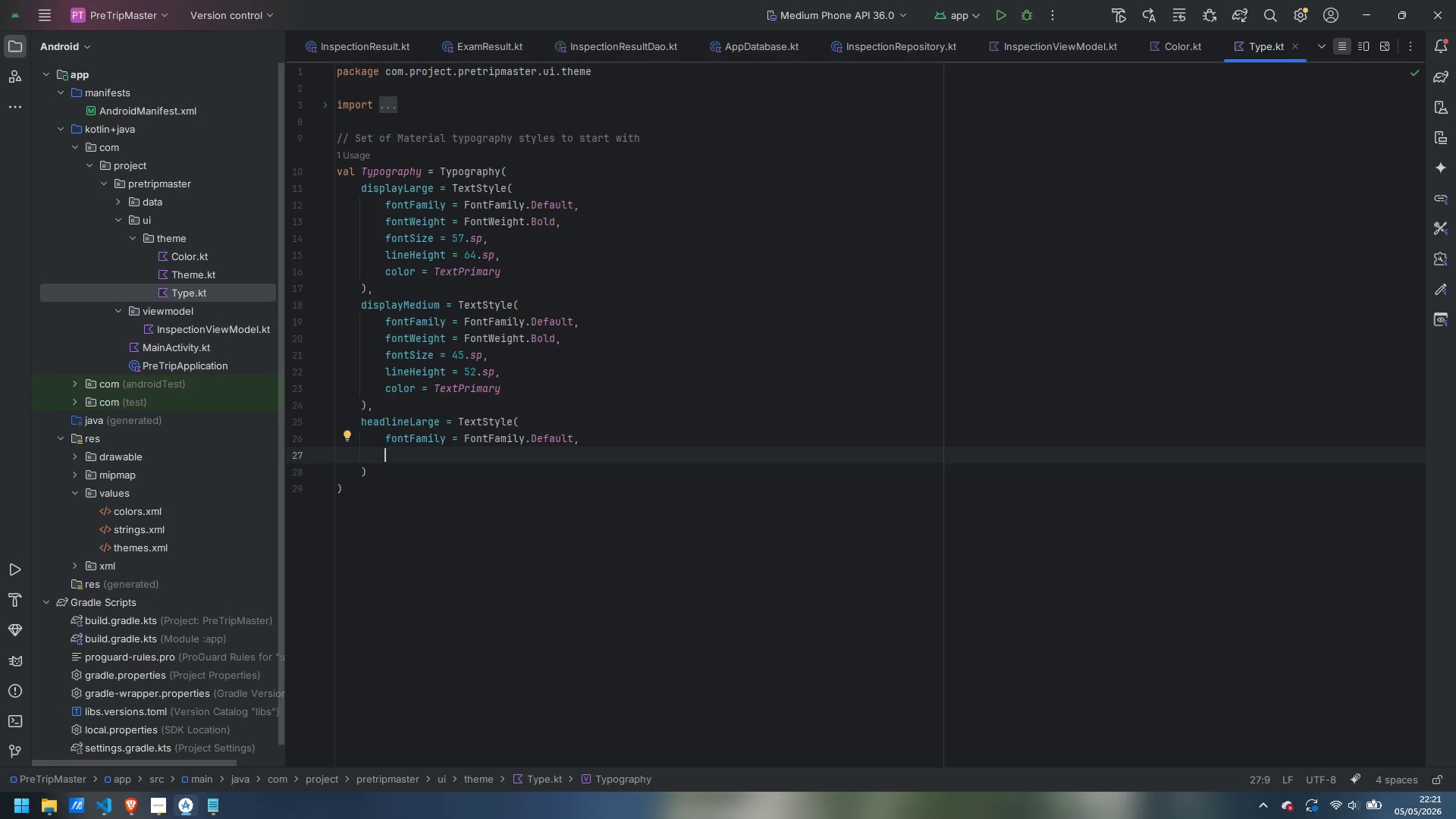 
type(Fo)
key(Backspace)
key(Backspace)
type(fontWe)
 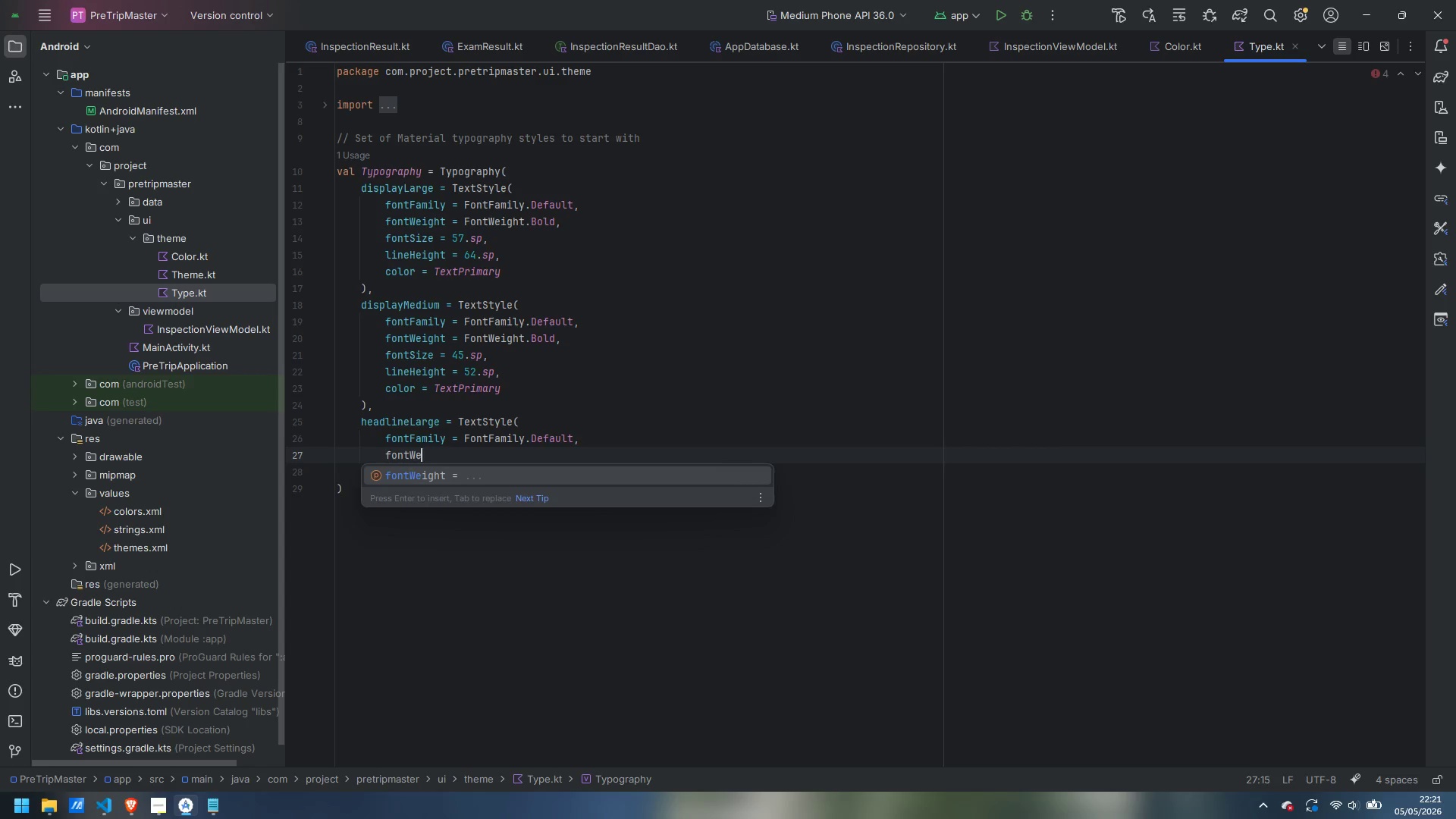 
key(Enter)
 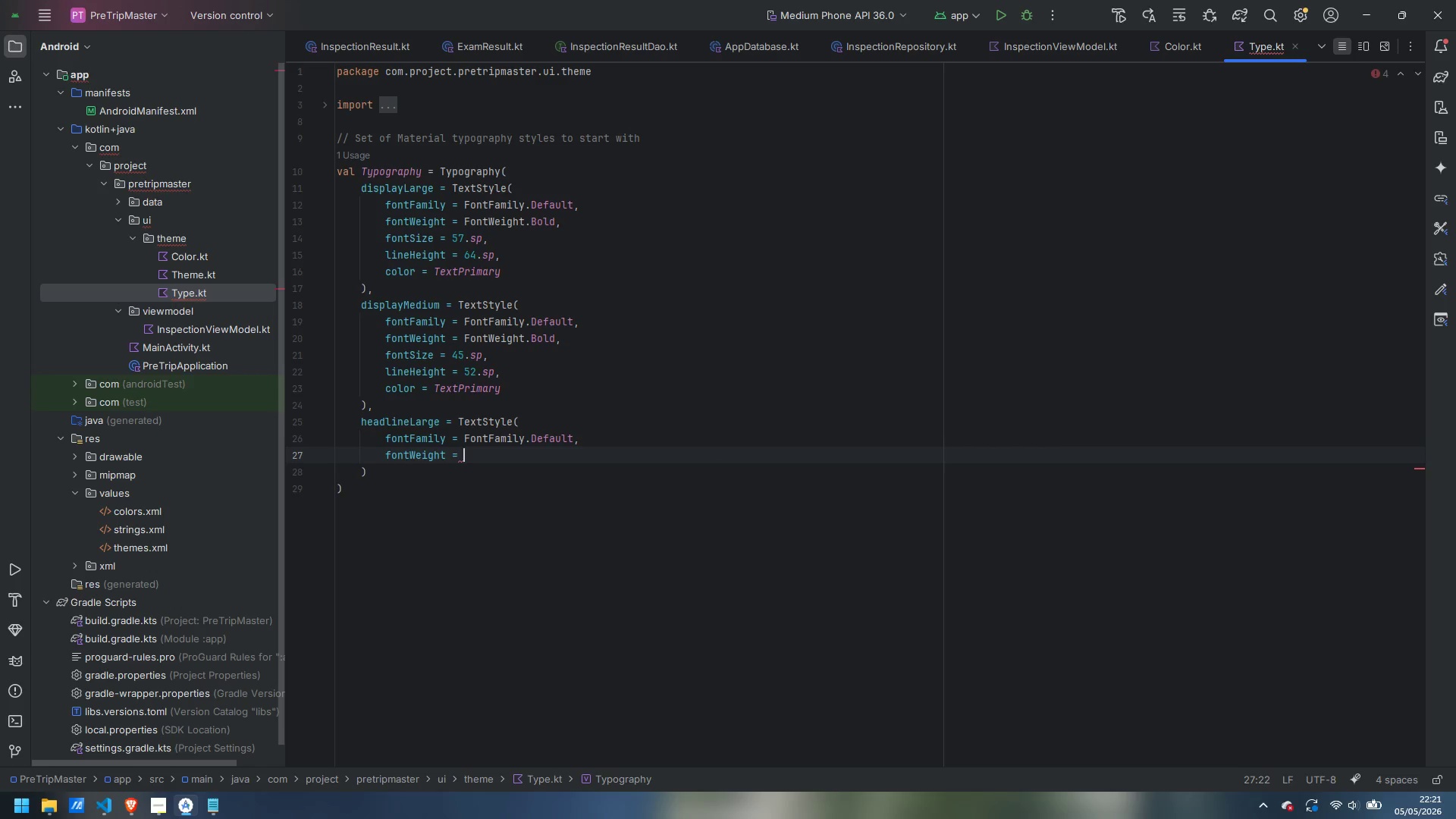 
type(FOntWe)
 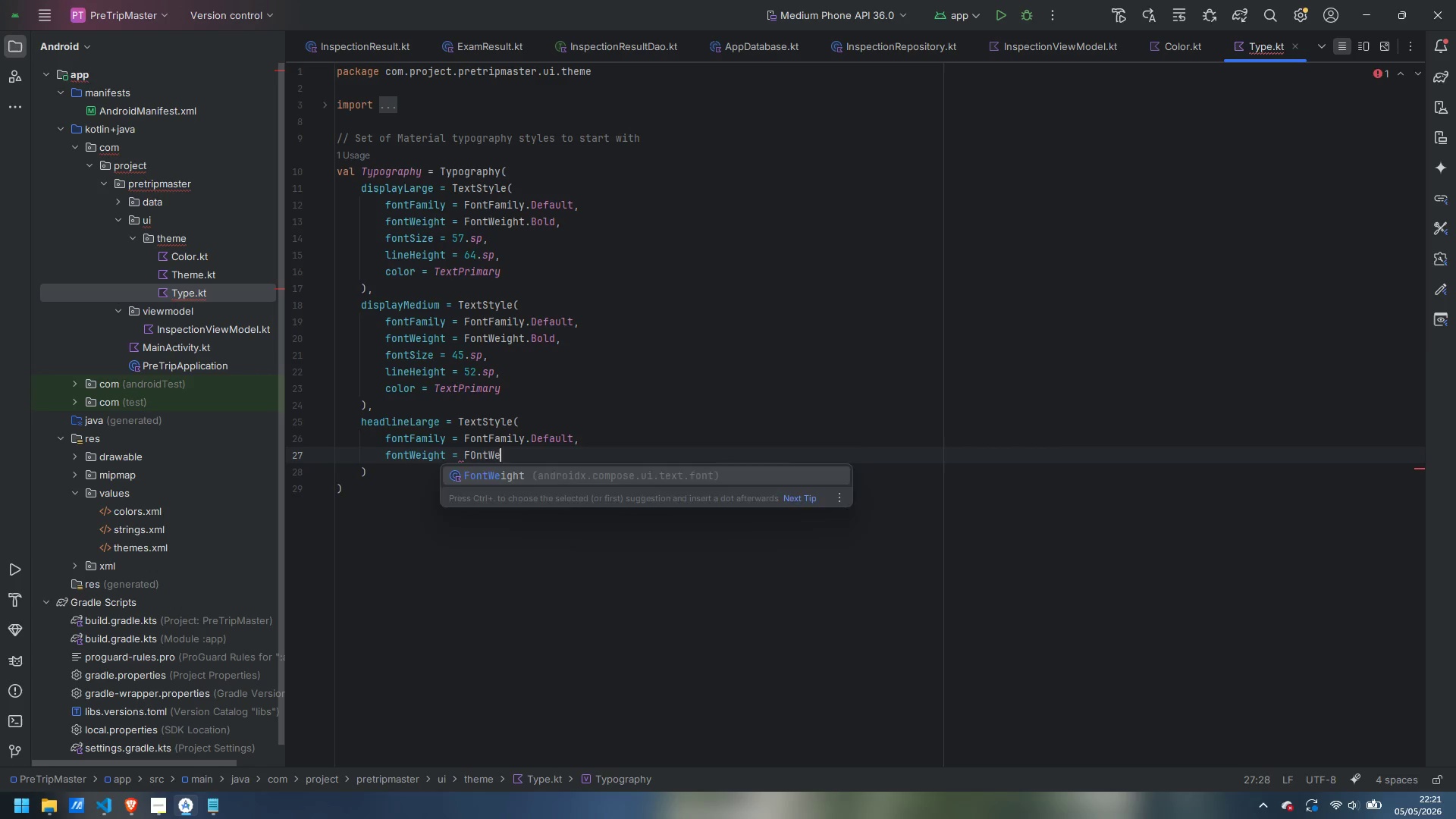 
key(Enter)
 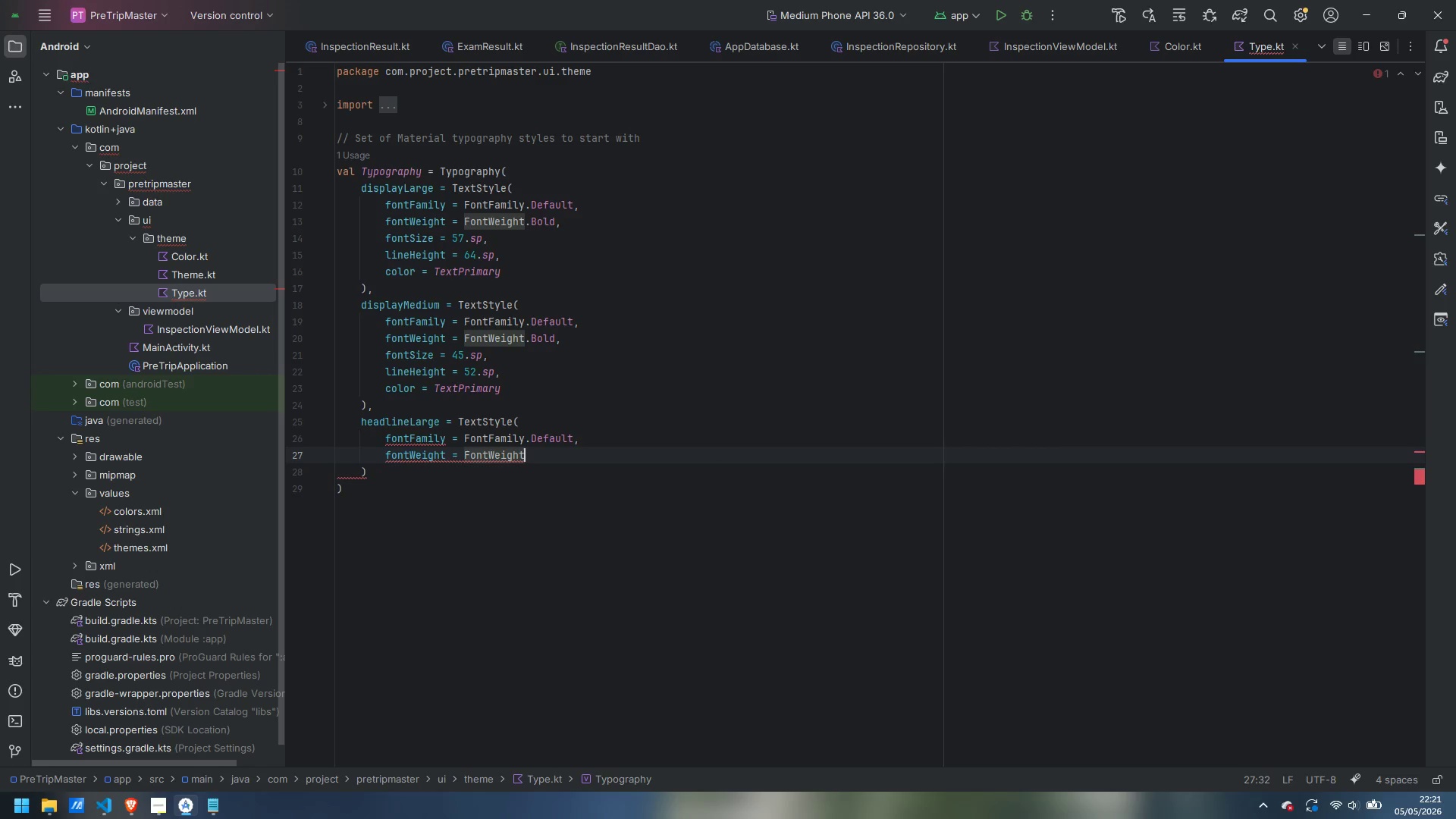 
type(.Bo)
 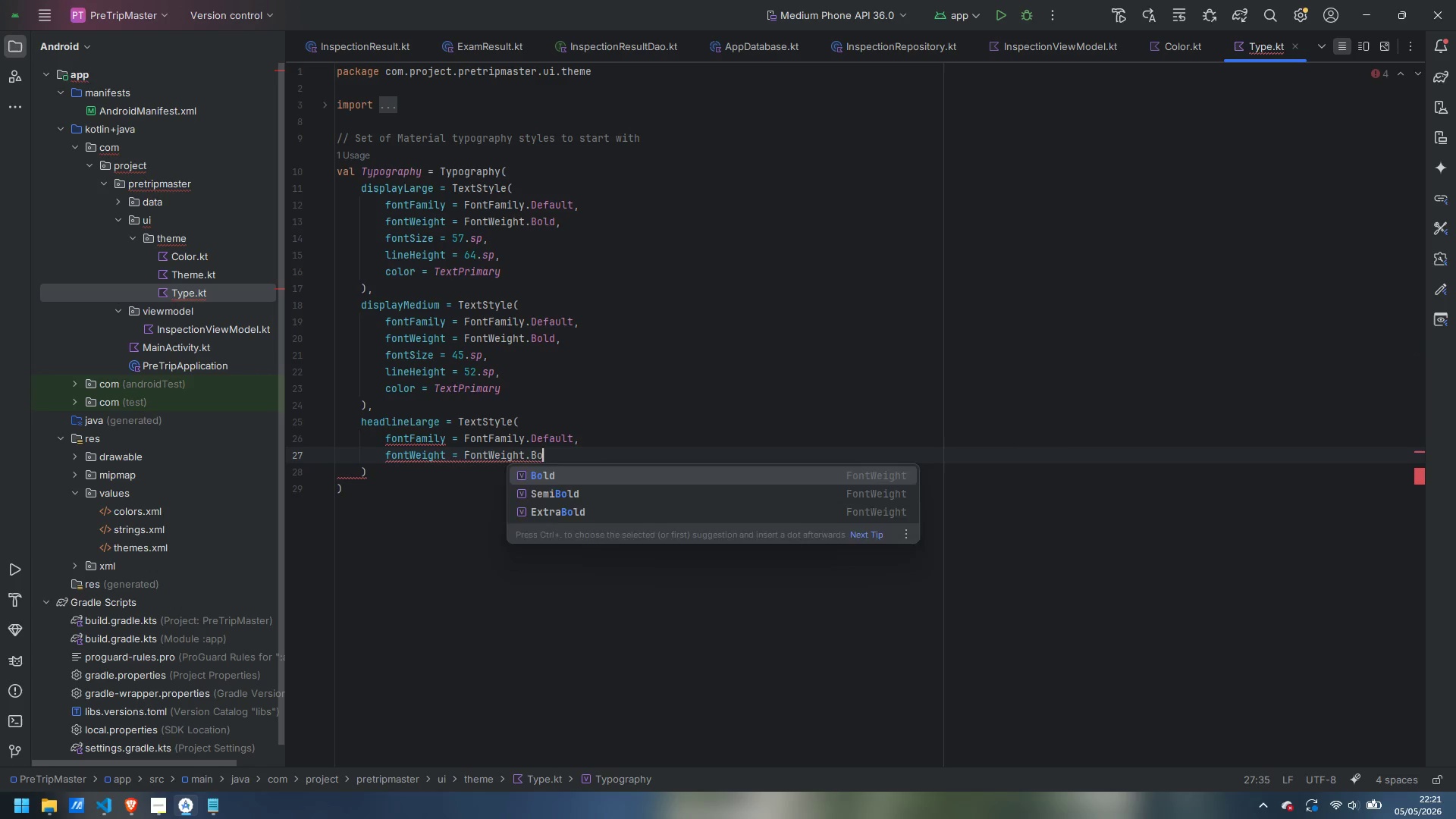 
key(Enter)
 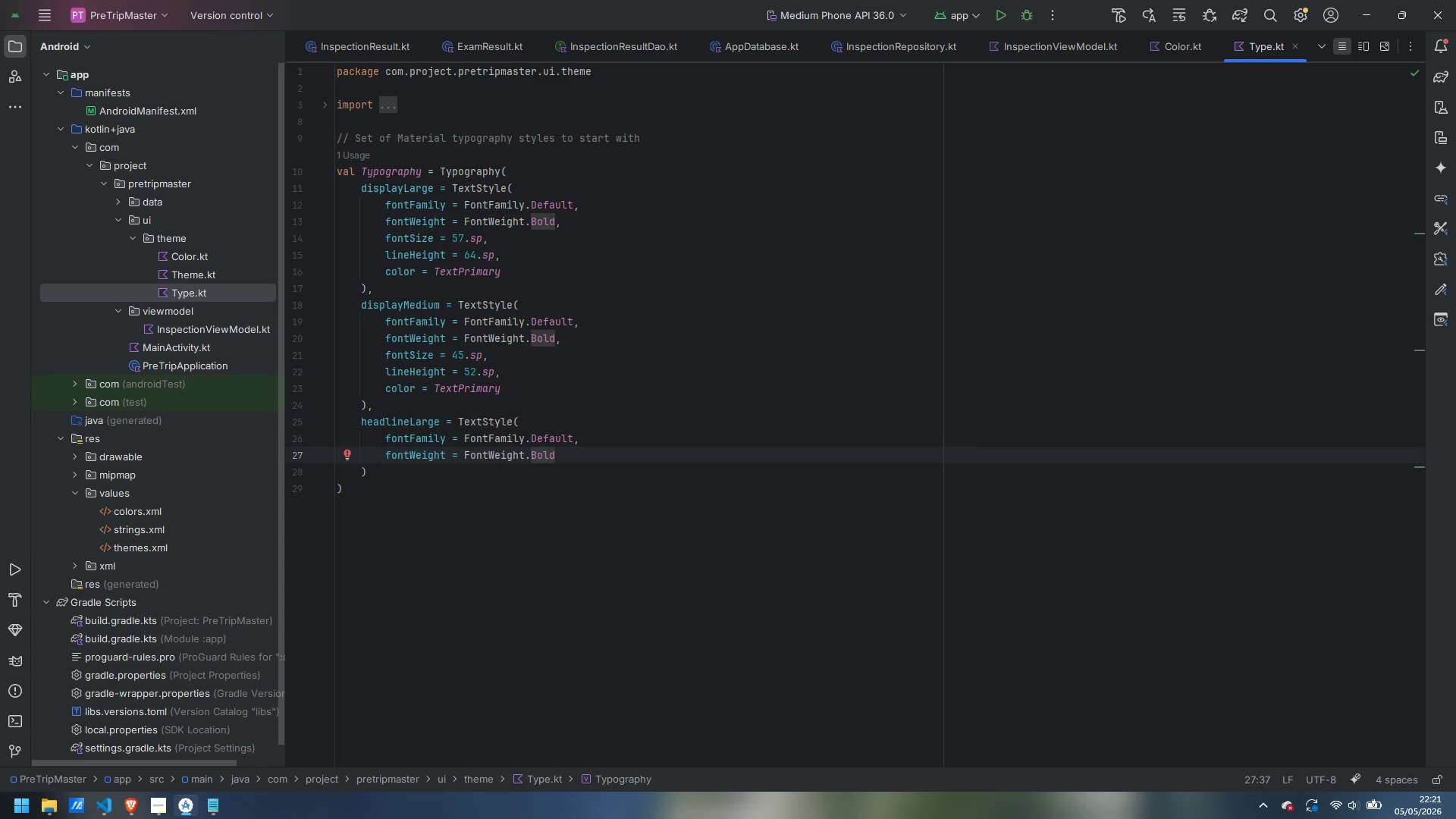 
key(Comma)
 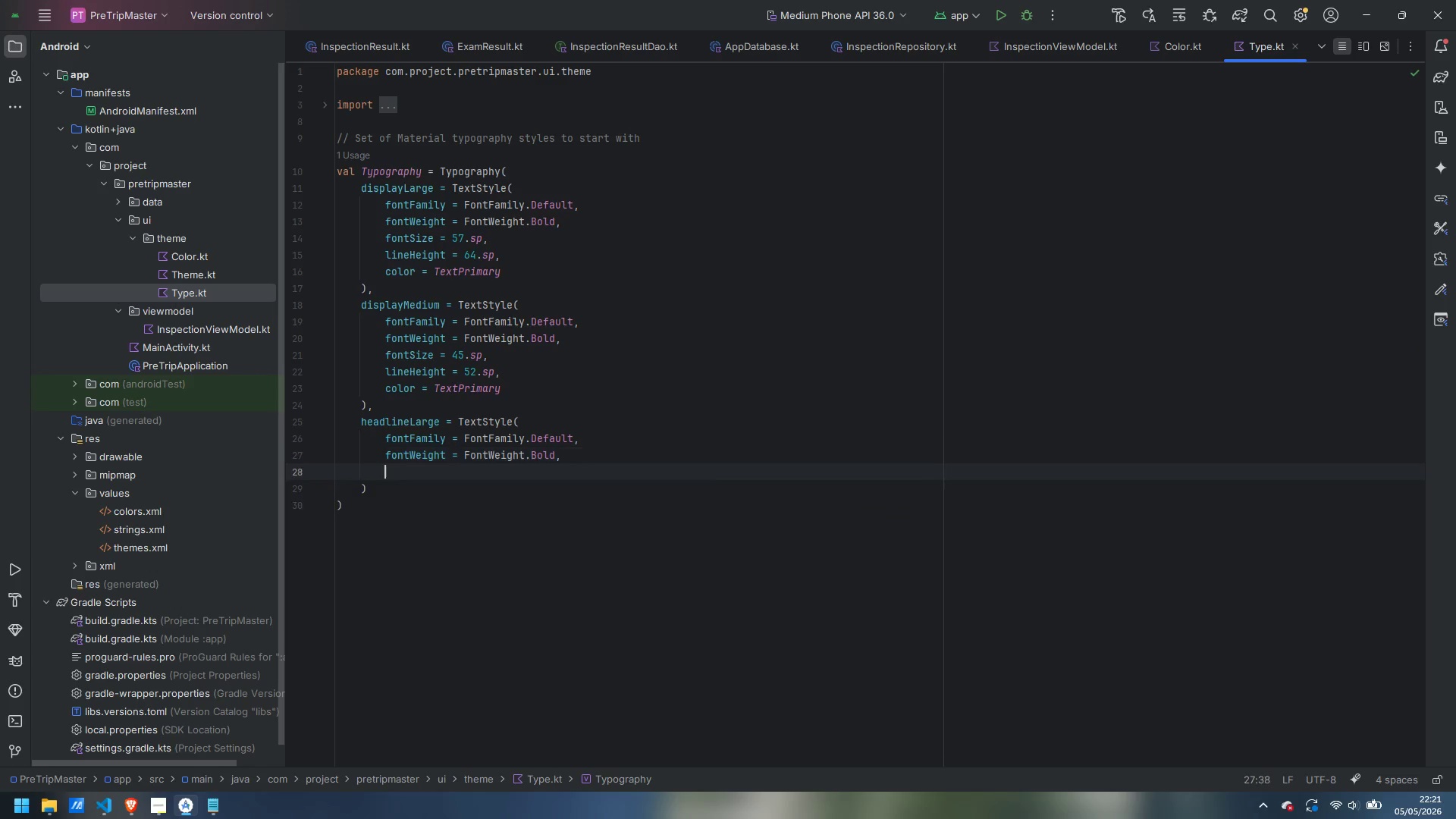 
key(Enter)
 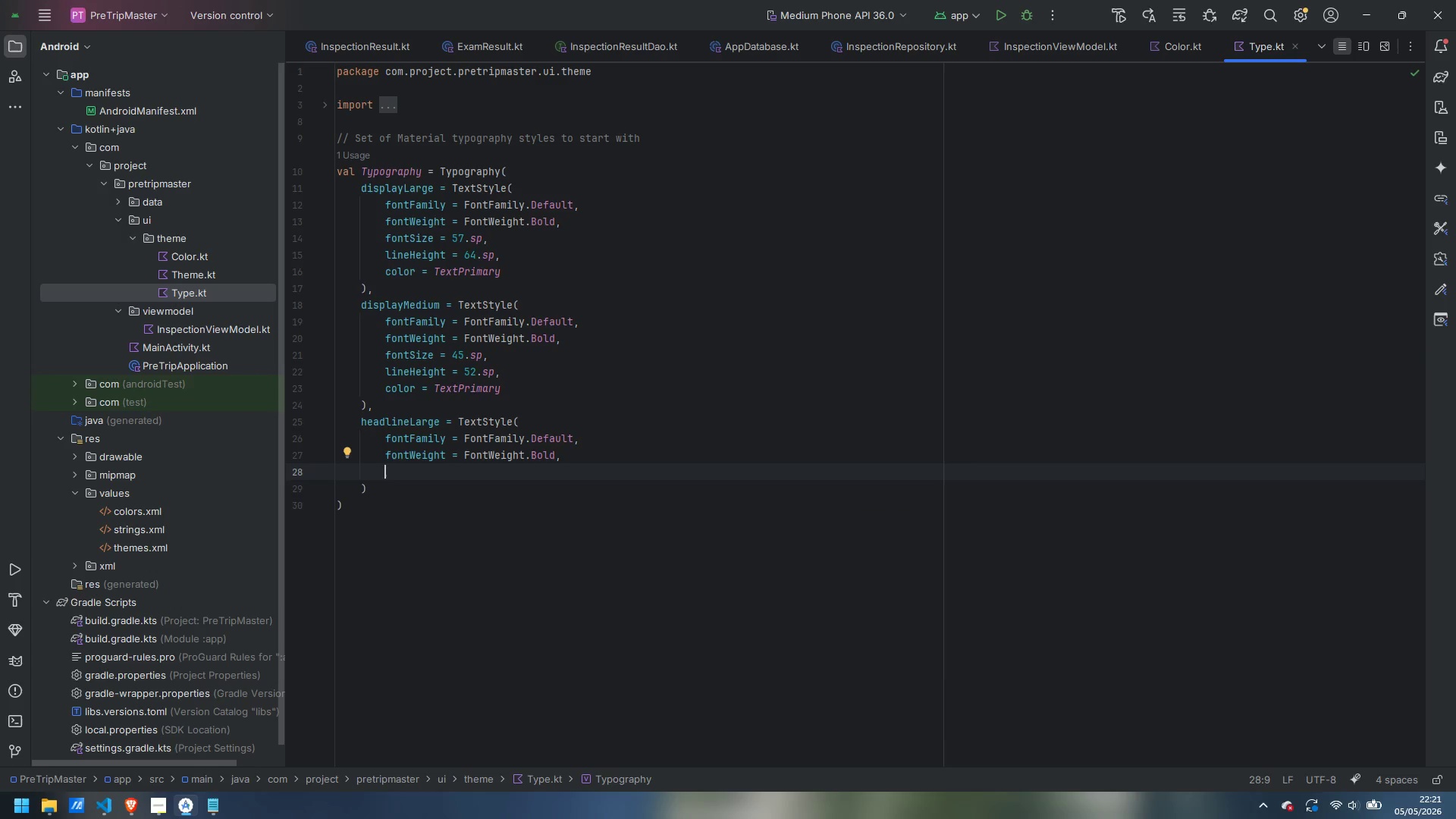 
type(fontS)
 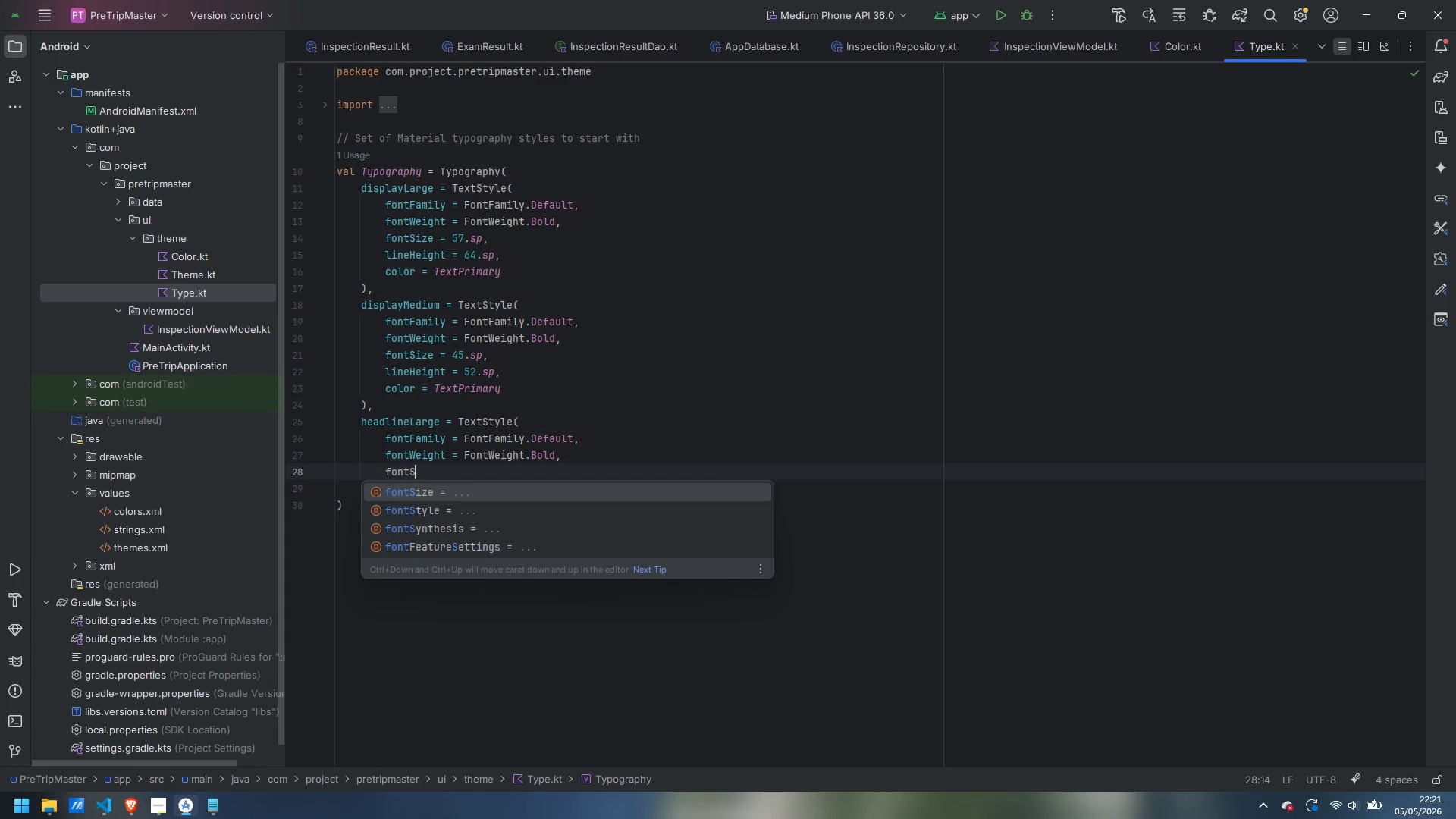 
key(Enter)
 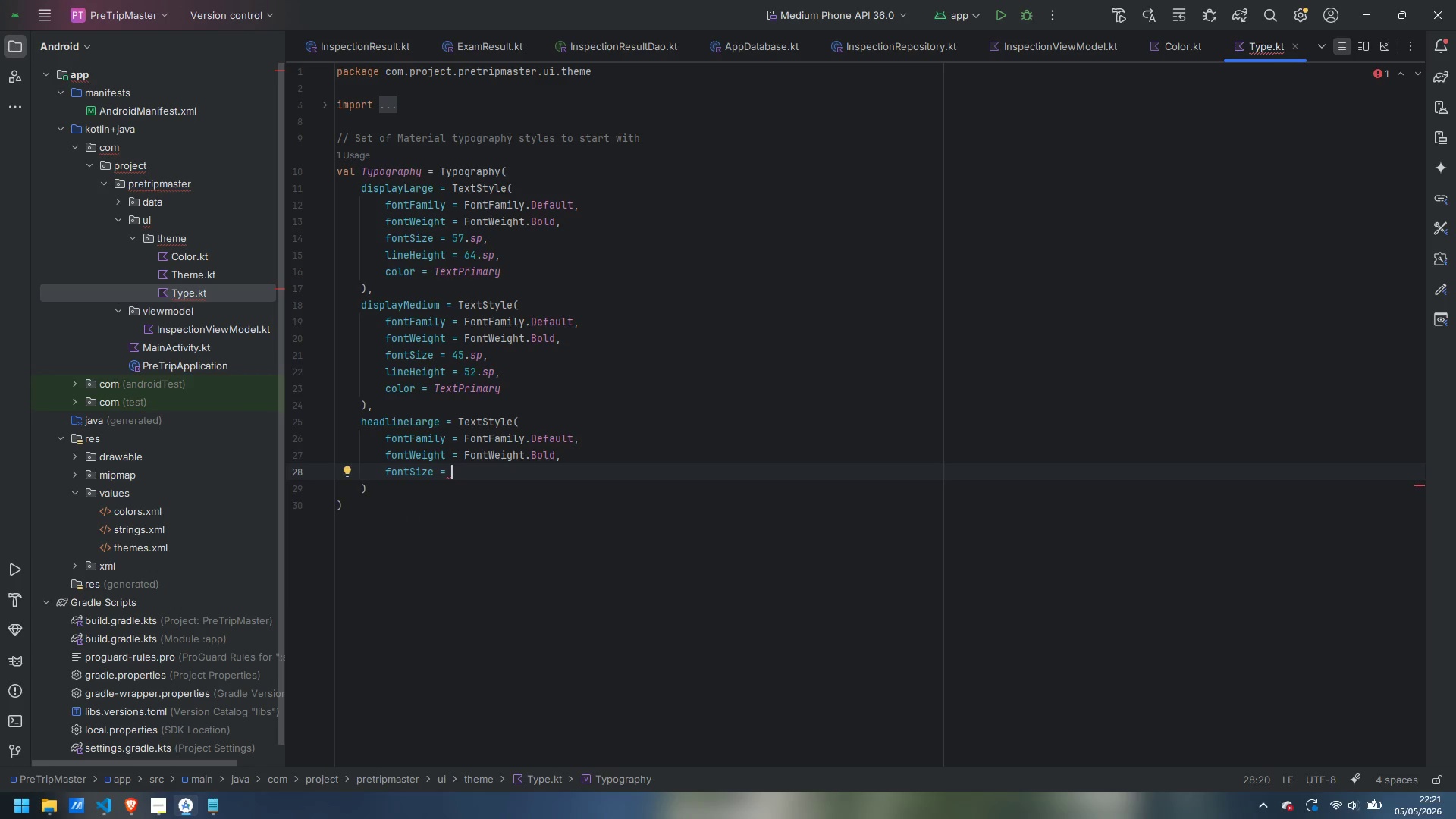 
type(32.sp,)
 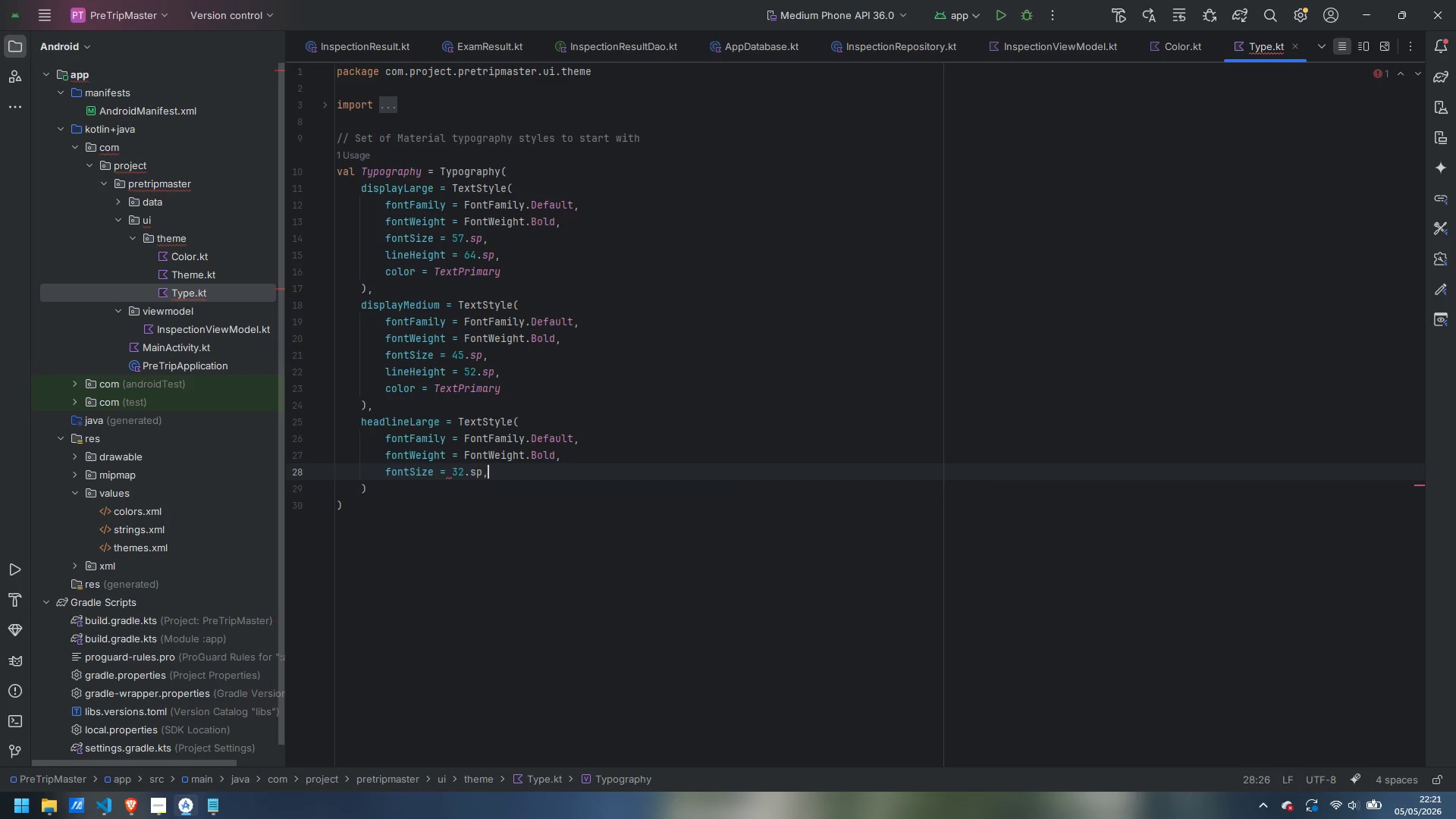 
key(Enter)
 